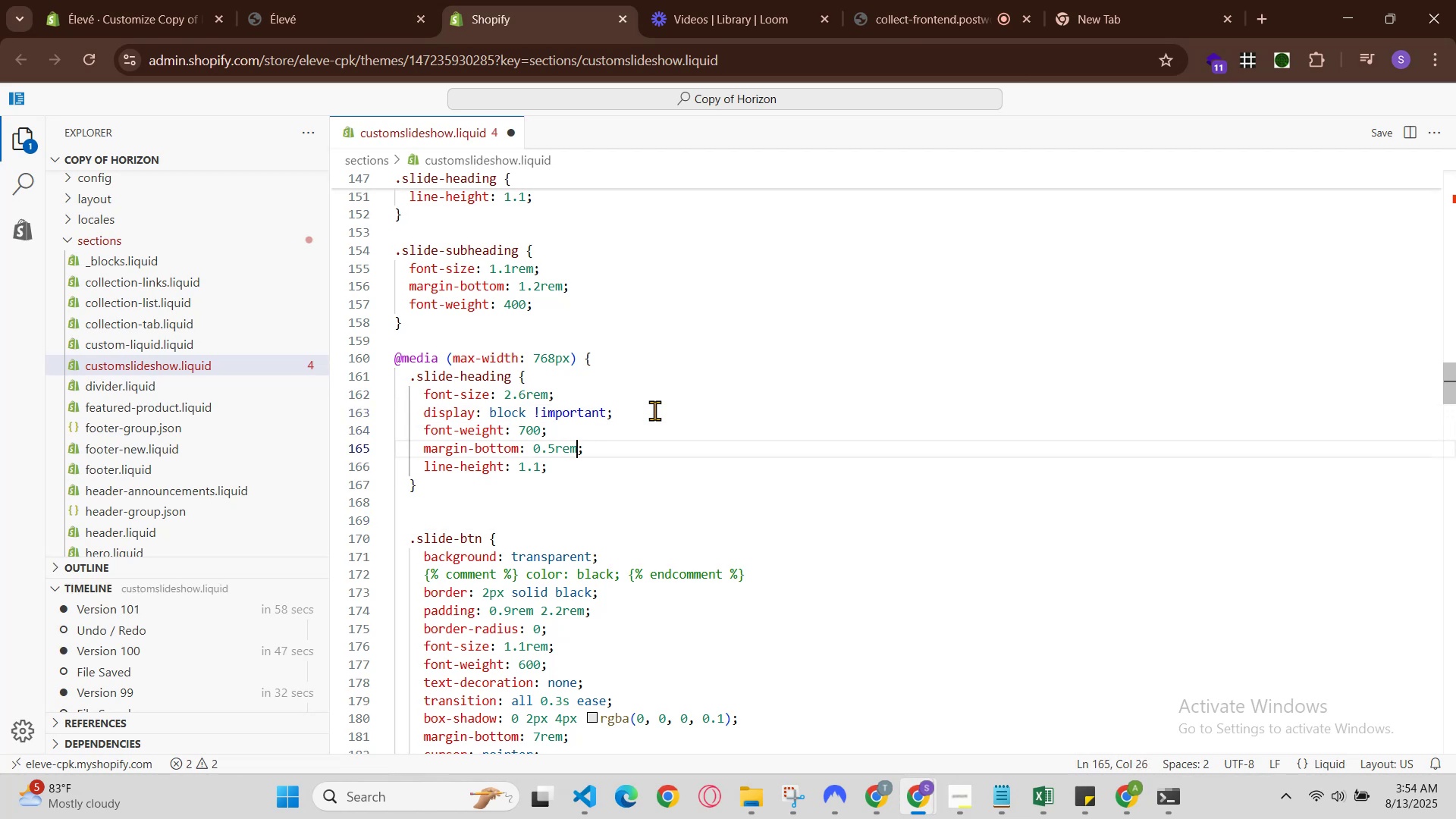 
key(ArrowLeft)
 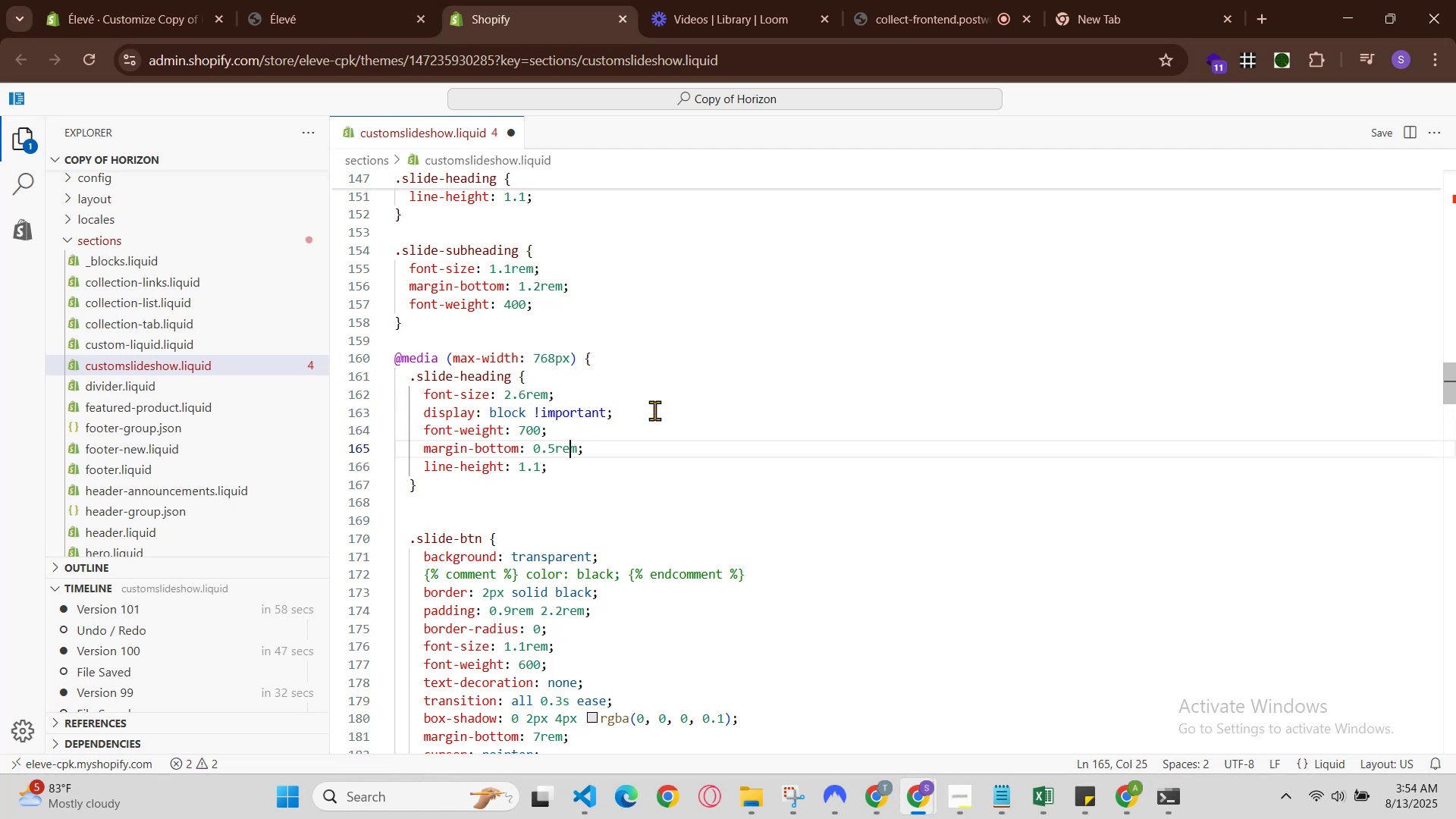 
key(ArrowLeft)
 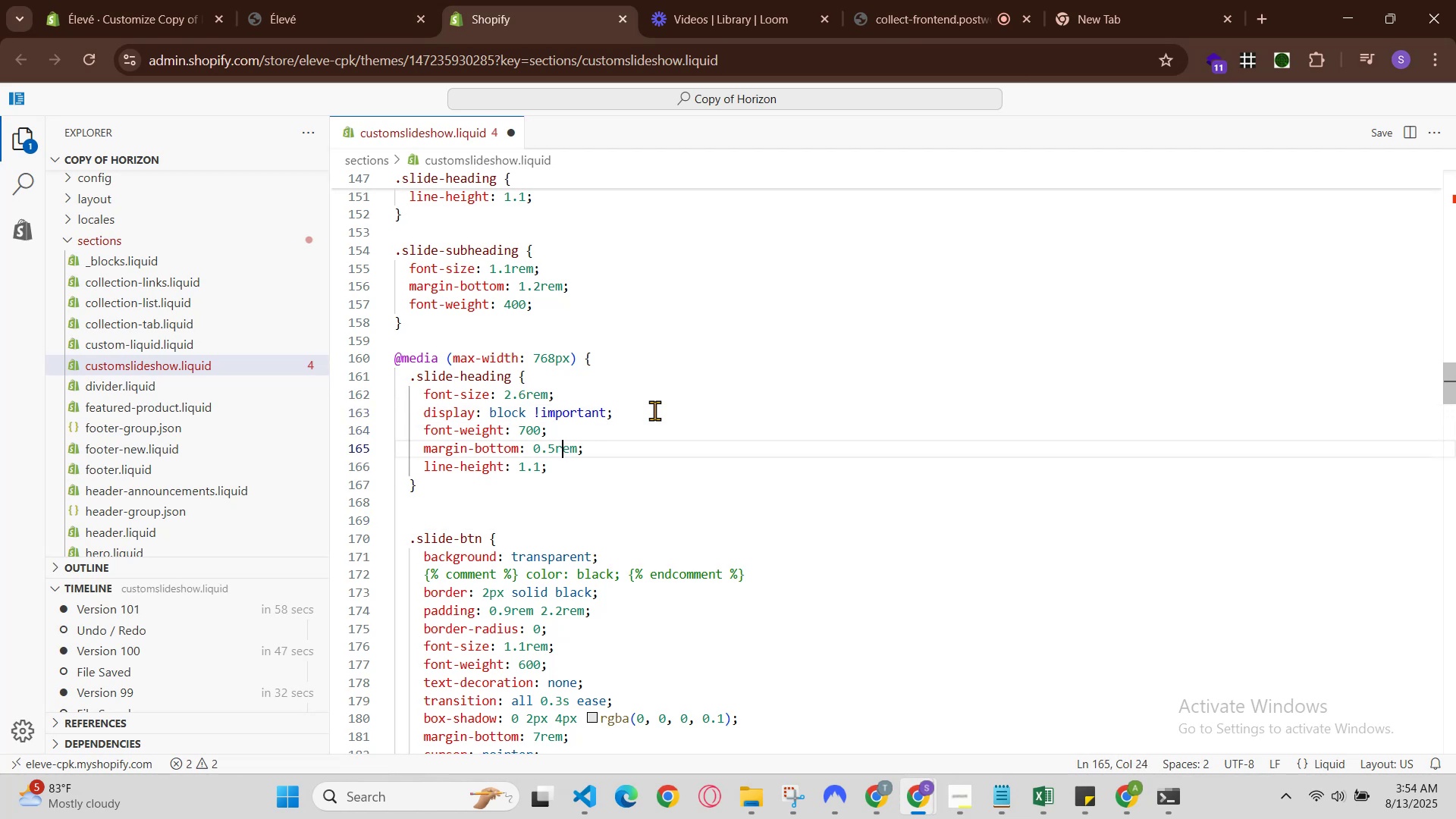 
key(ArrowLeft)
 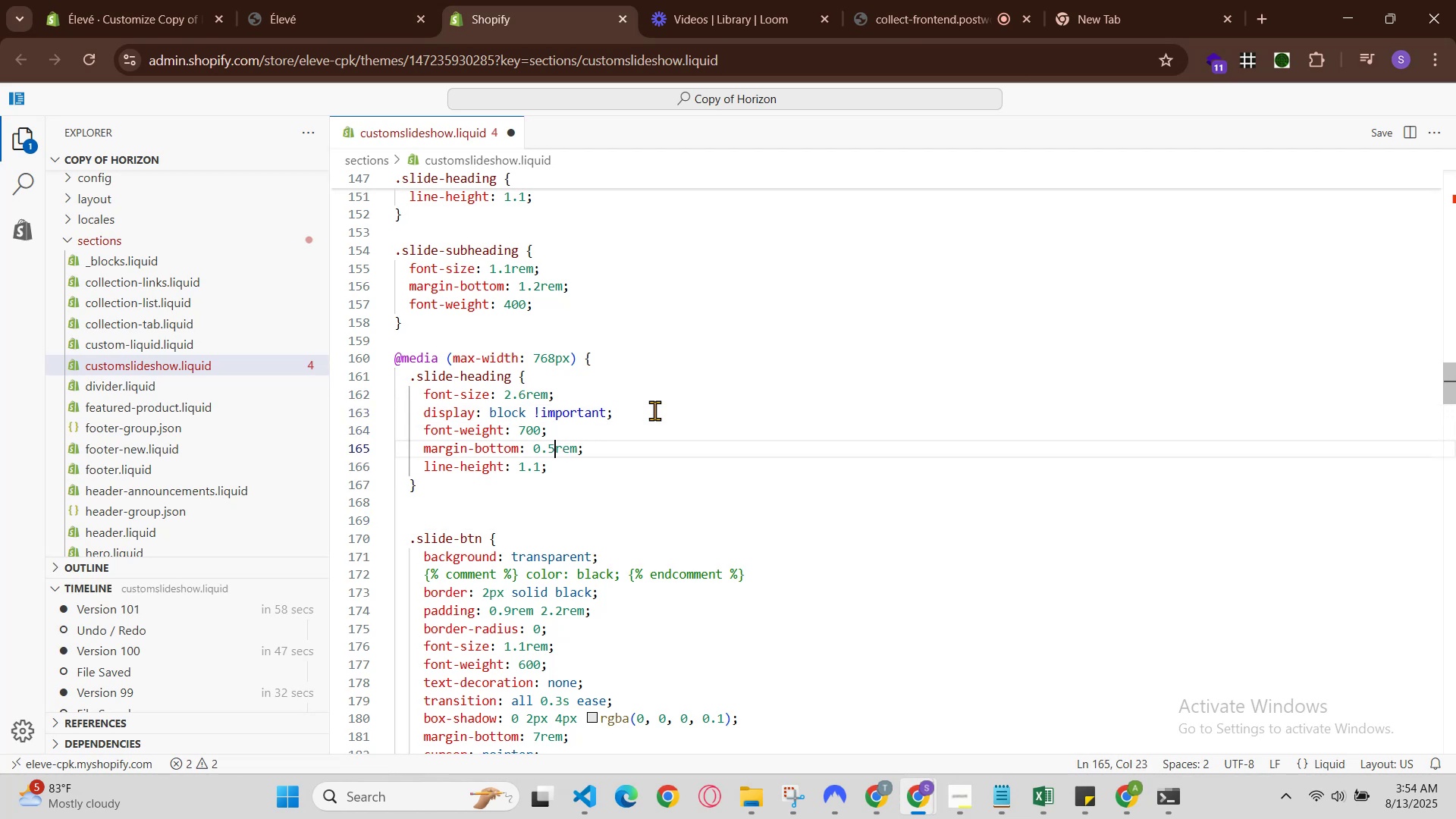 
key(ArrowUp)
 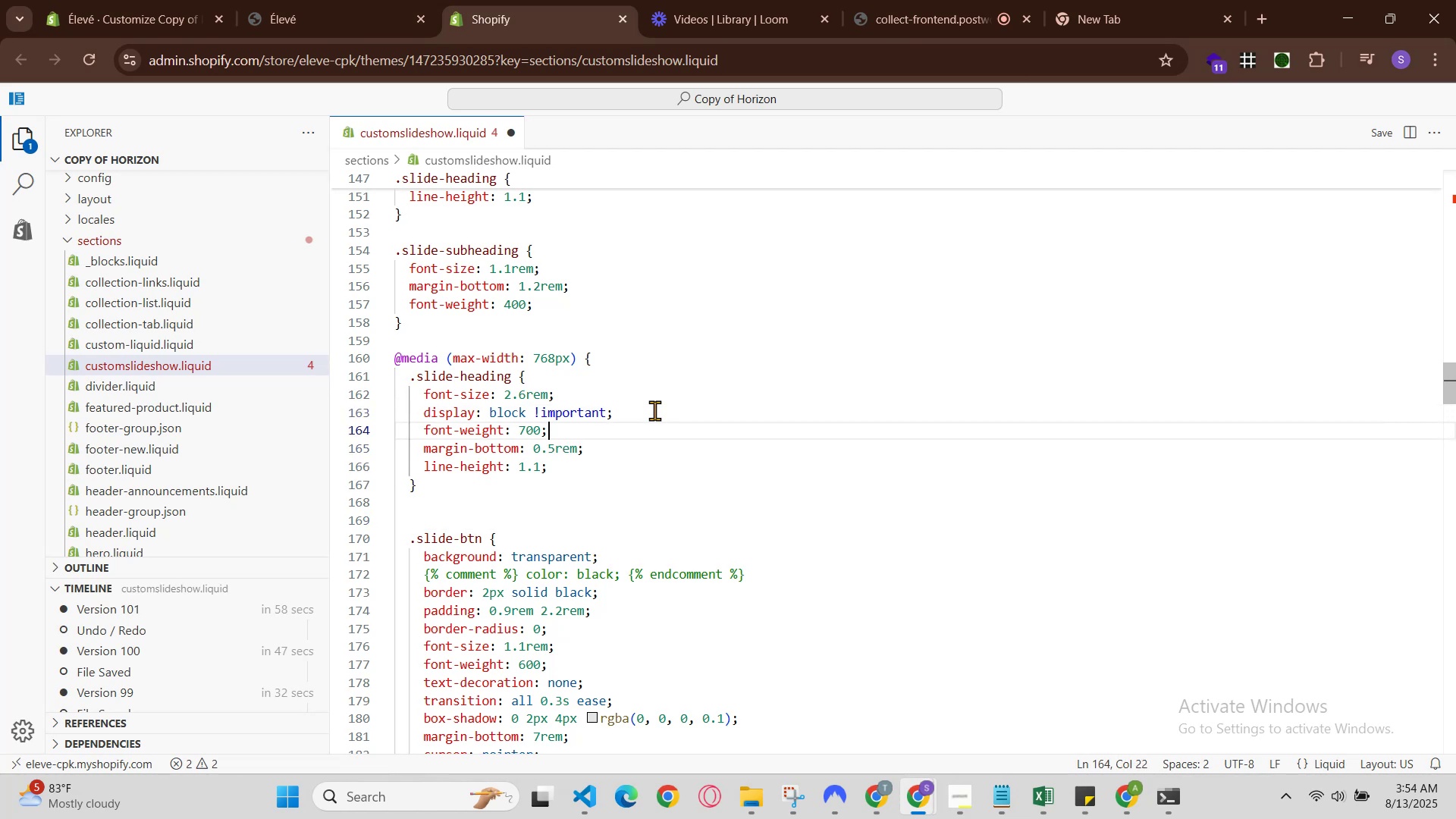 
key(ArrowUp)
 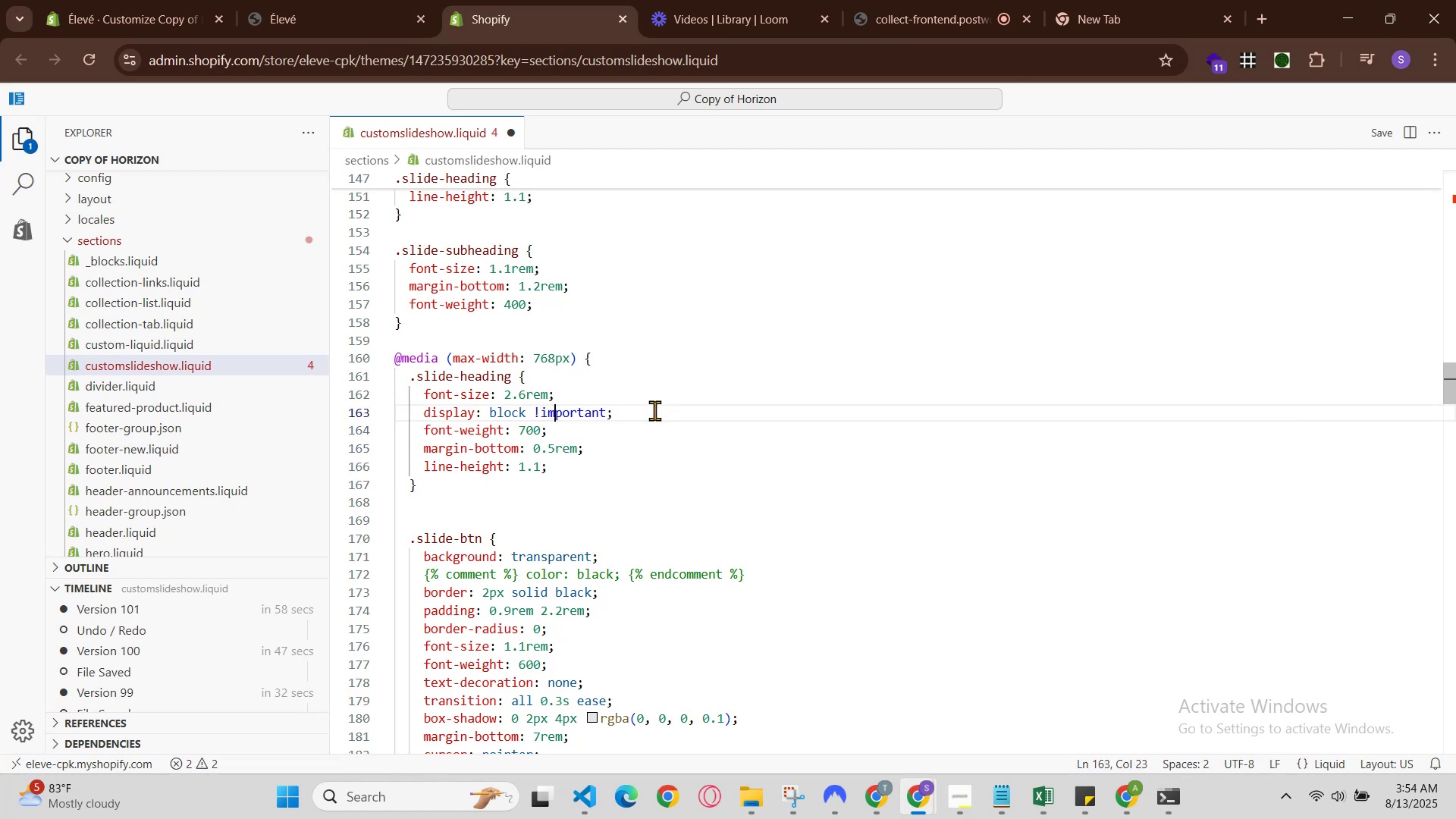 
key(ArrowUp)
 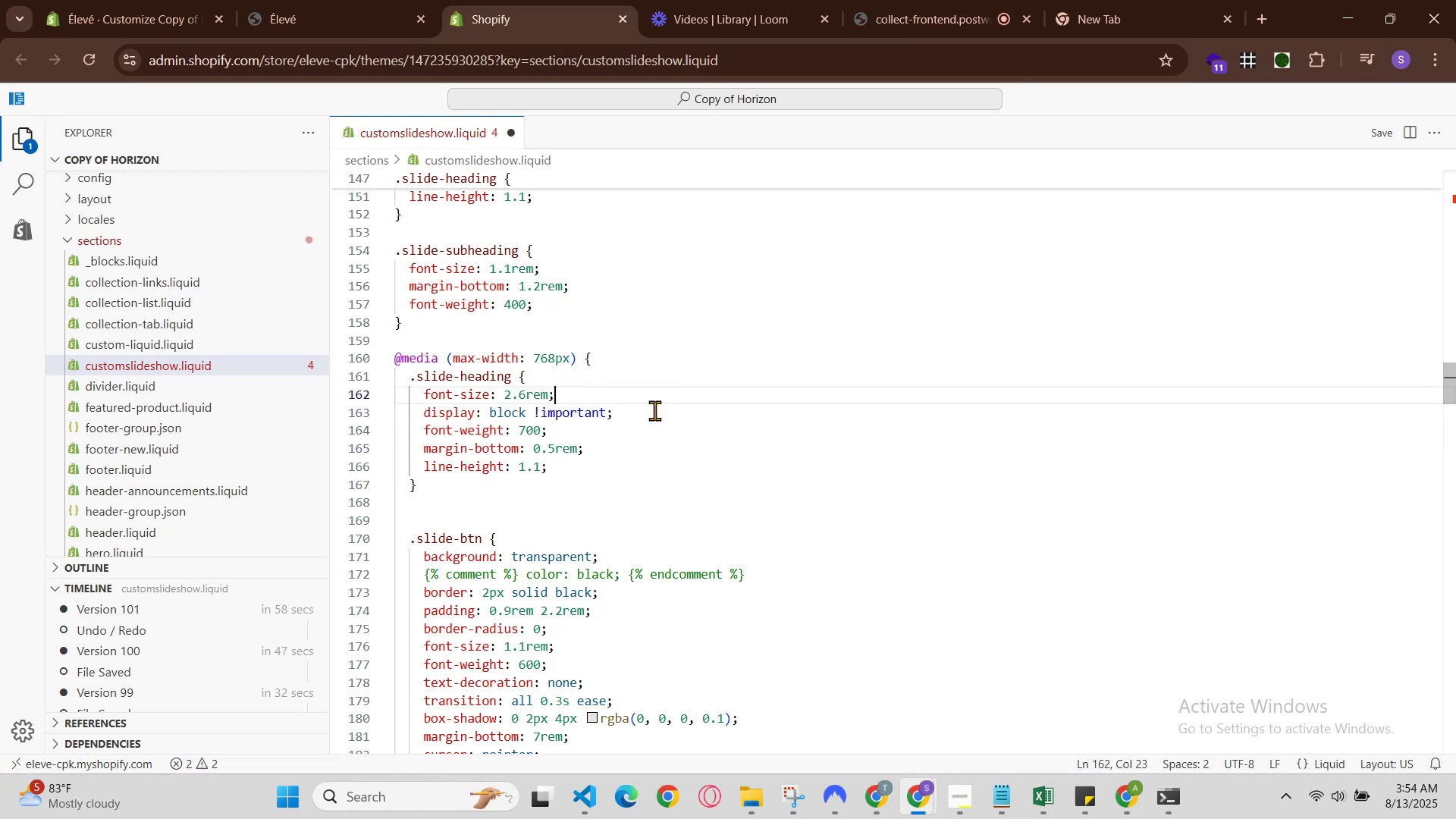 
key(ArrowLeft)
 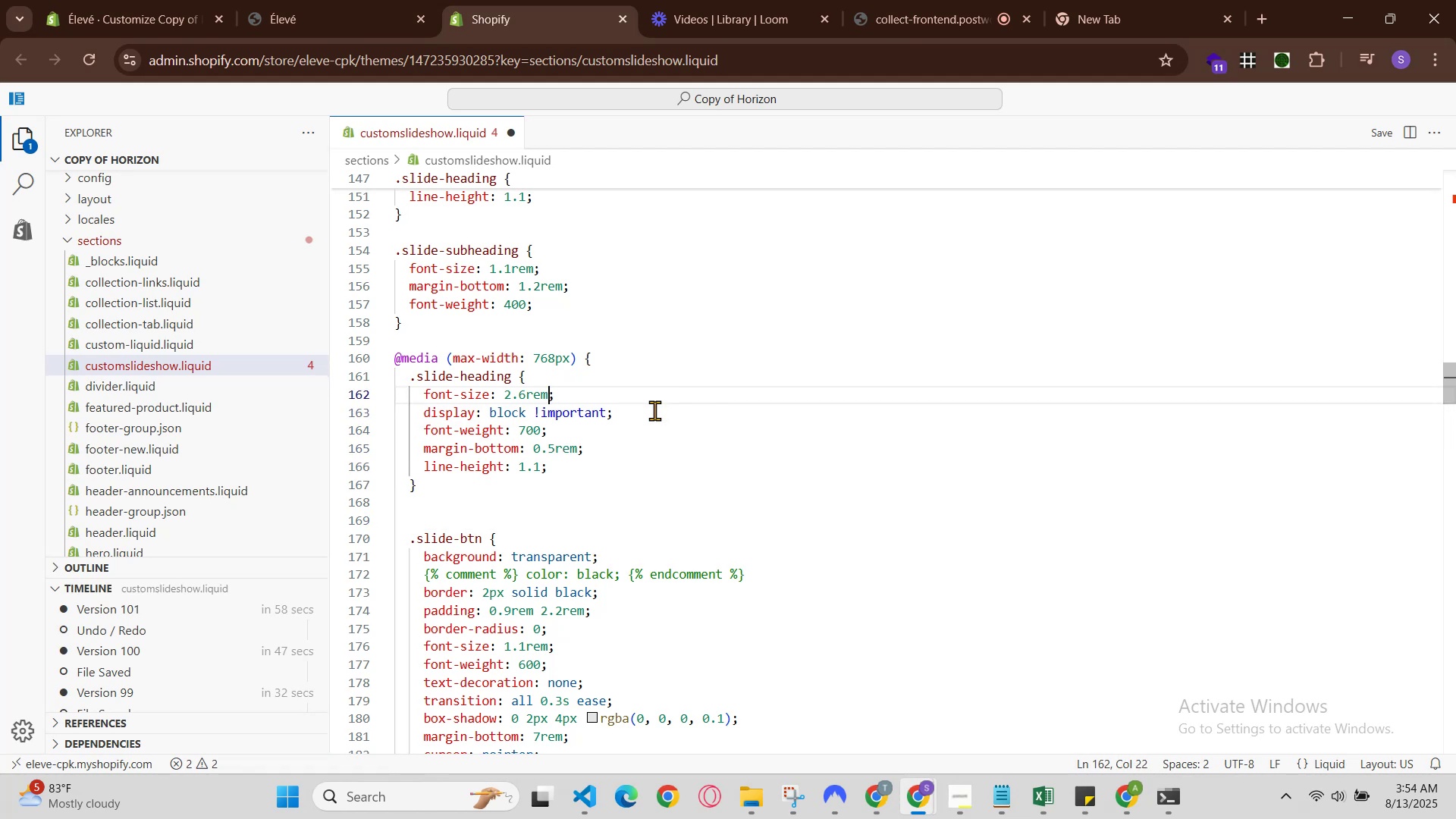 
key(ArrowLeft)
 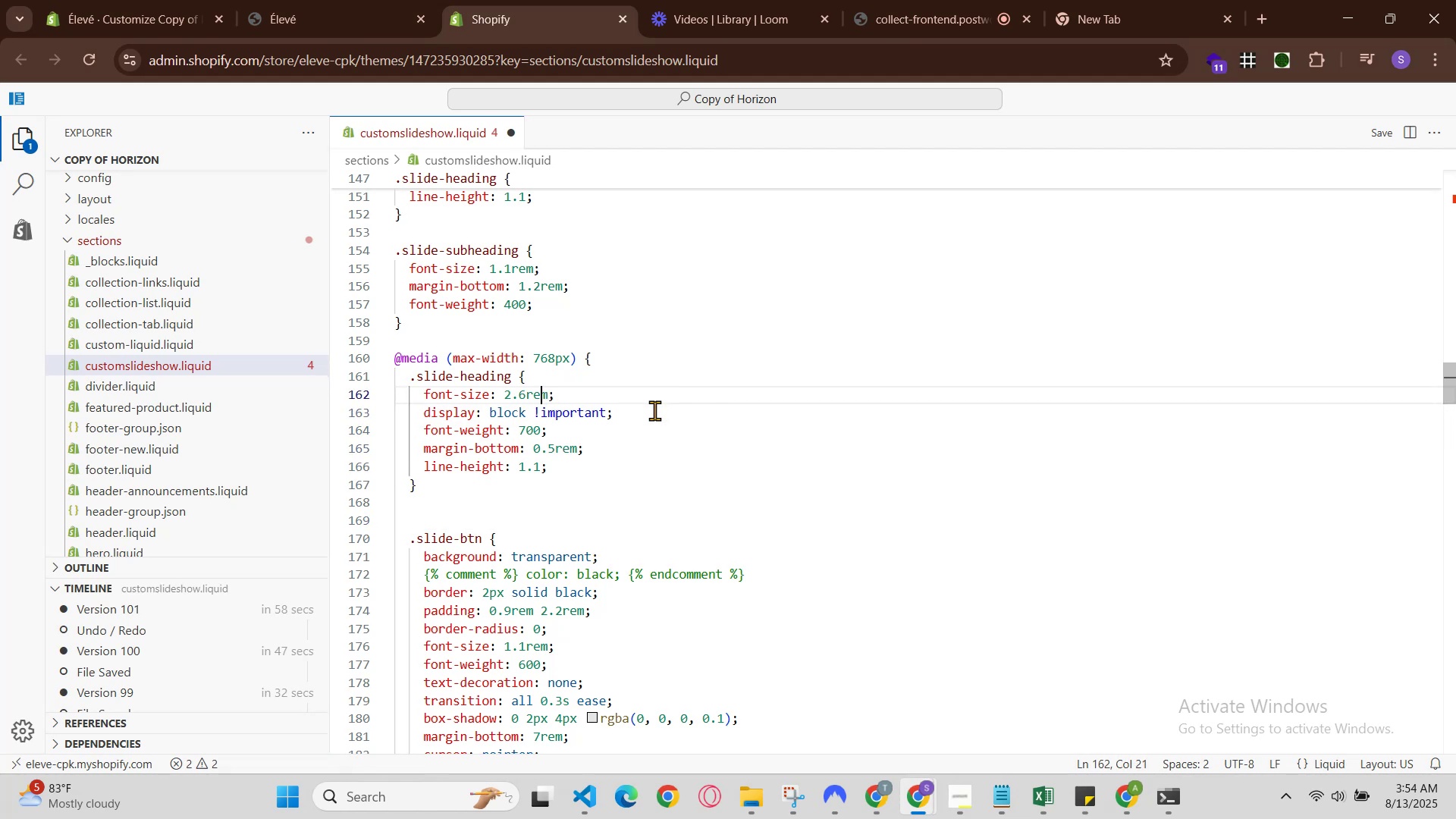 
key(ArrowLeft)
 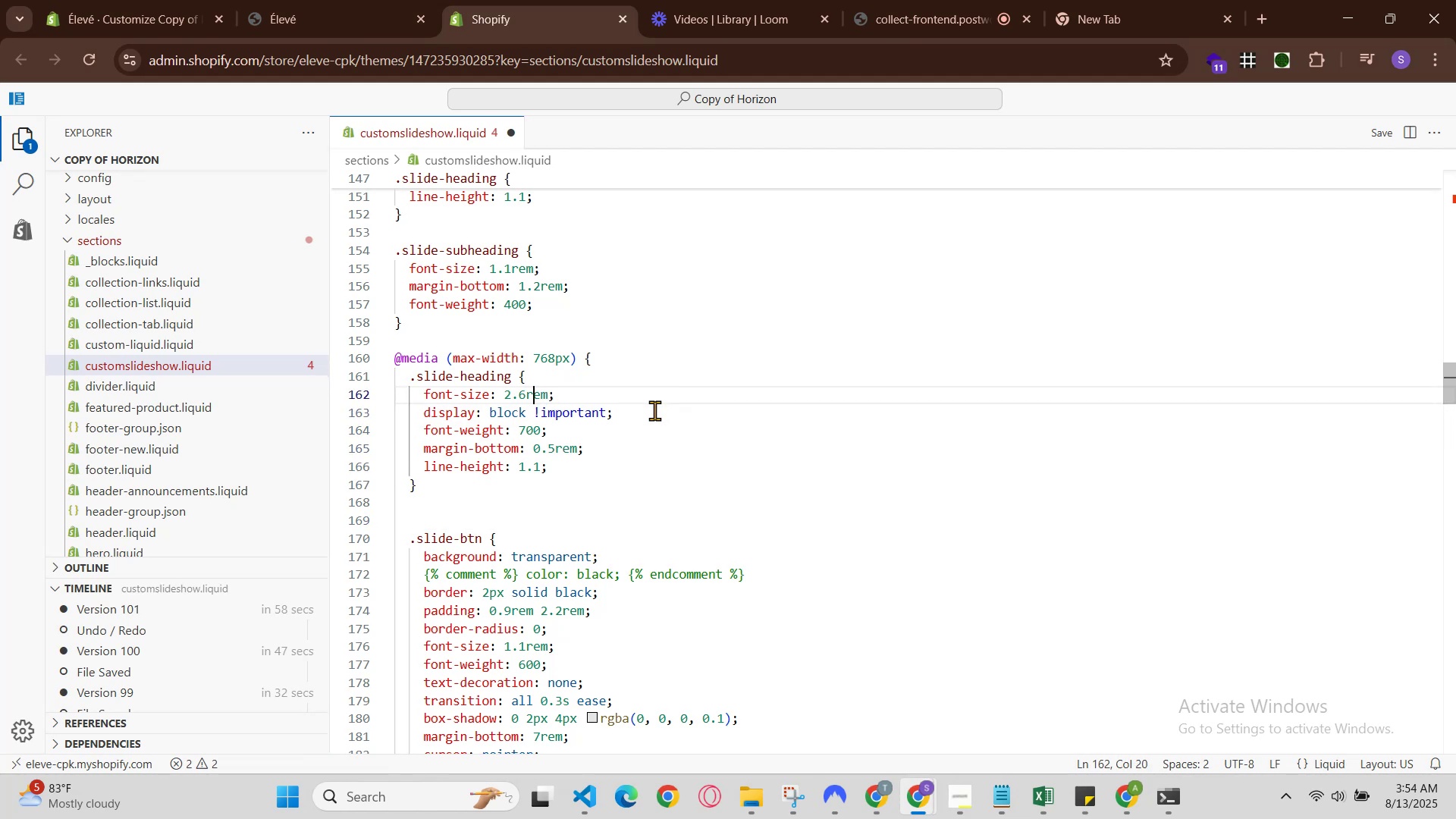 
key(ArrowLeft)
 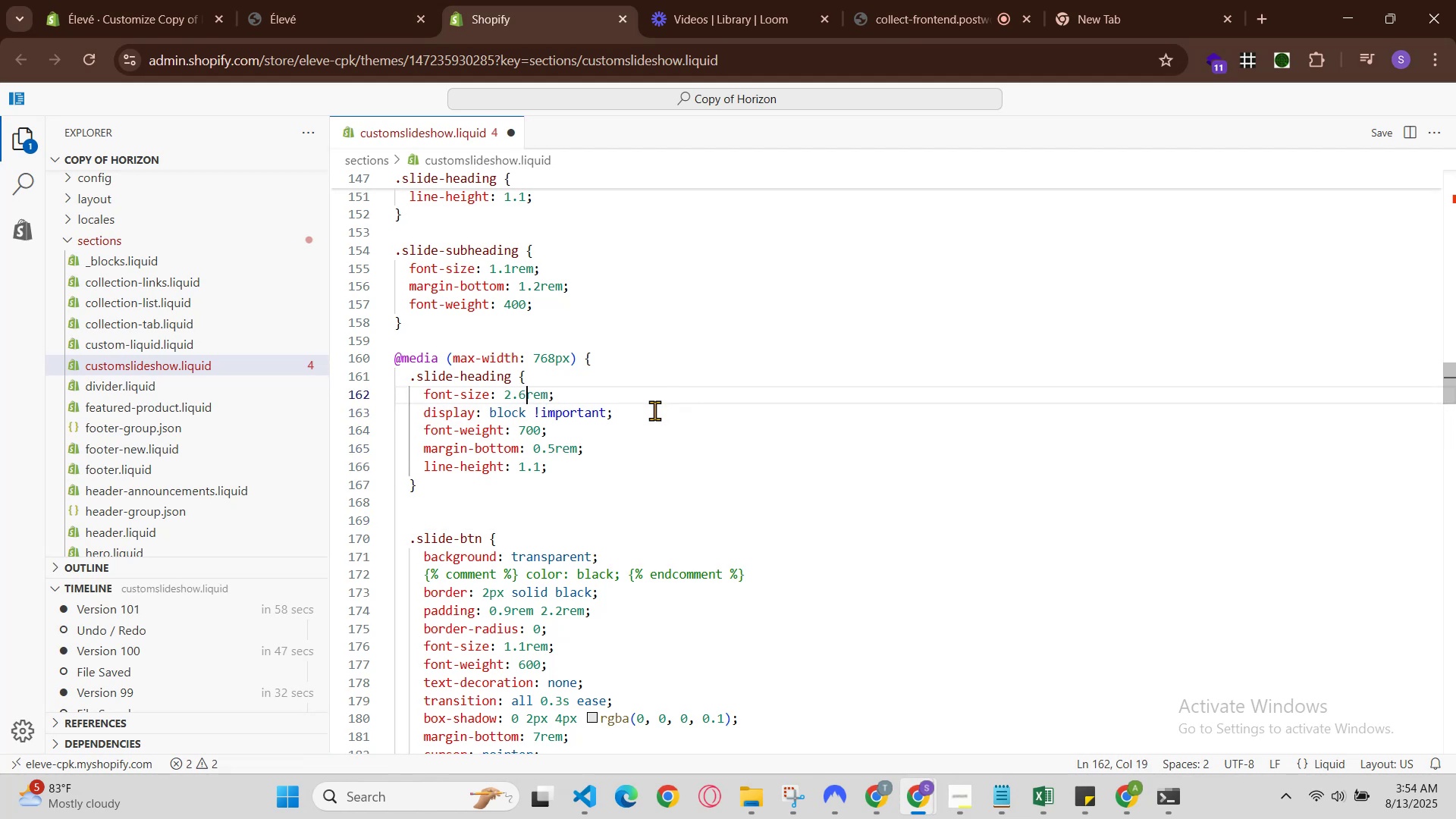 
key(ArrowDown)
 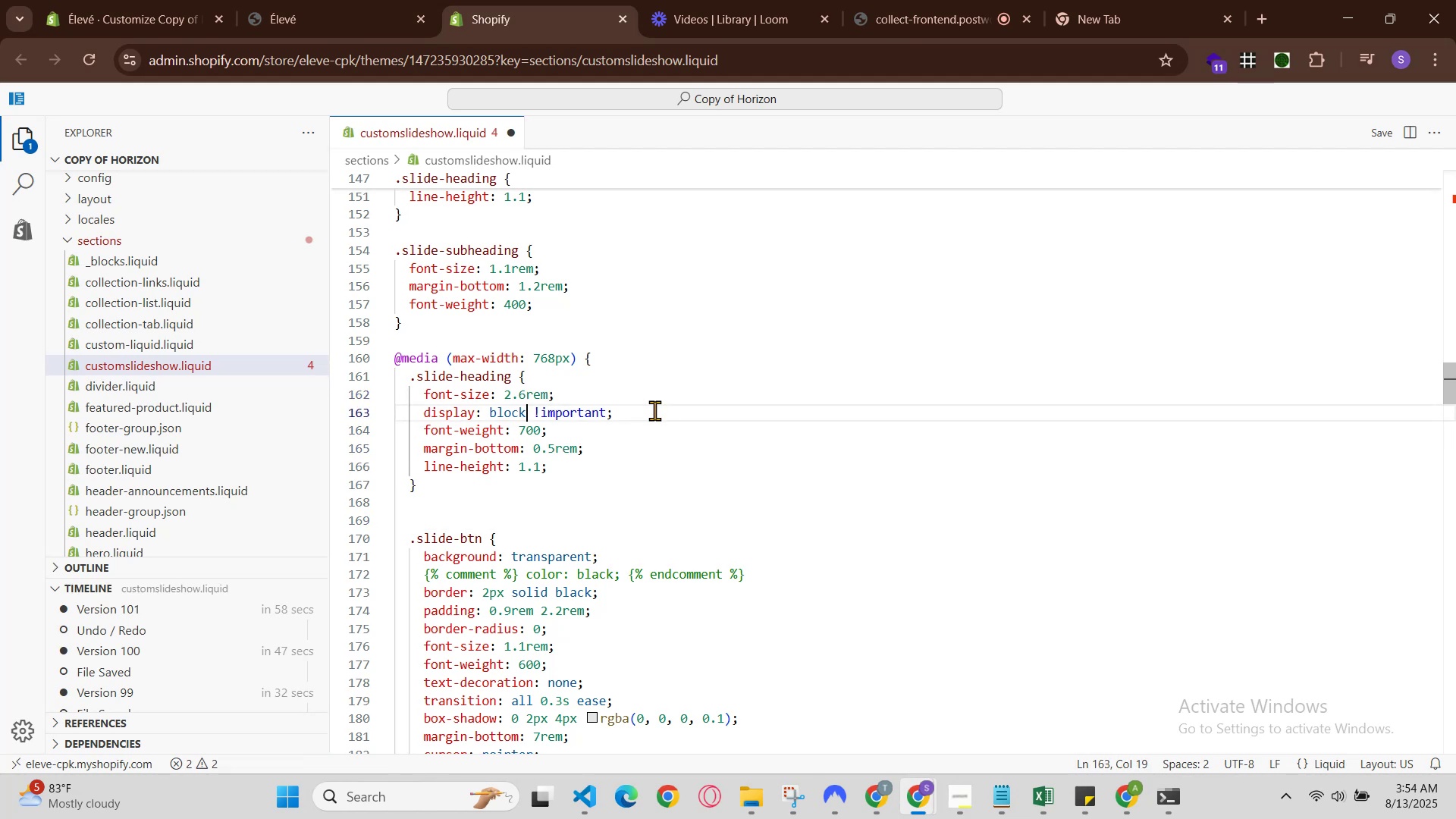 
key(ArrowRight)
 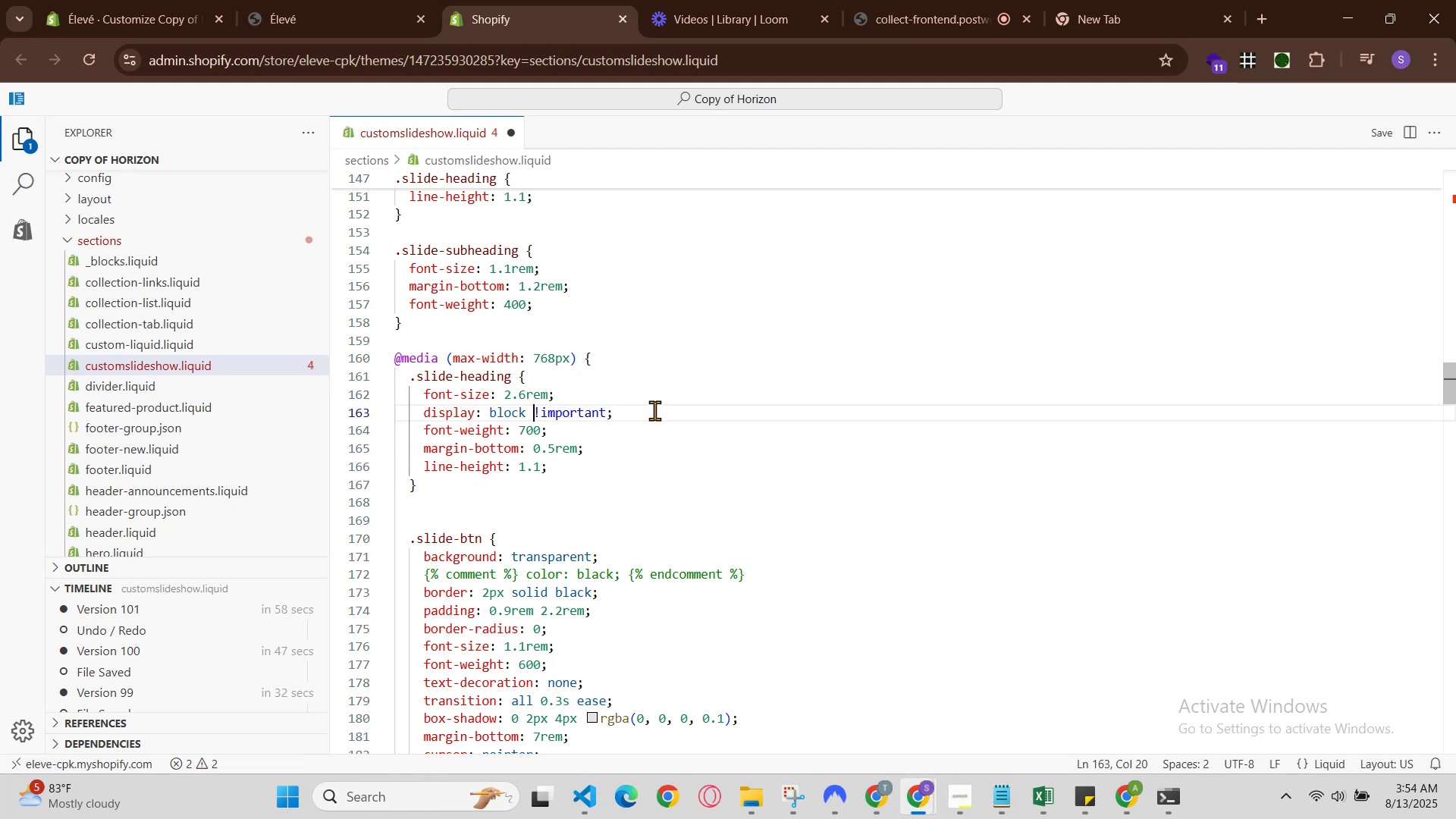 
key(ArrowRight)
 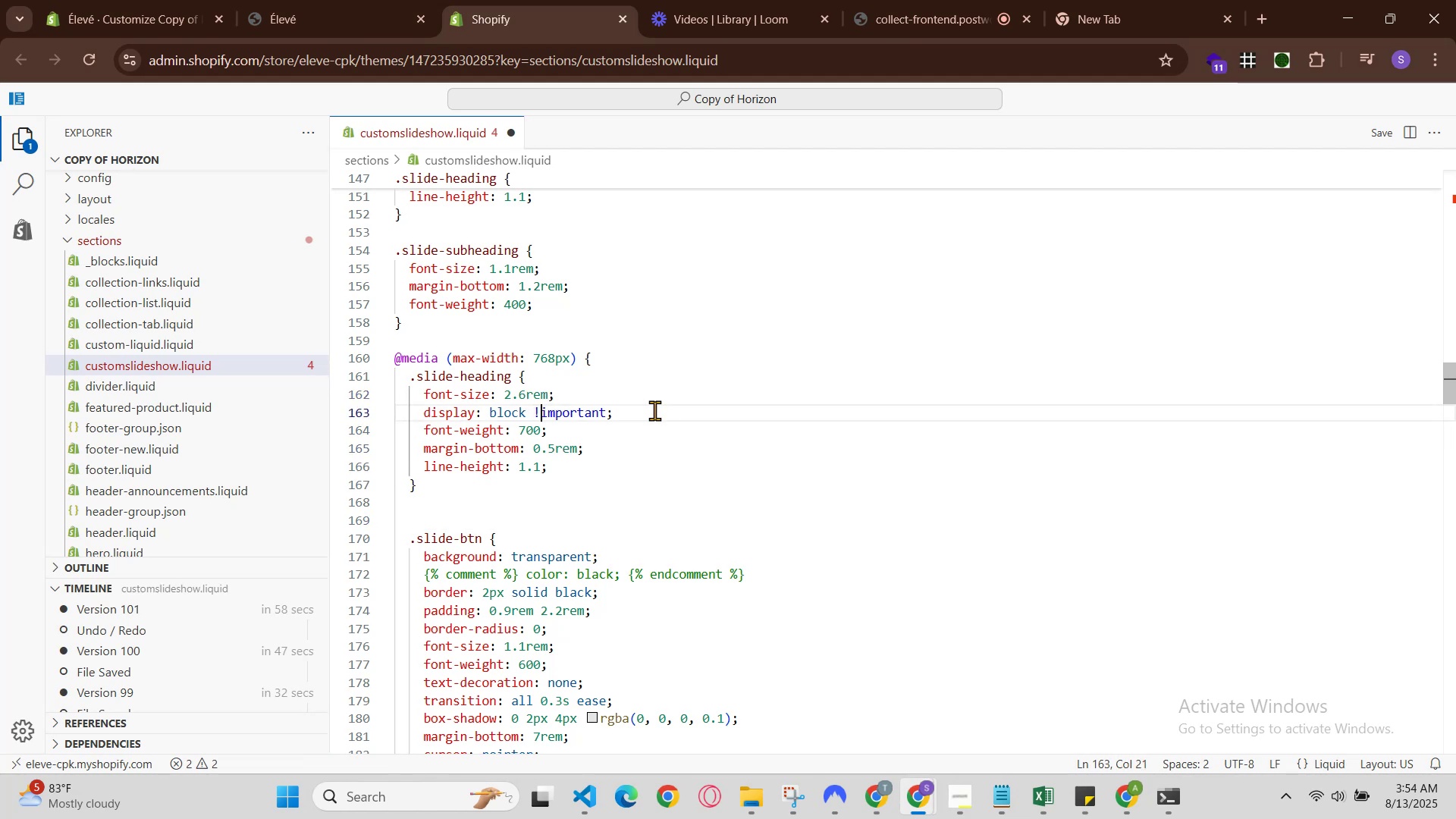 
key(ArrowRight)
 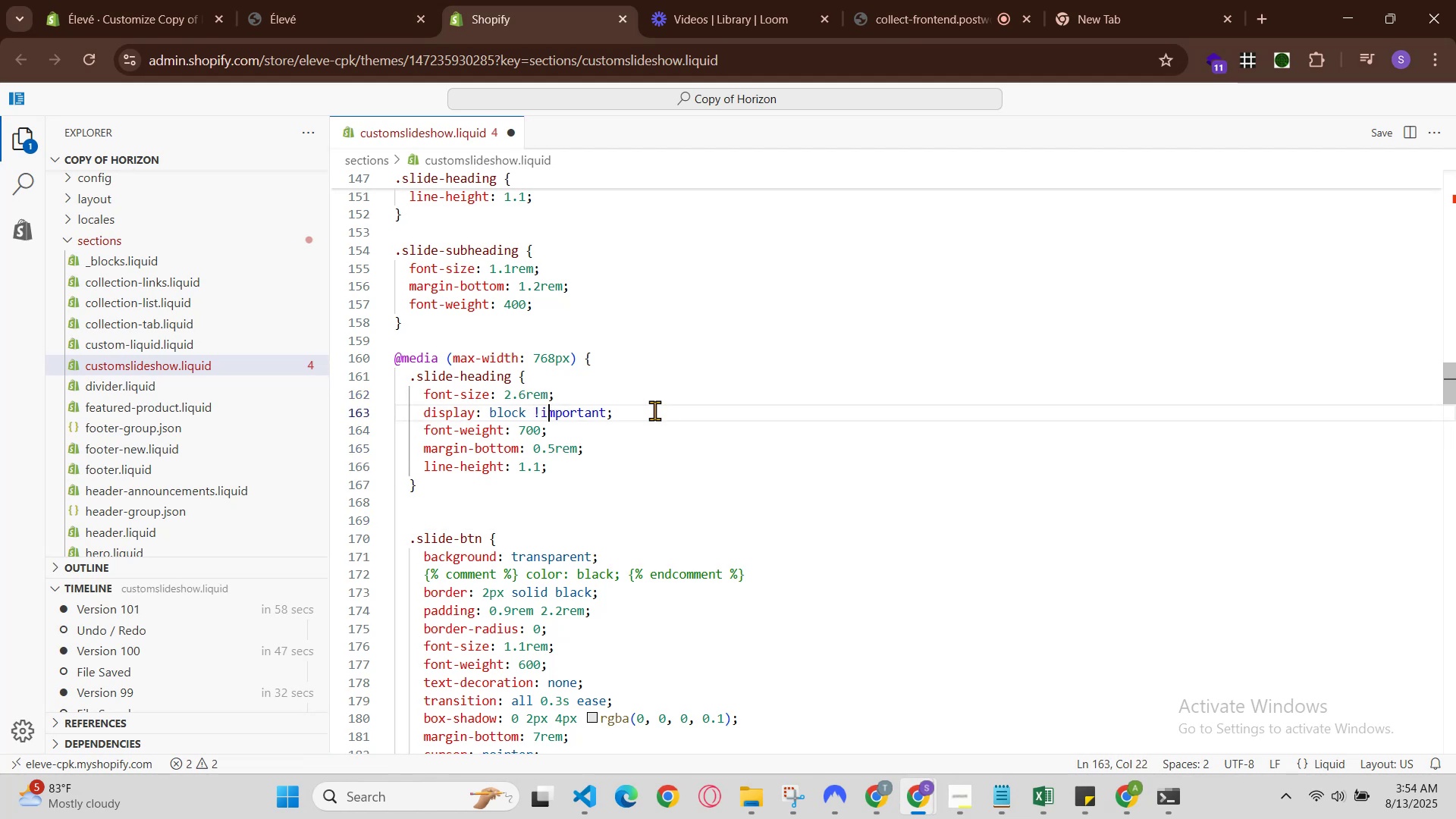 
key(ArrowRight)
 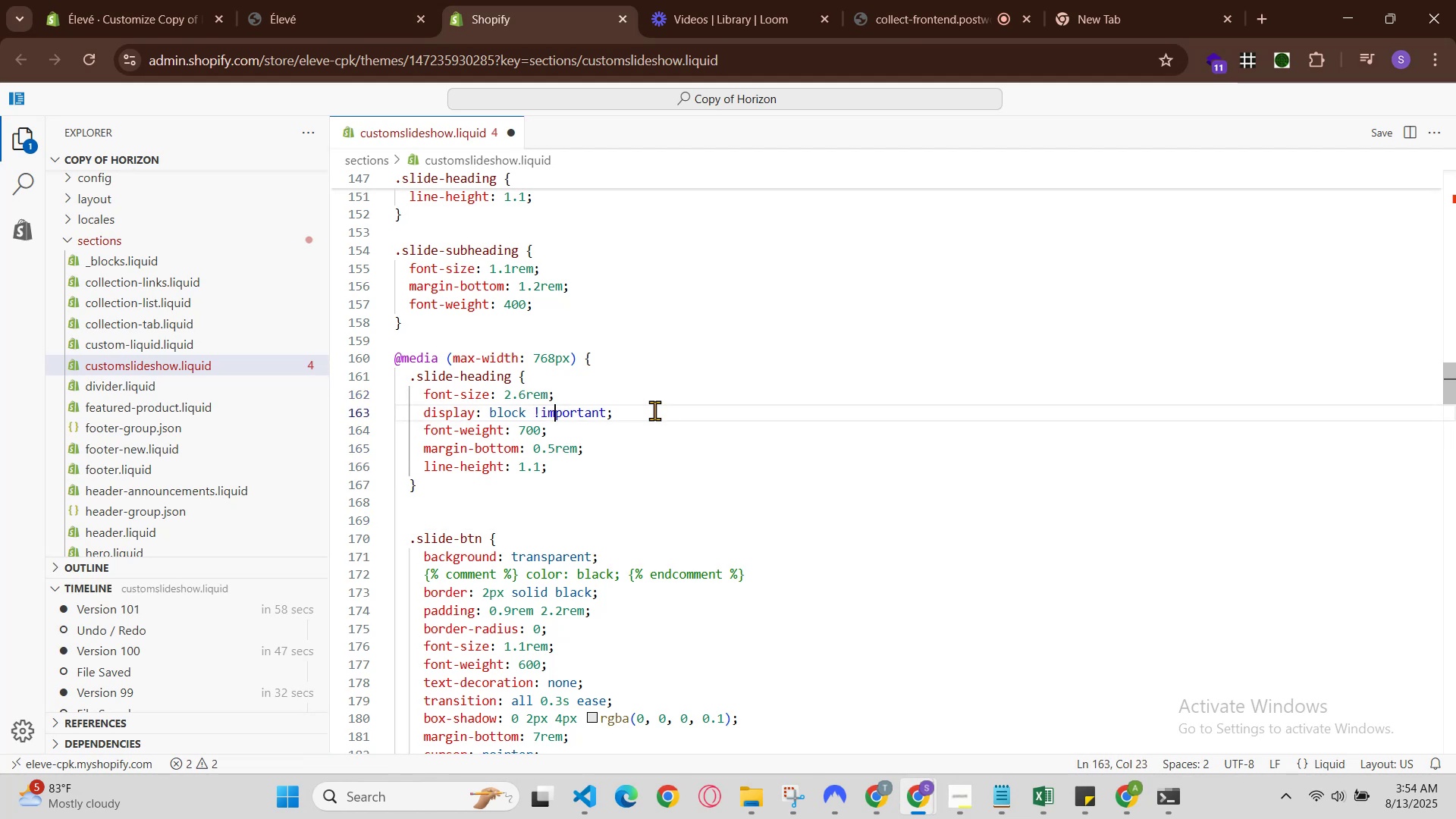 
key(ArrowRight)
 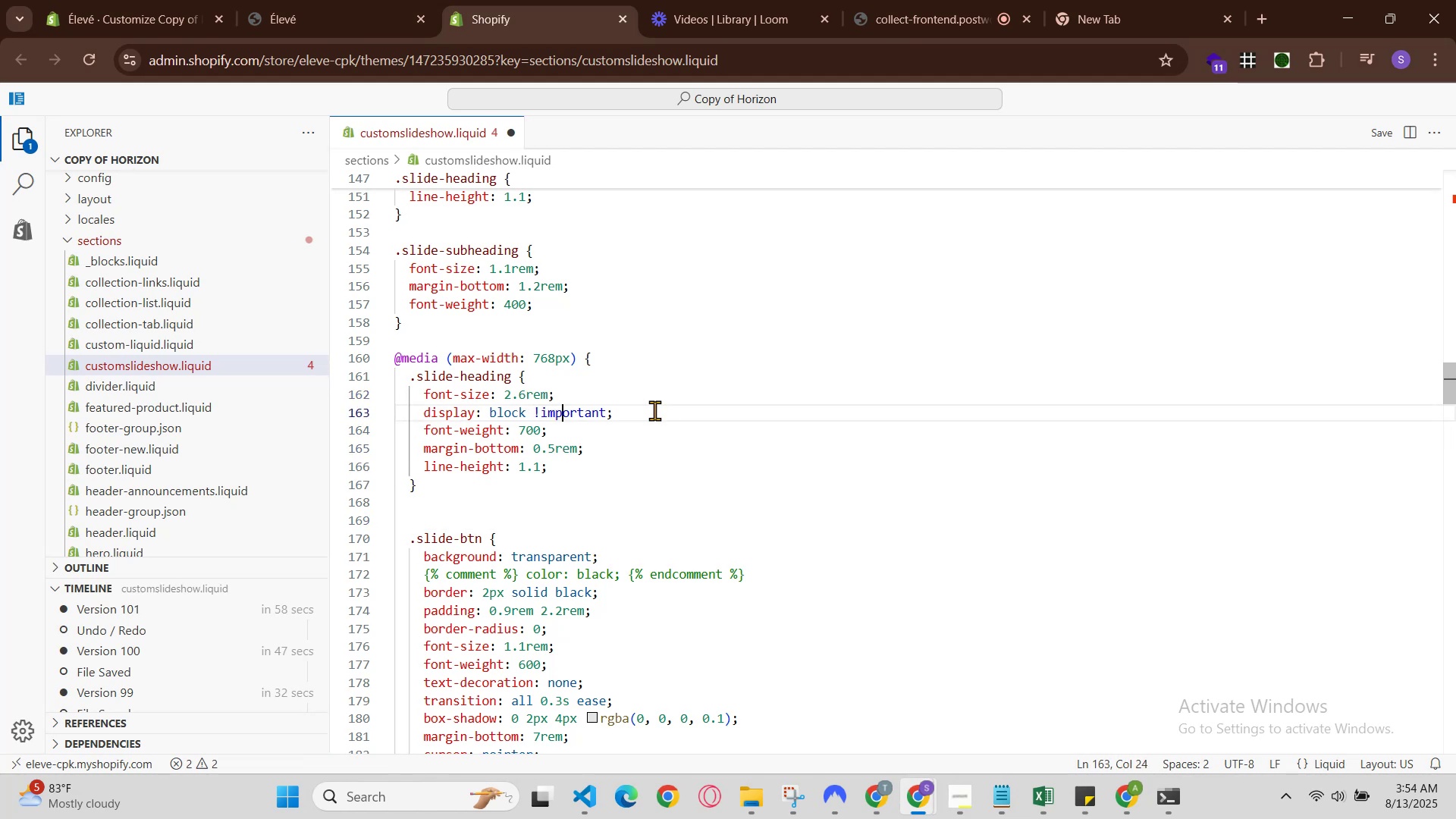 
key(ArrowRight)
 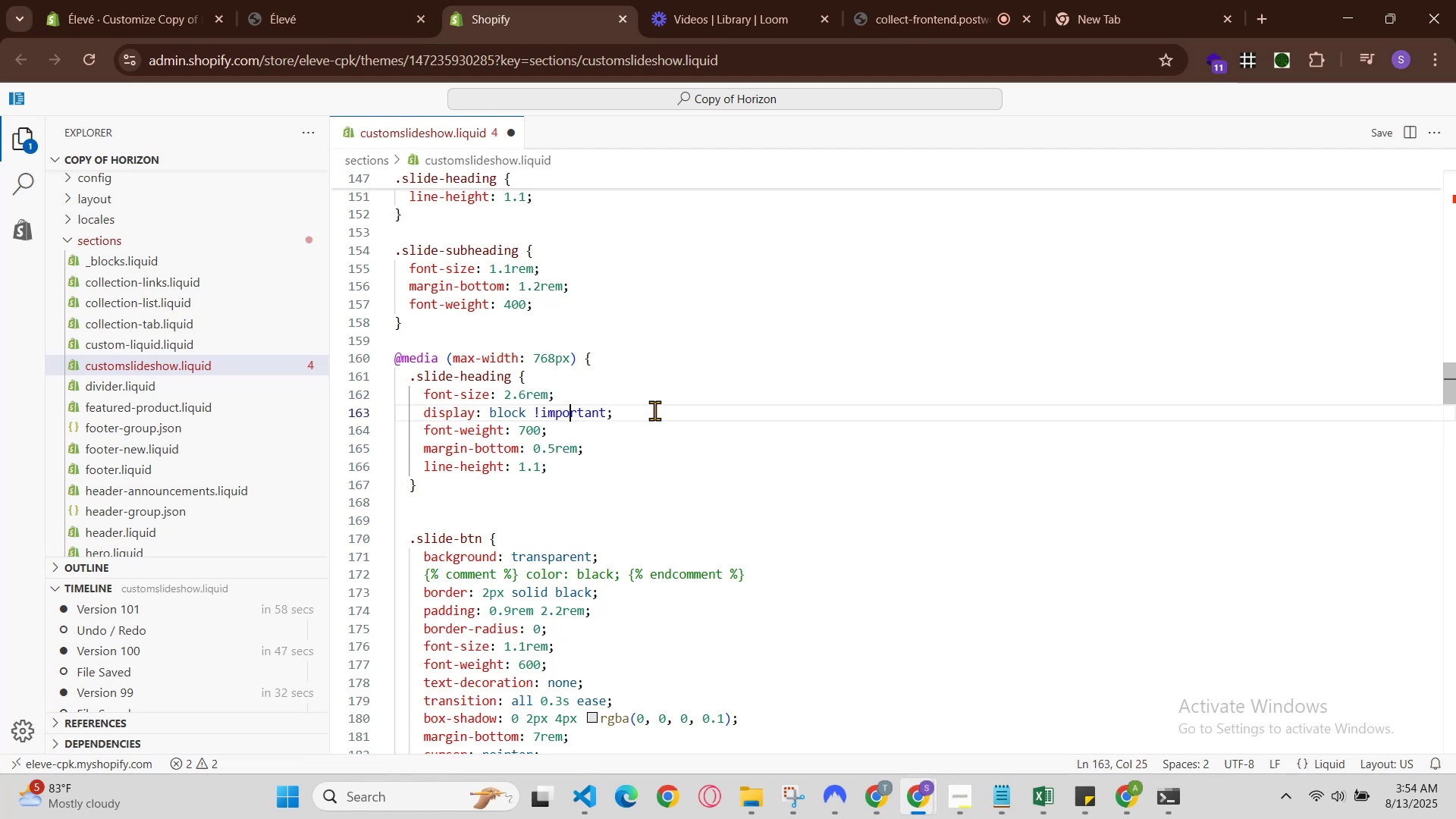 
key(ArrowRight)
 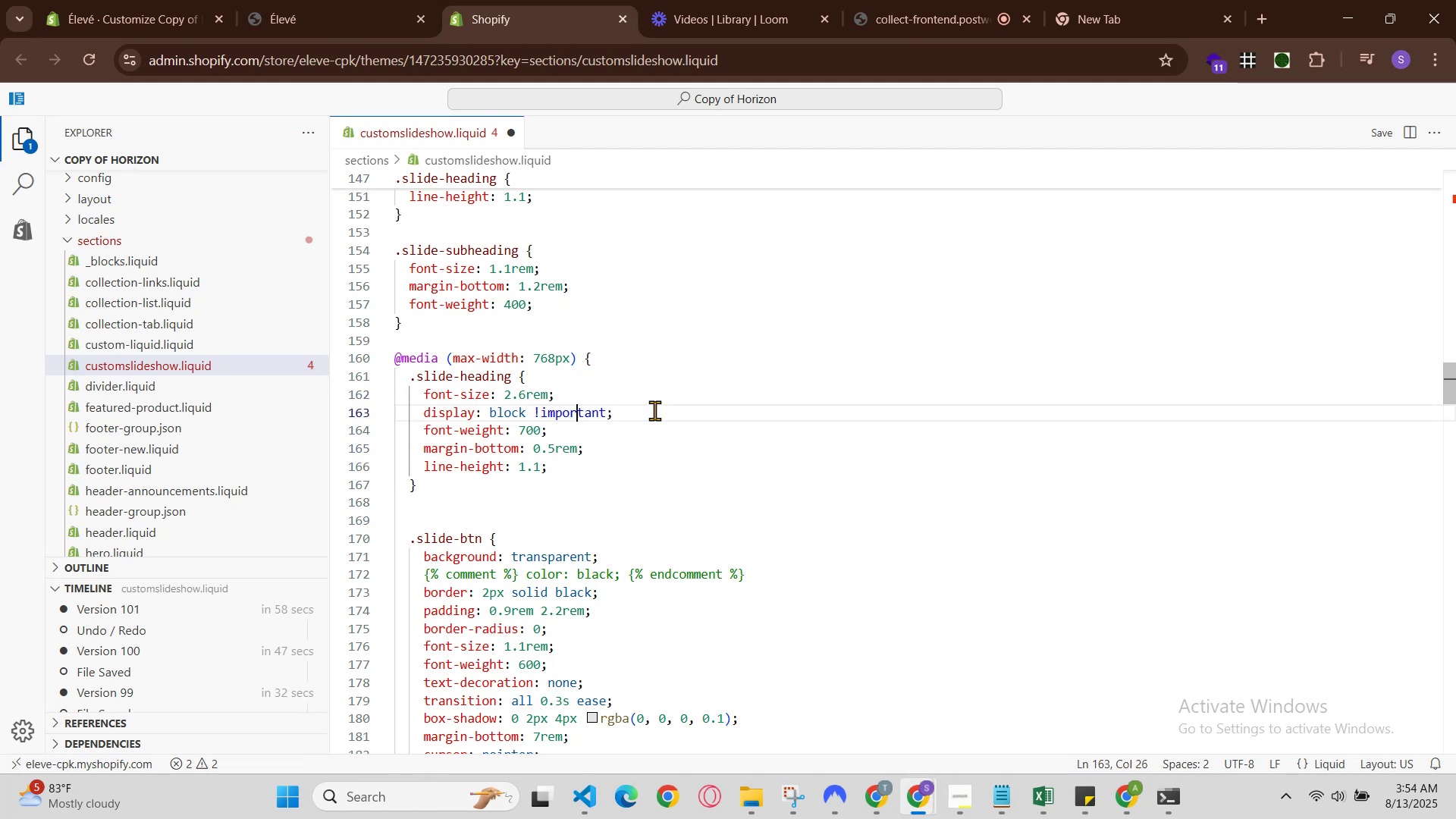 
key(ArrowDown)
 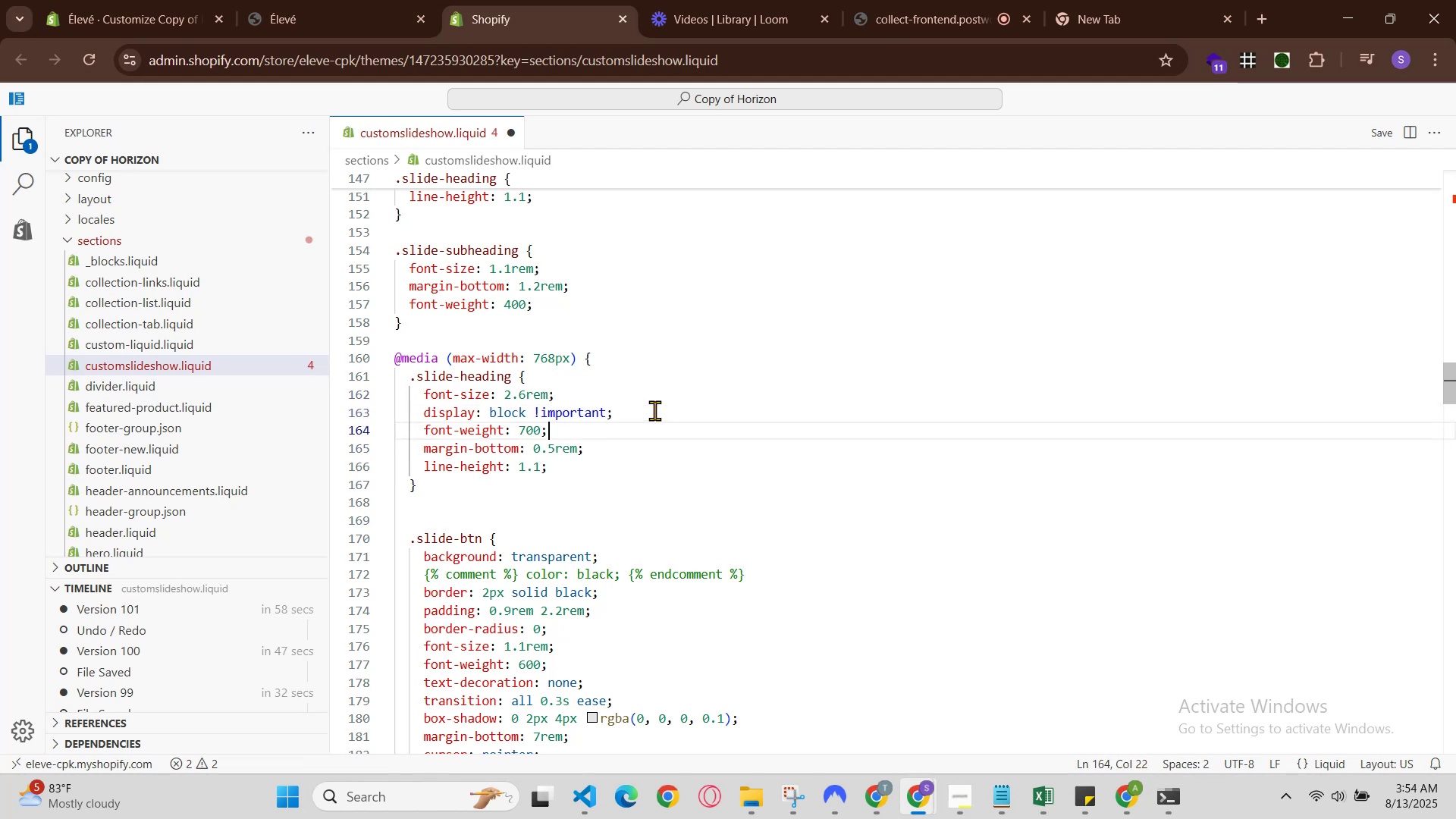 
key(ArrowDown)
 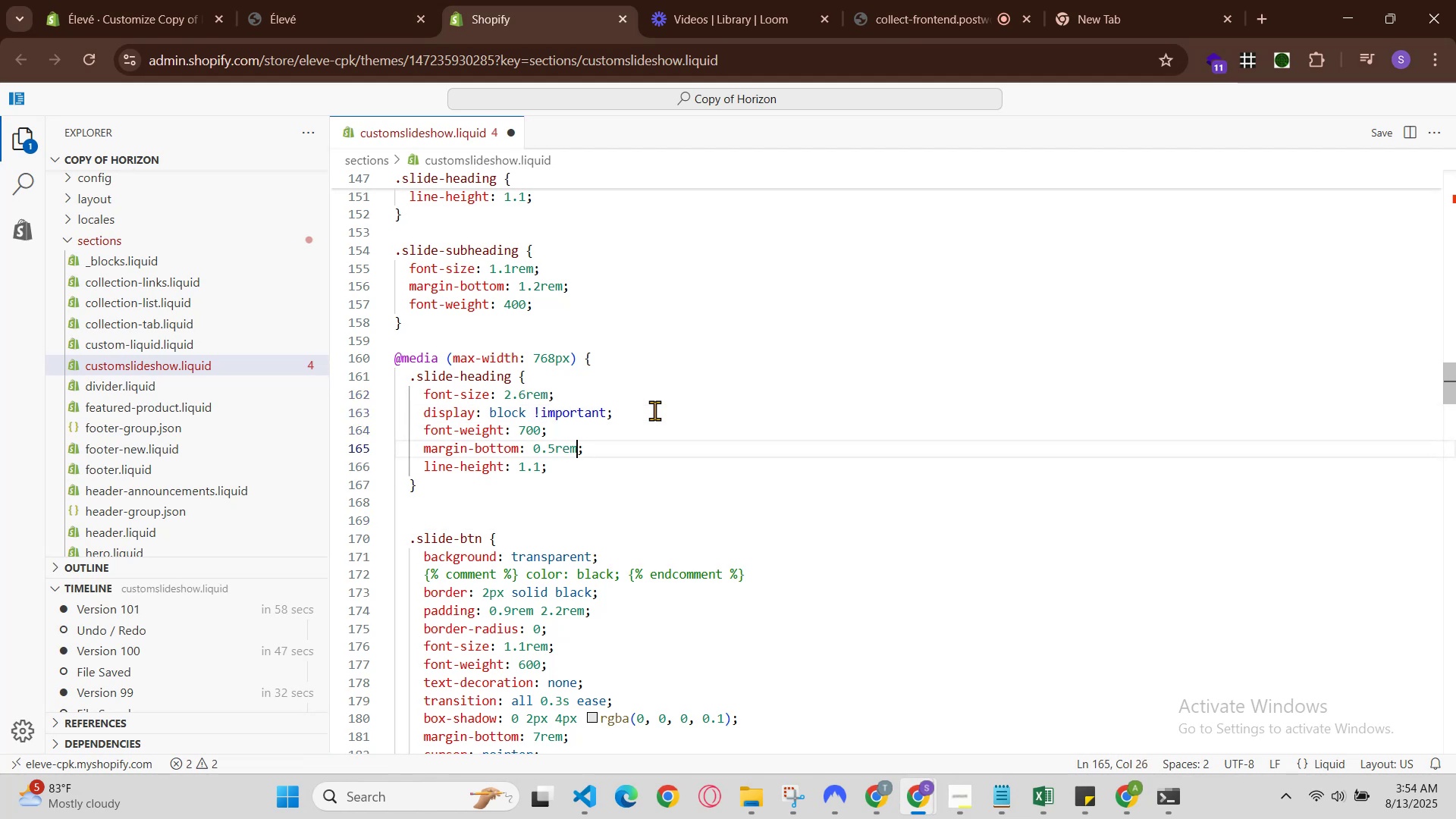 
key(ArrowDown)
 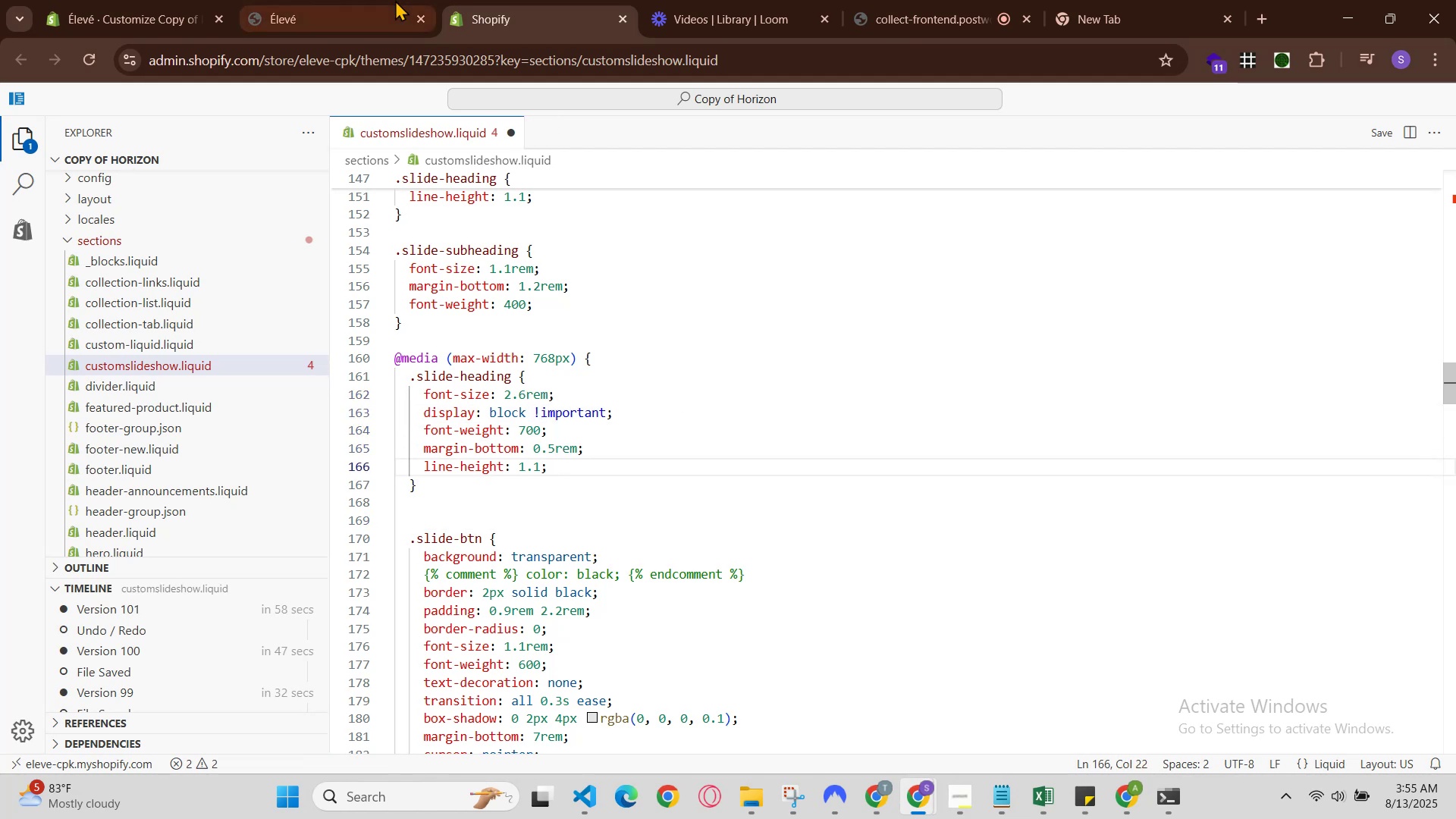 
left_click([711, 0])
 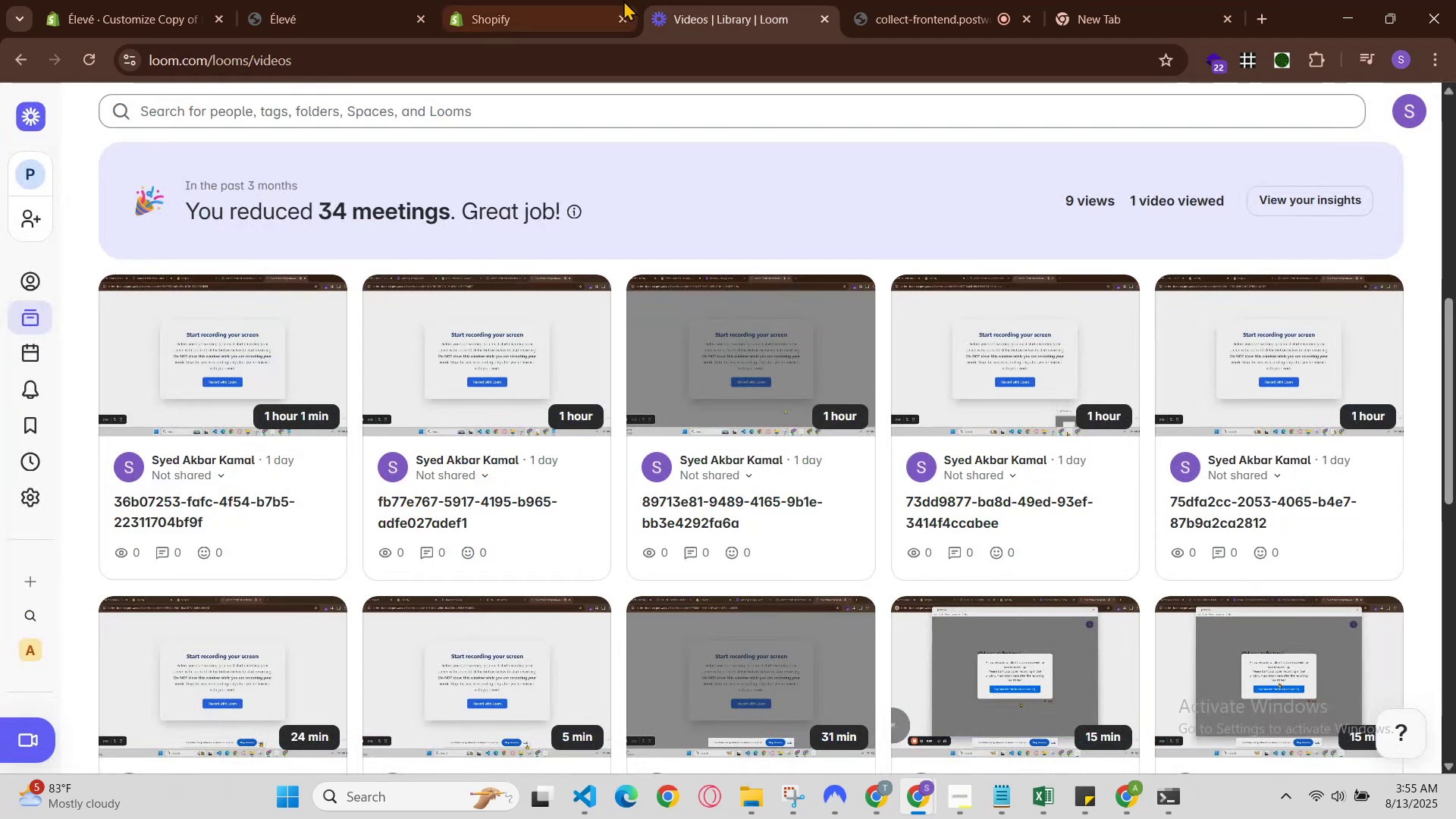 
left_click([615, 0])
 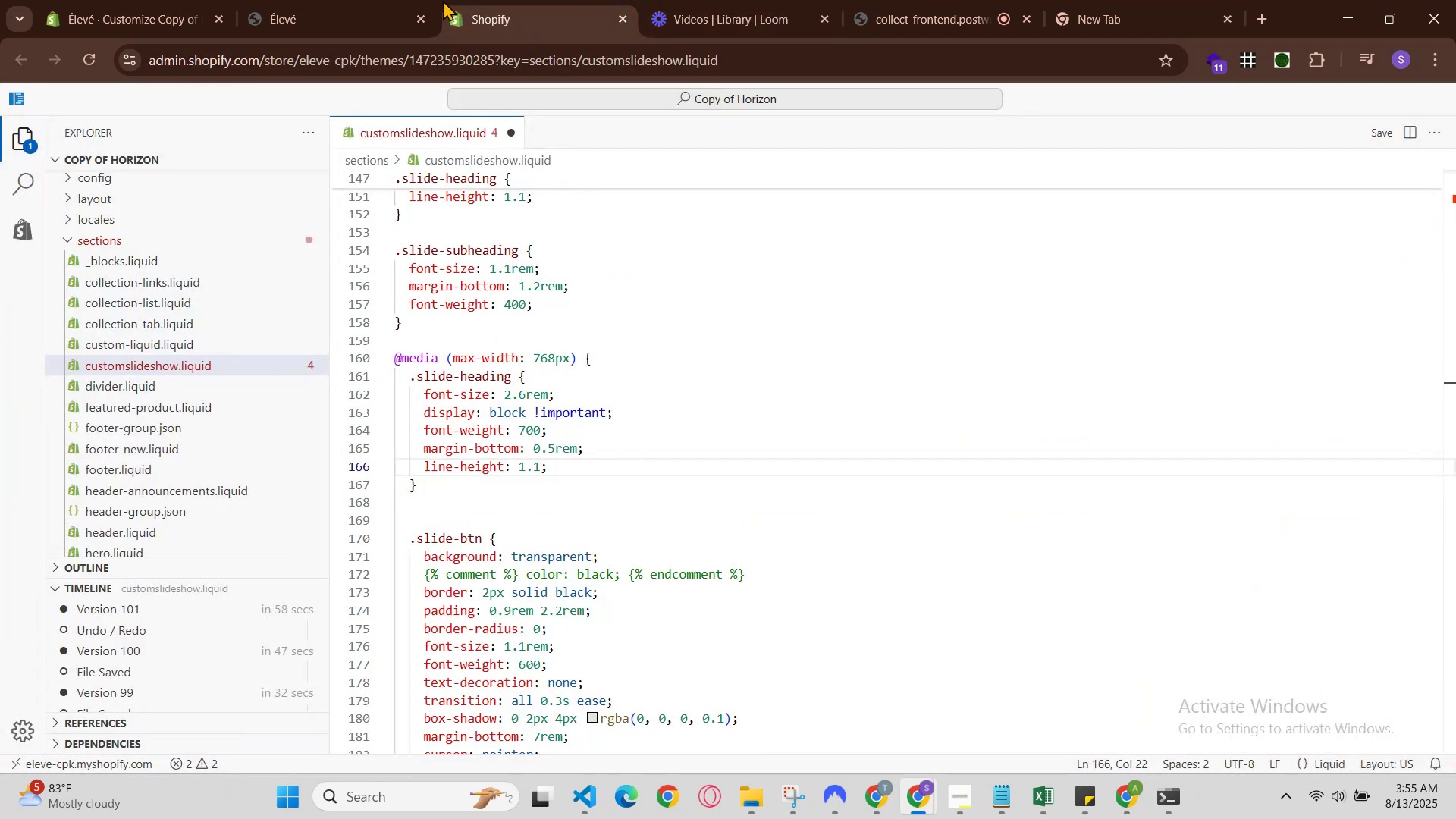 
left_click([409, 0])
 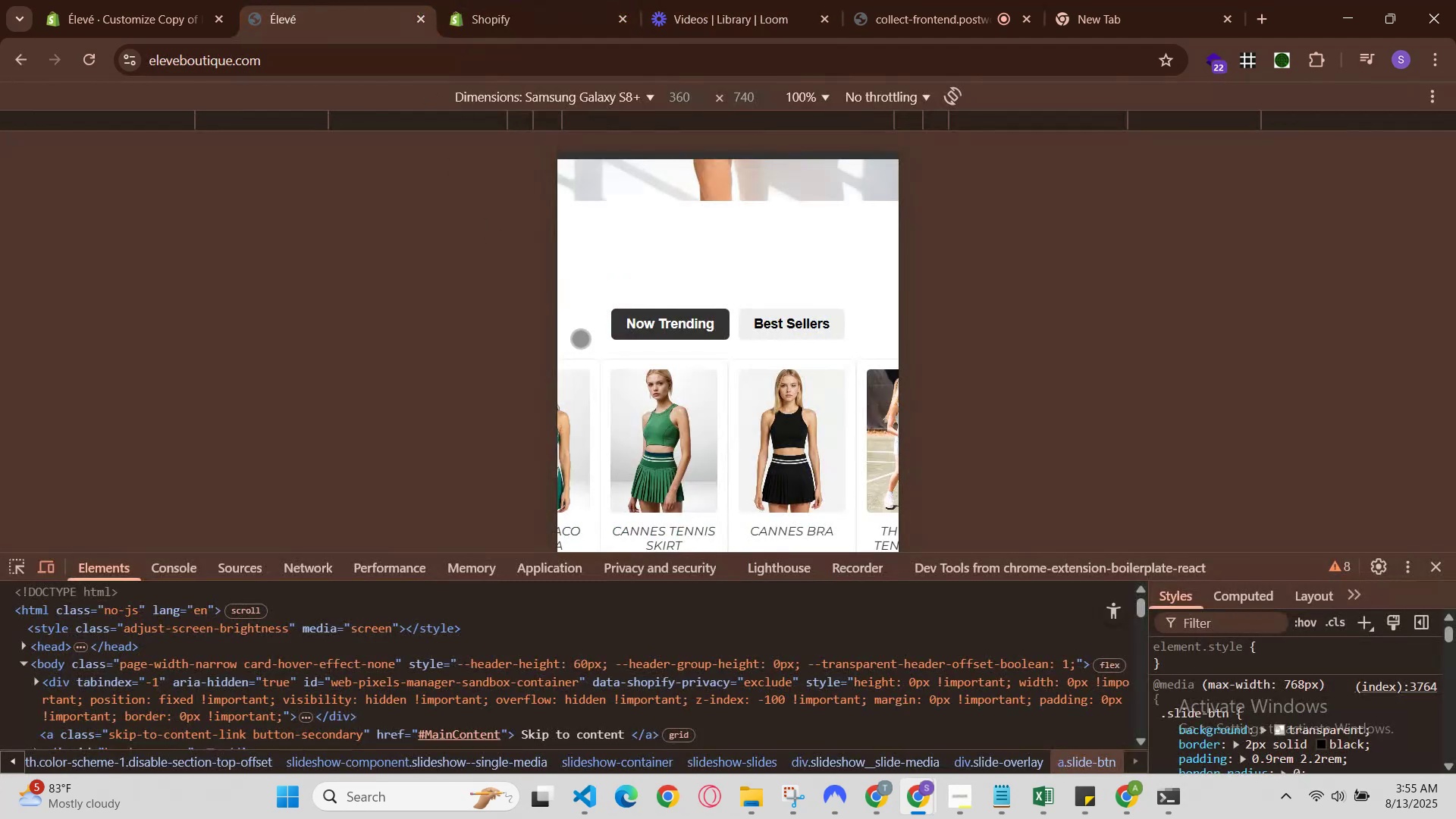 
scroll: coordinate [737, 493], scroll_direction: up, amount: 7.0
 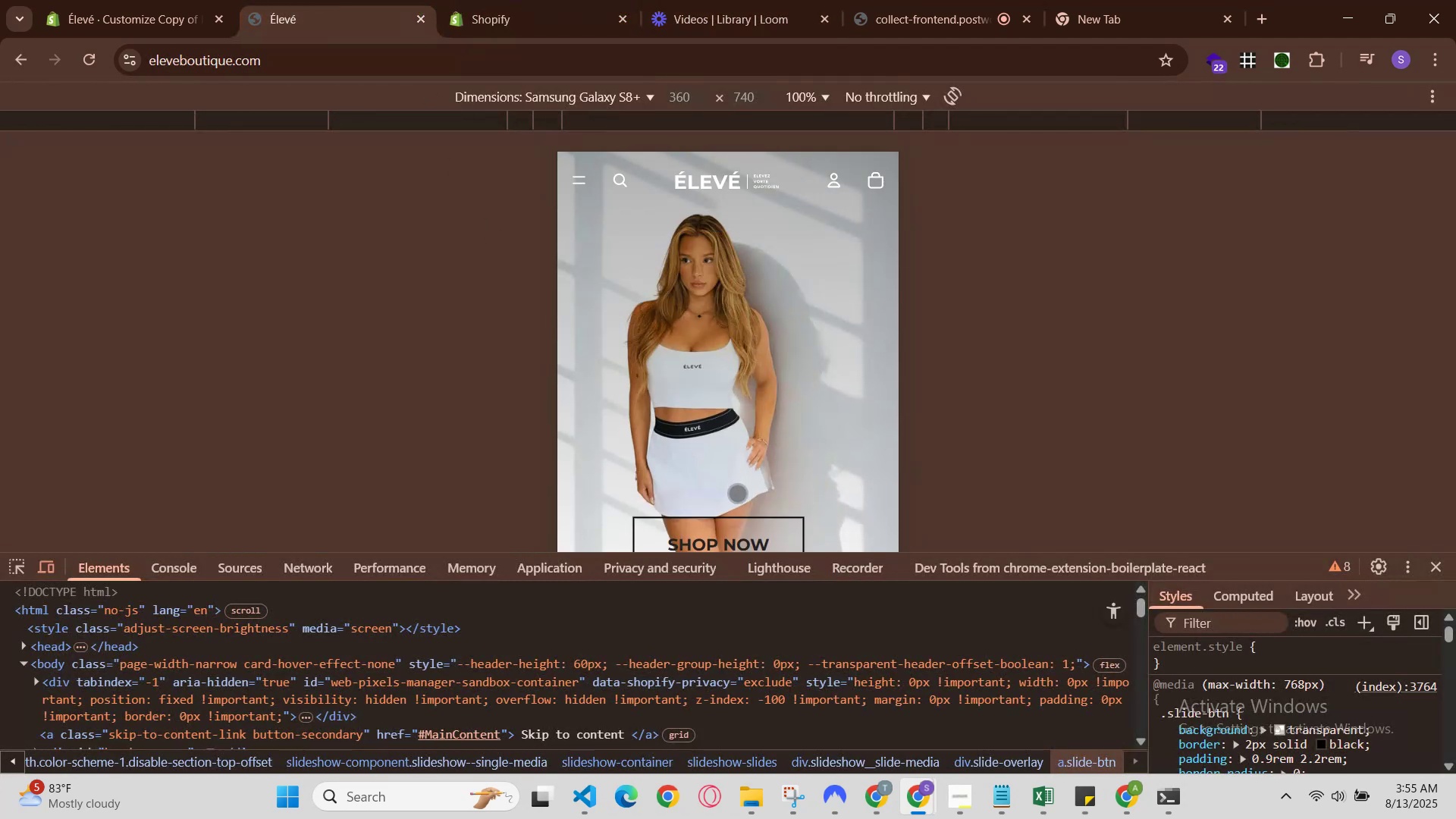 
scroll: coordinate [783, 408], scroll_direction: down, amount: 1.0
 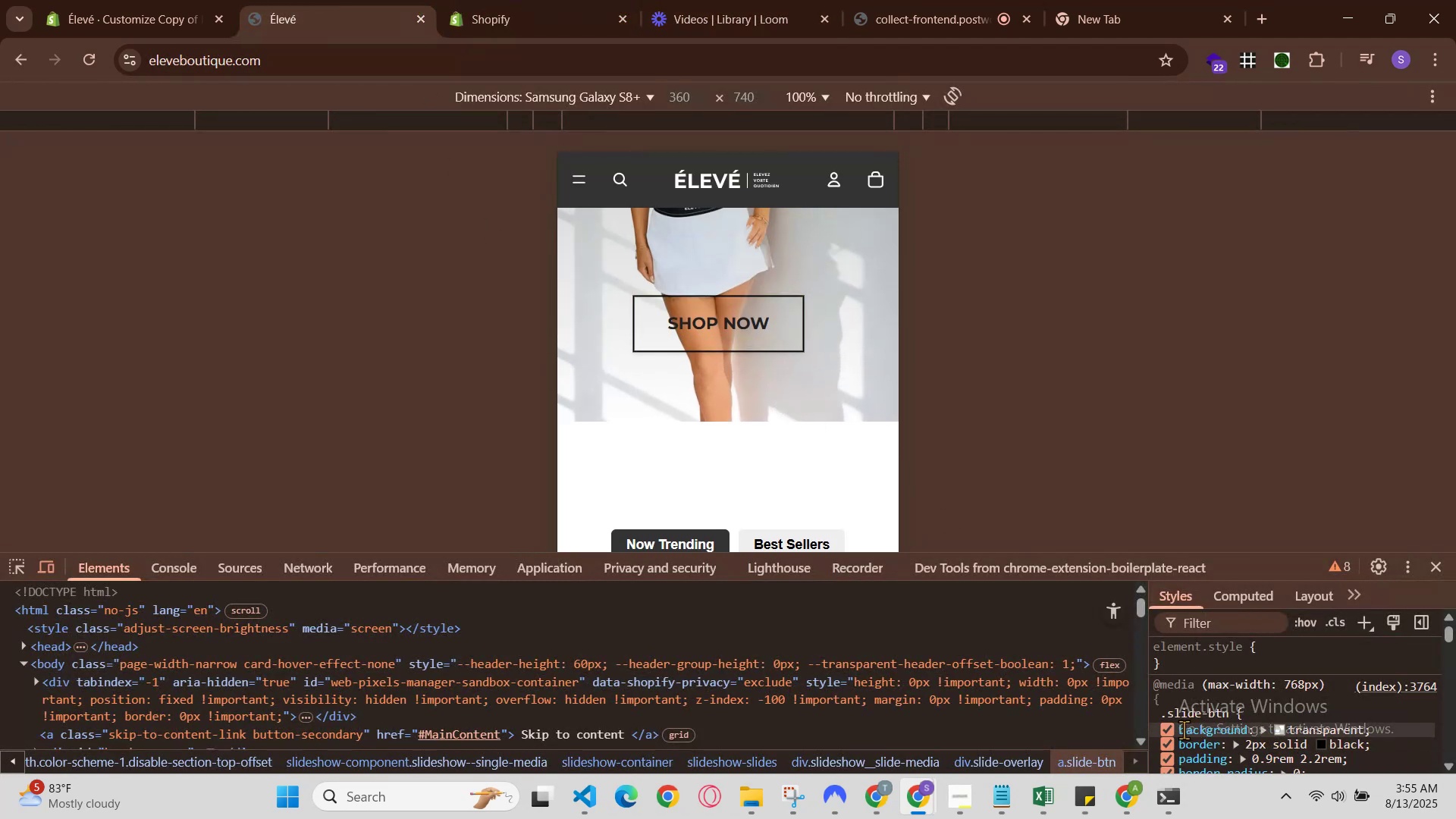 
left_click([1172, 727])
 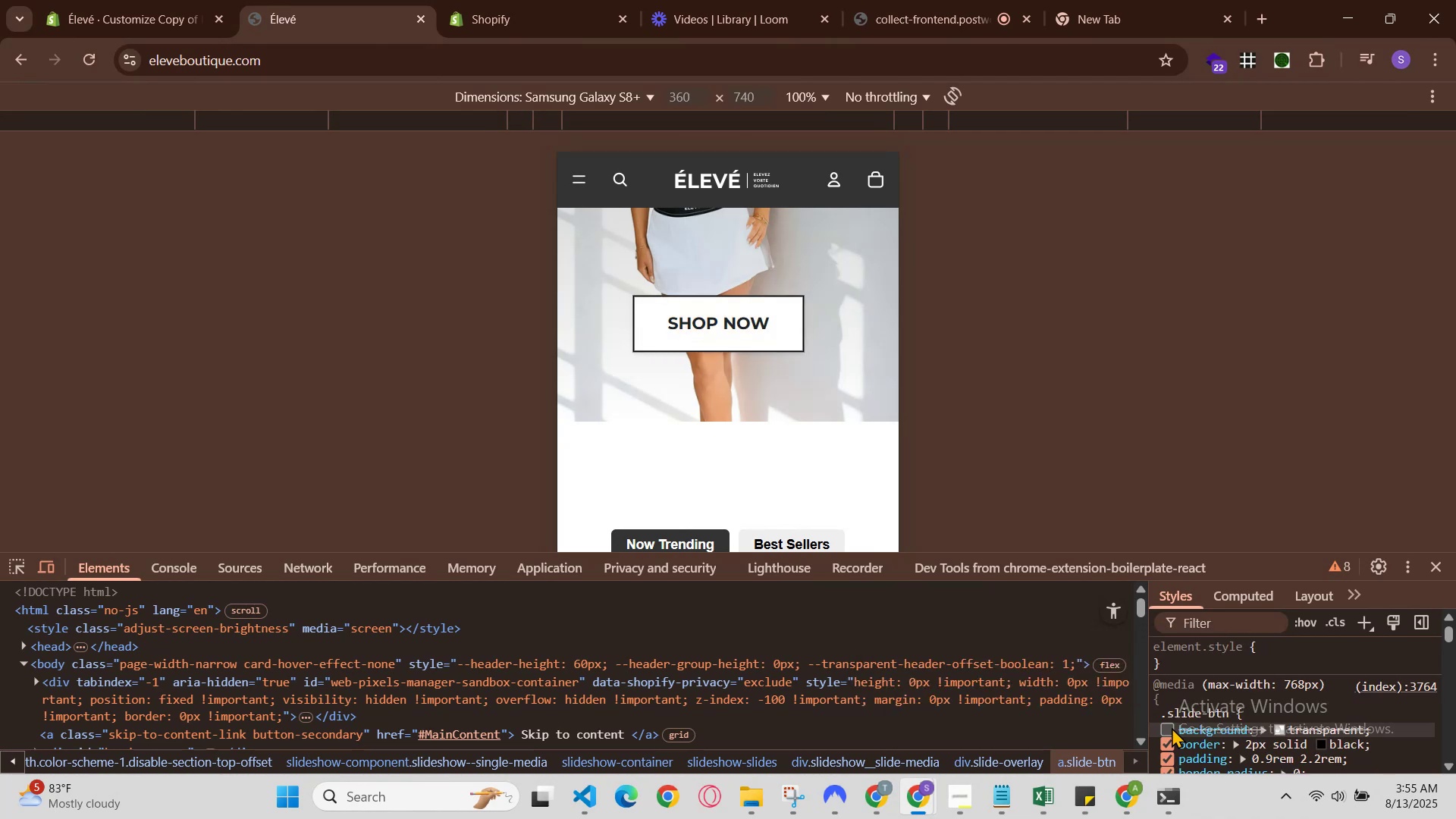 
left_click([1172, 727])
 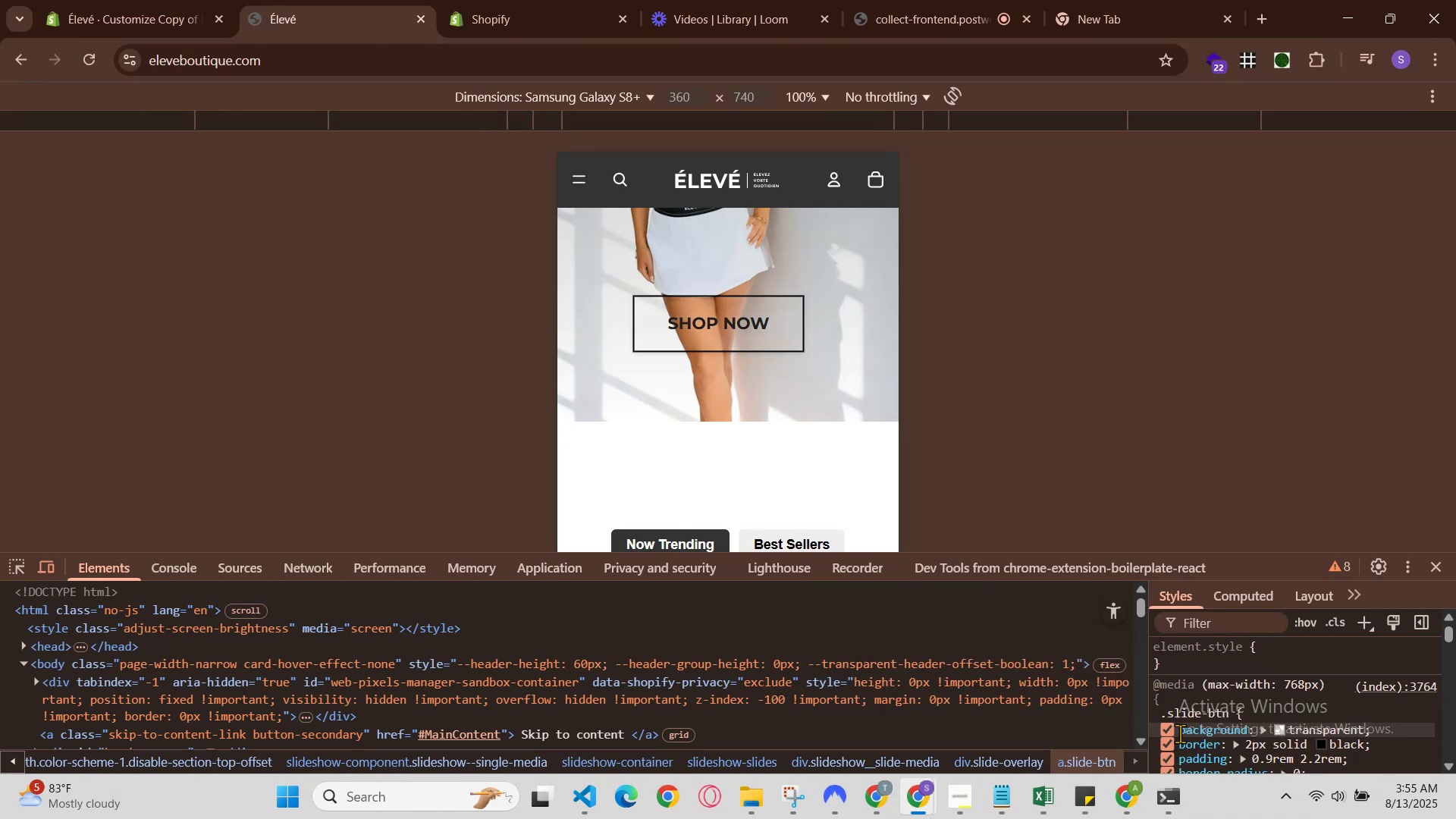 
scroll: coordinate [1180, 733], scroll_direction: down, amount: 1.0
 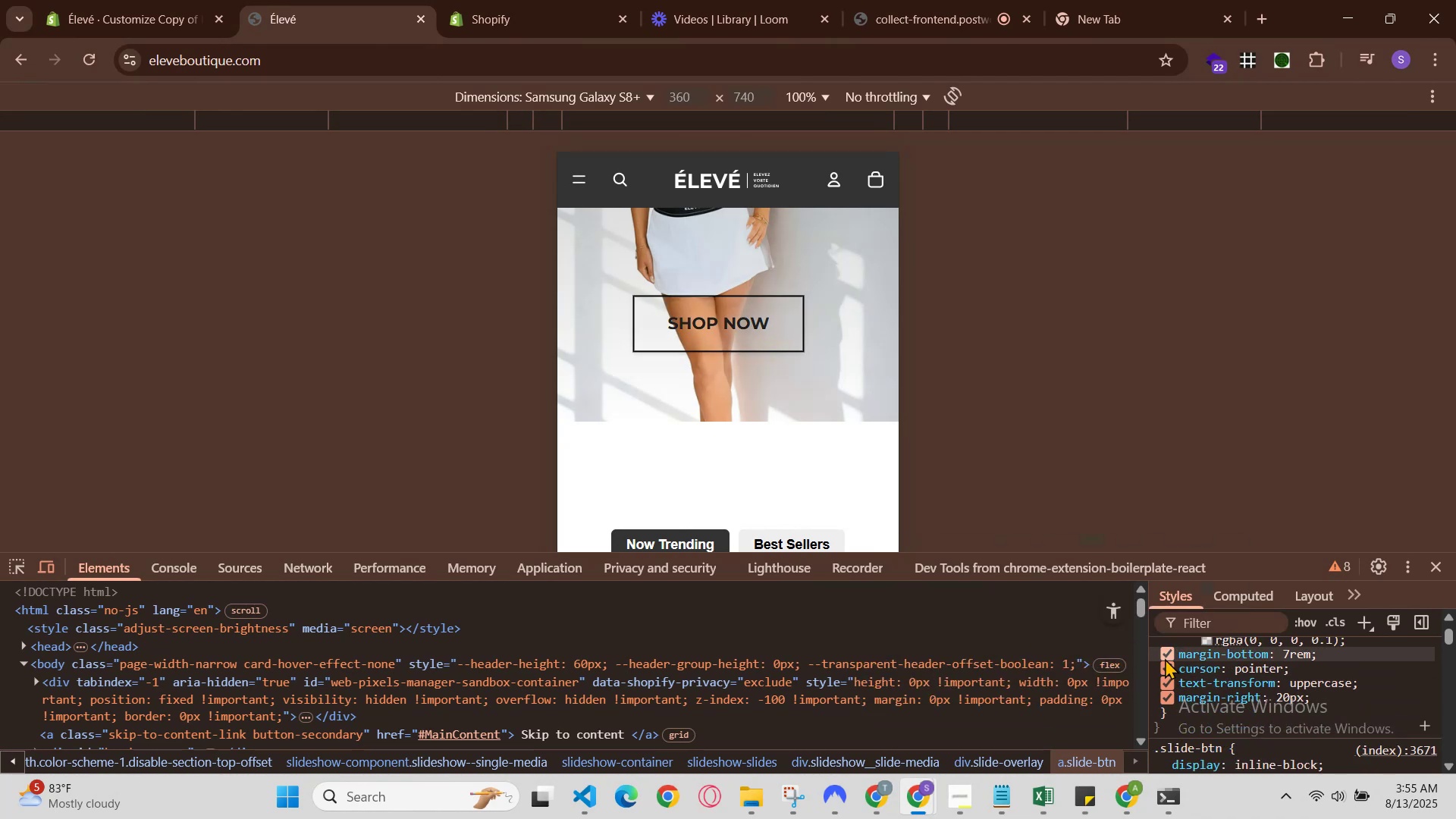 
left_click([1165, 657])
 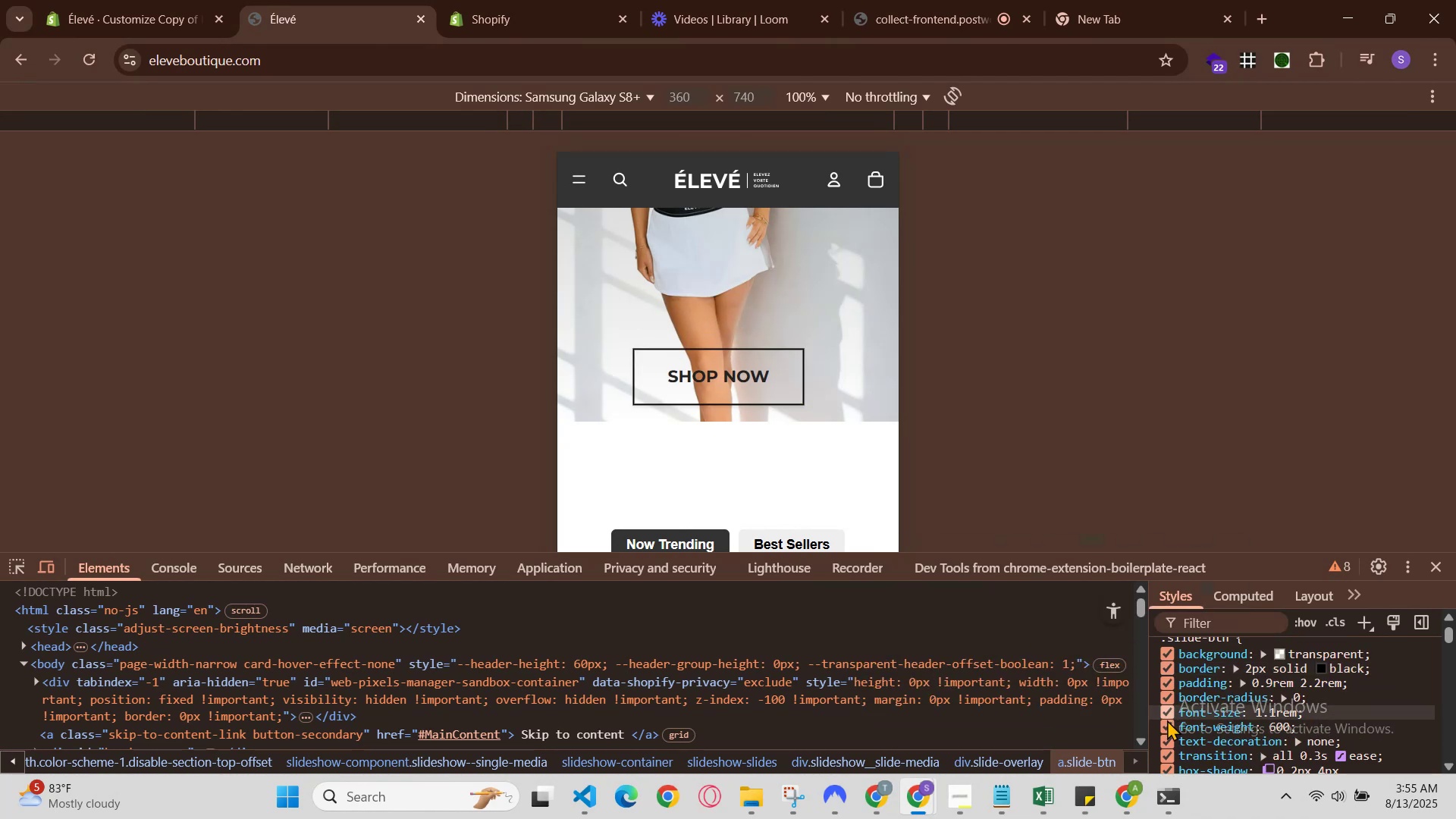 
scroll: coordinate [836, 490], scroll_direction: none, amount: 0.0
 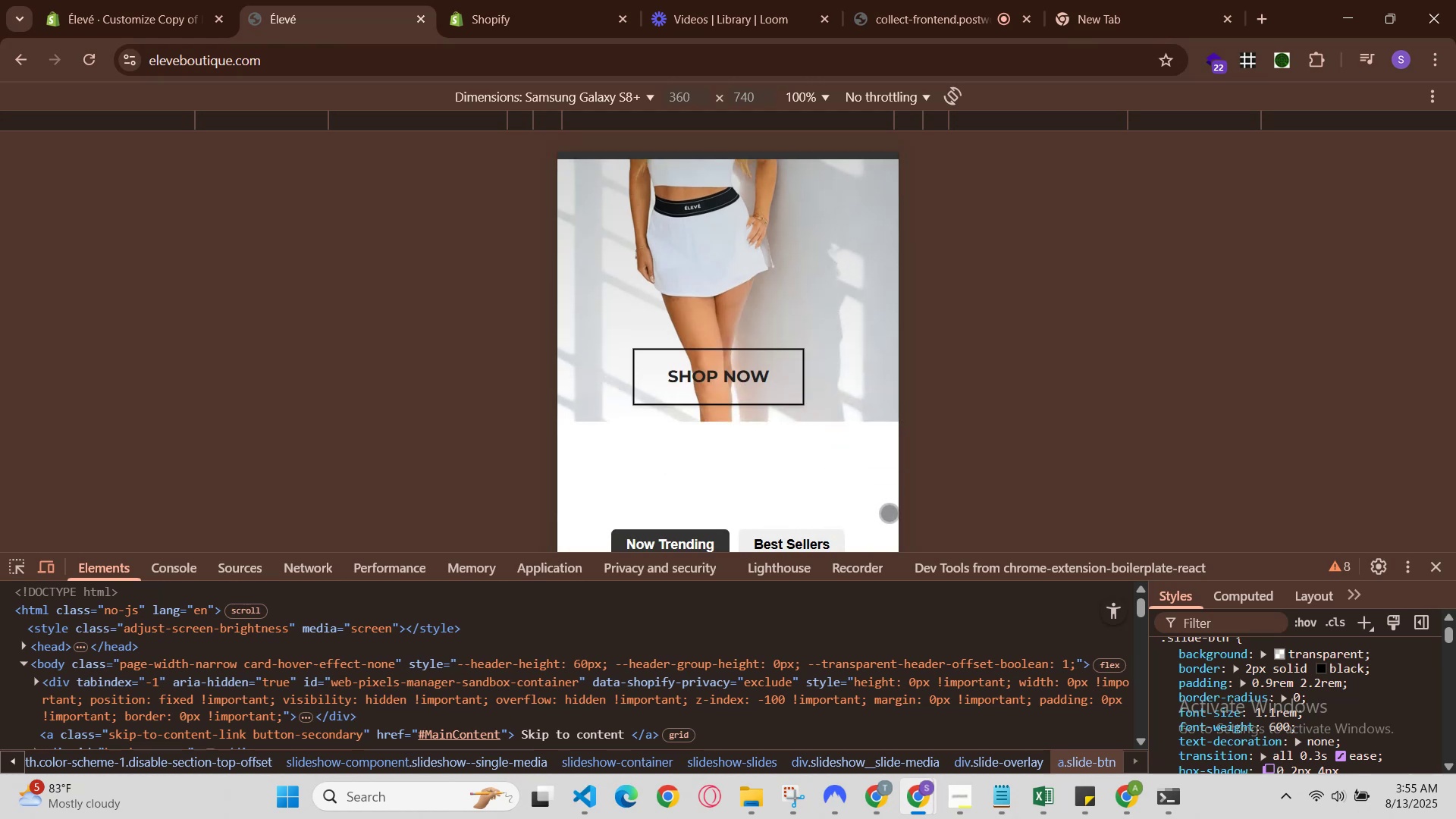 
scroll: coordinate [889, 513], scroll_direction: up, amount: 1.0
 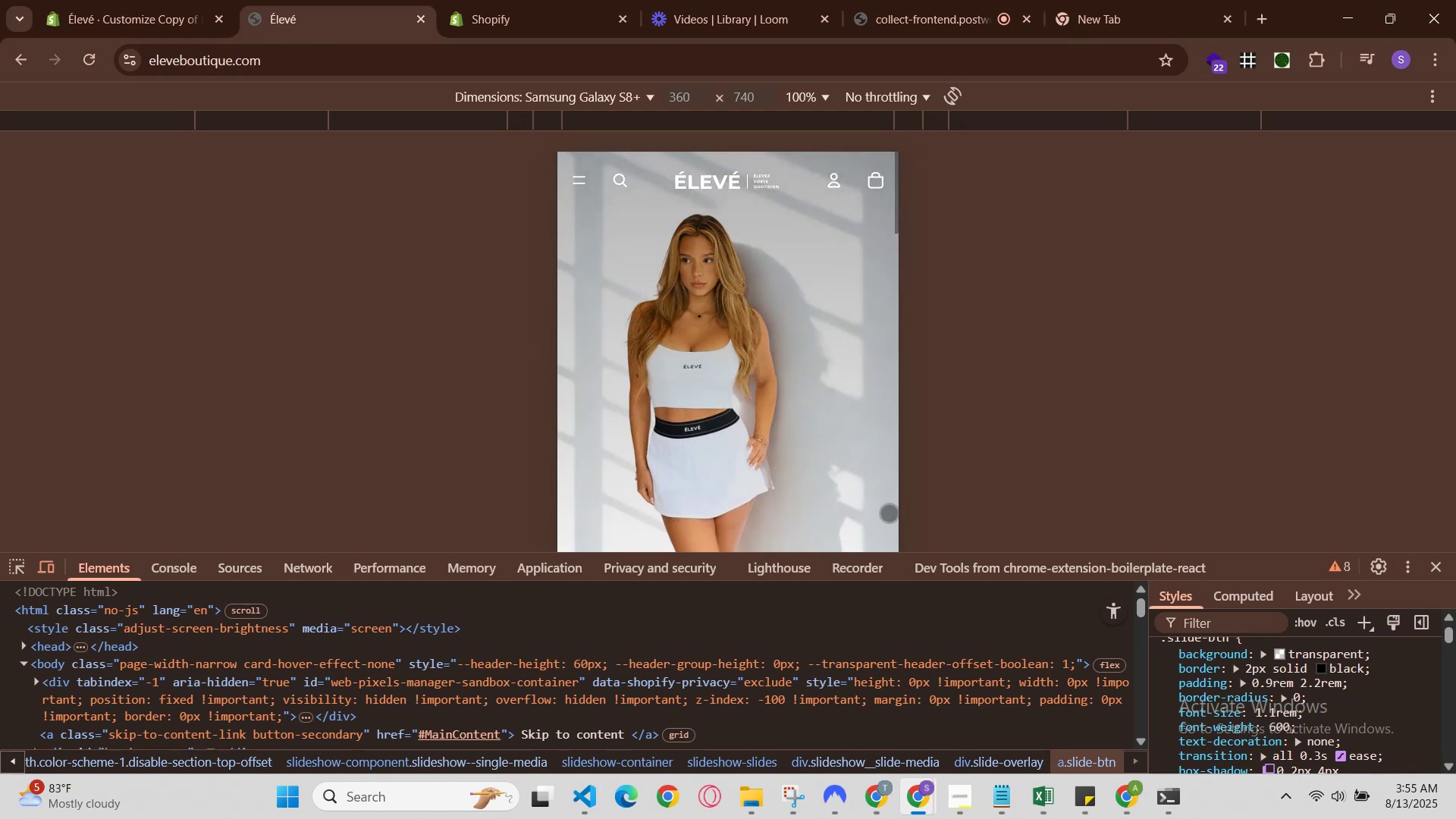 
scroll: coordinate [1180, 728], scroll_direction: down, amount: 3.0
 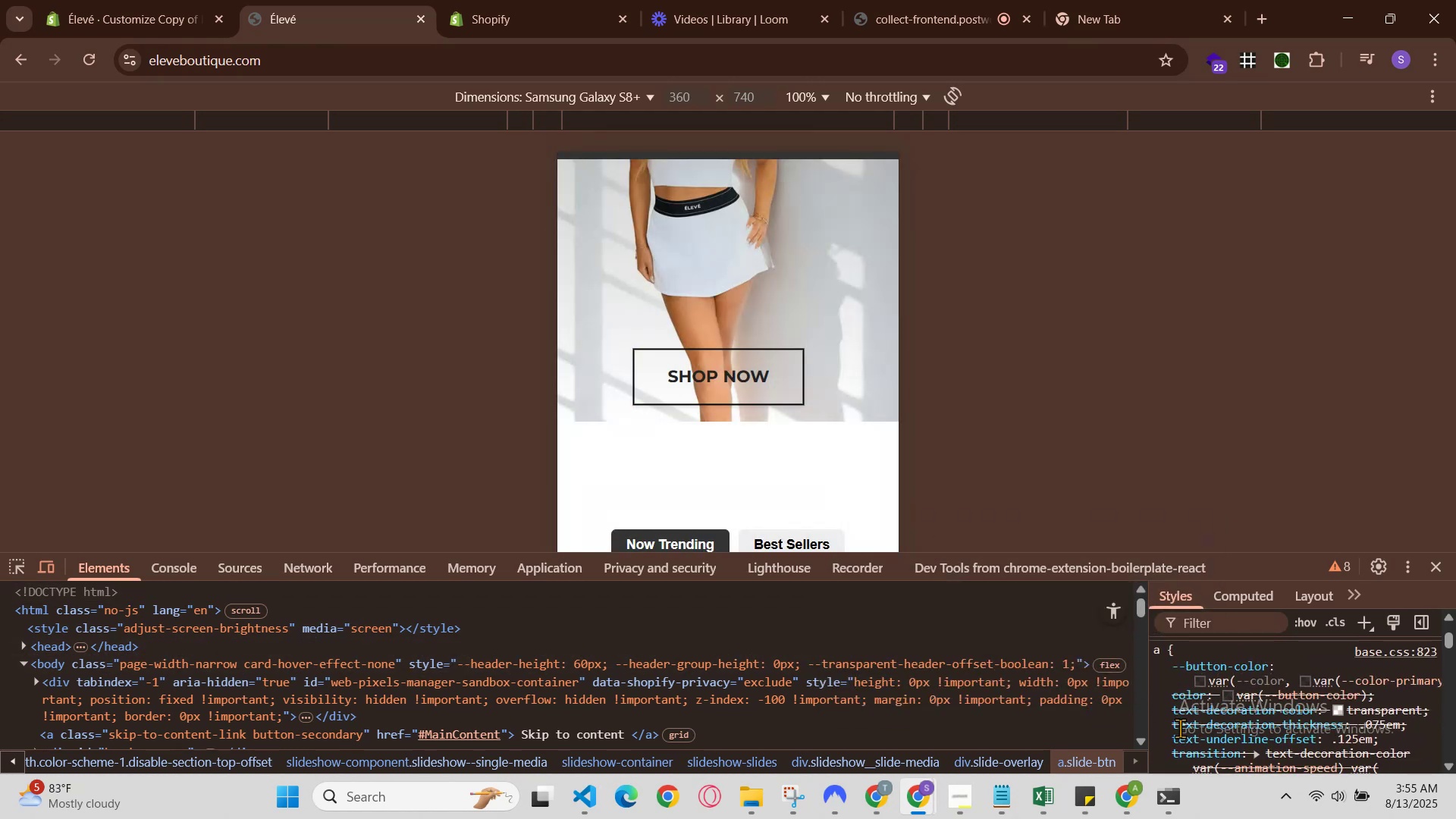 
scroll: coordinate [1180, 728], scroll_direction: up, amount: 2.0
 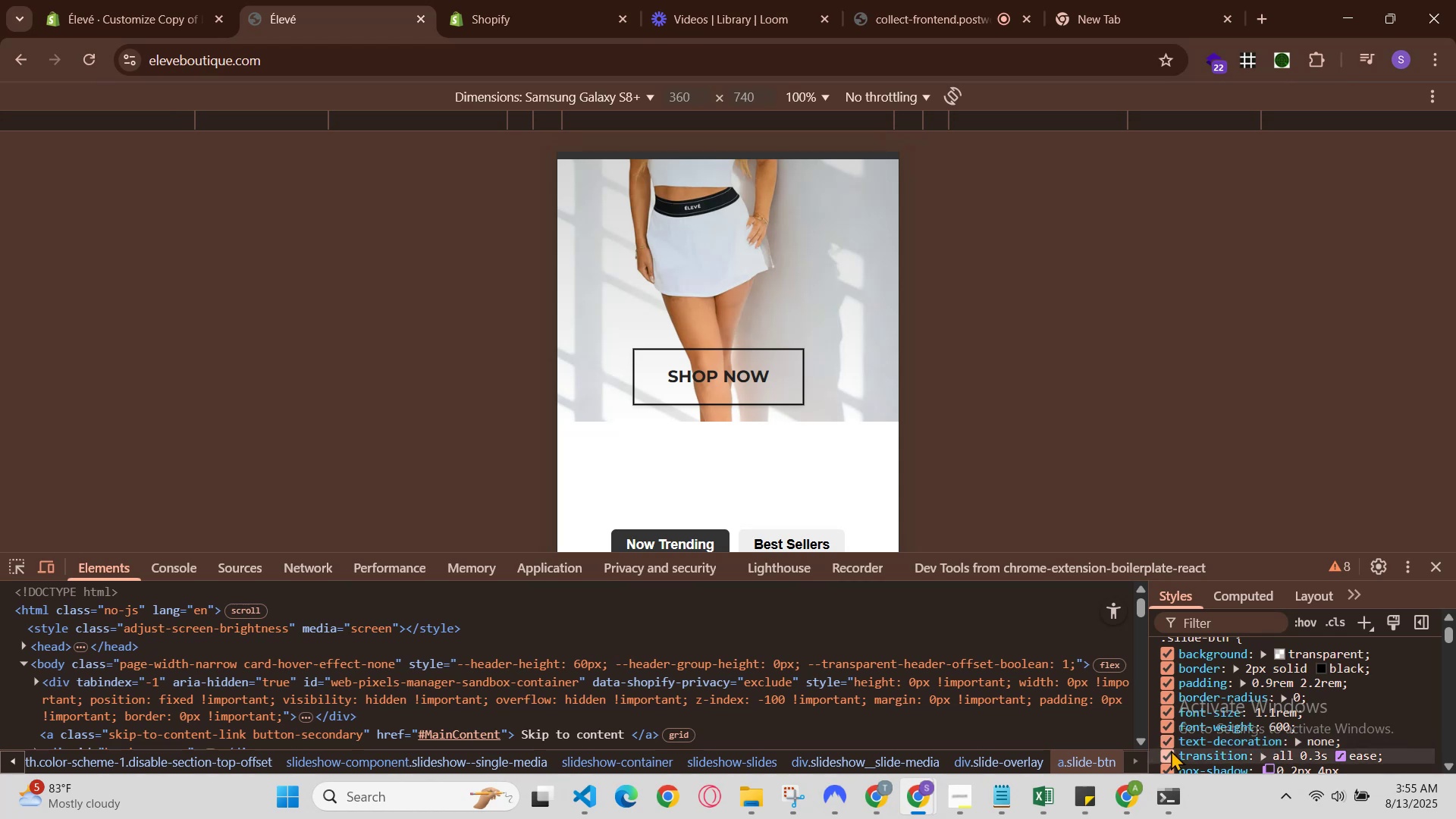 
scroll: coordinate [1166, 760], scroll_direction: down, amount: 1.0
 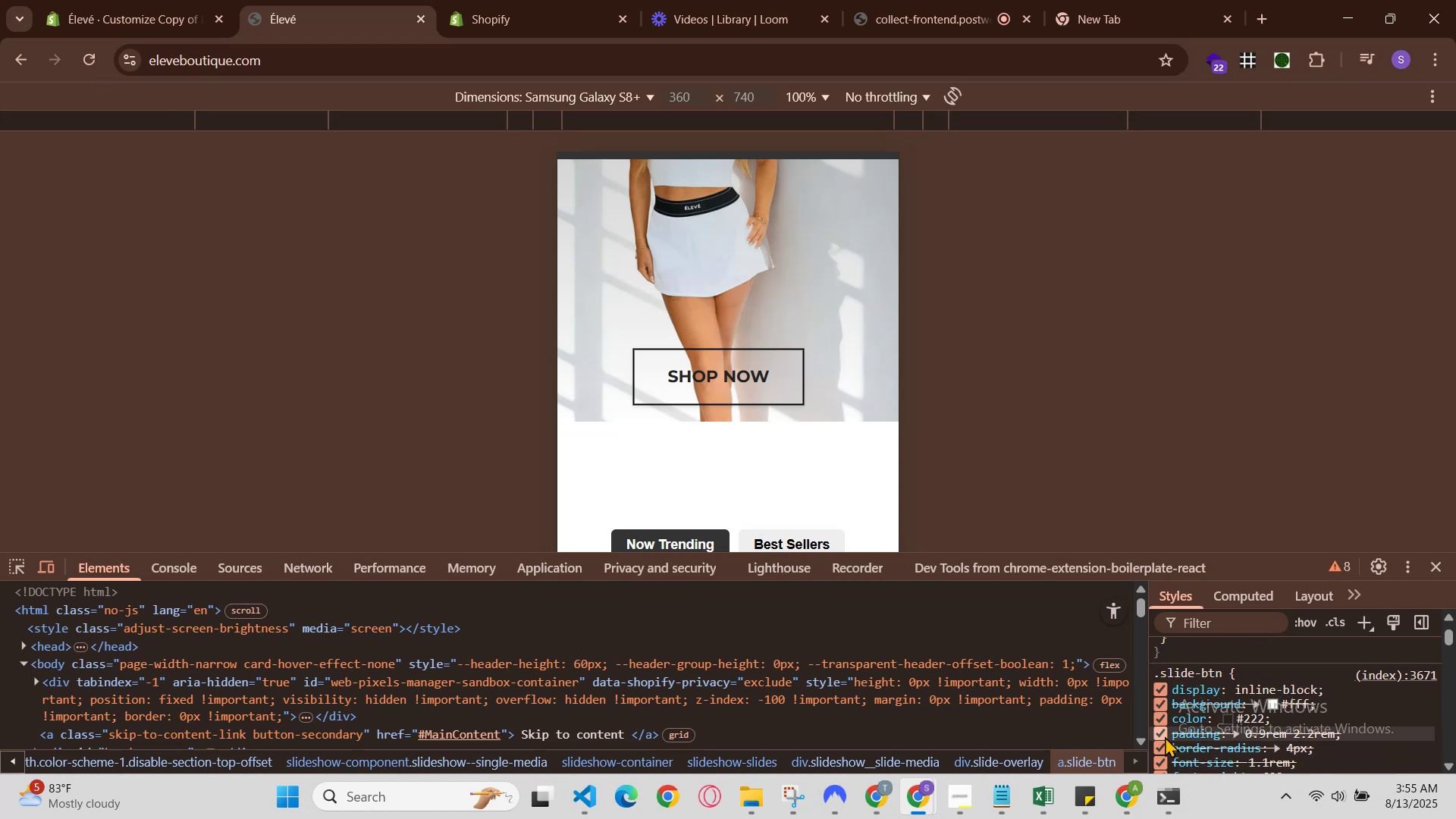 
scroll: coordinate [1170, 714], scroll_direction: up, amount: 1.0
 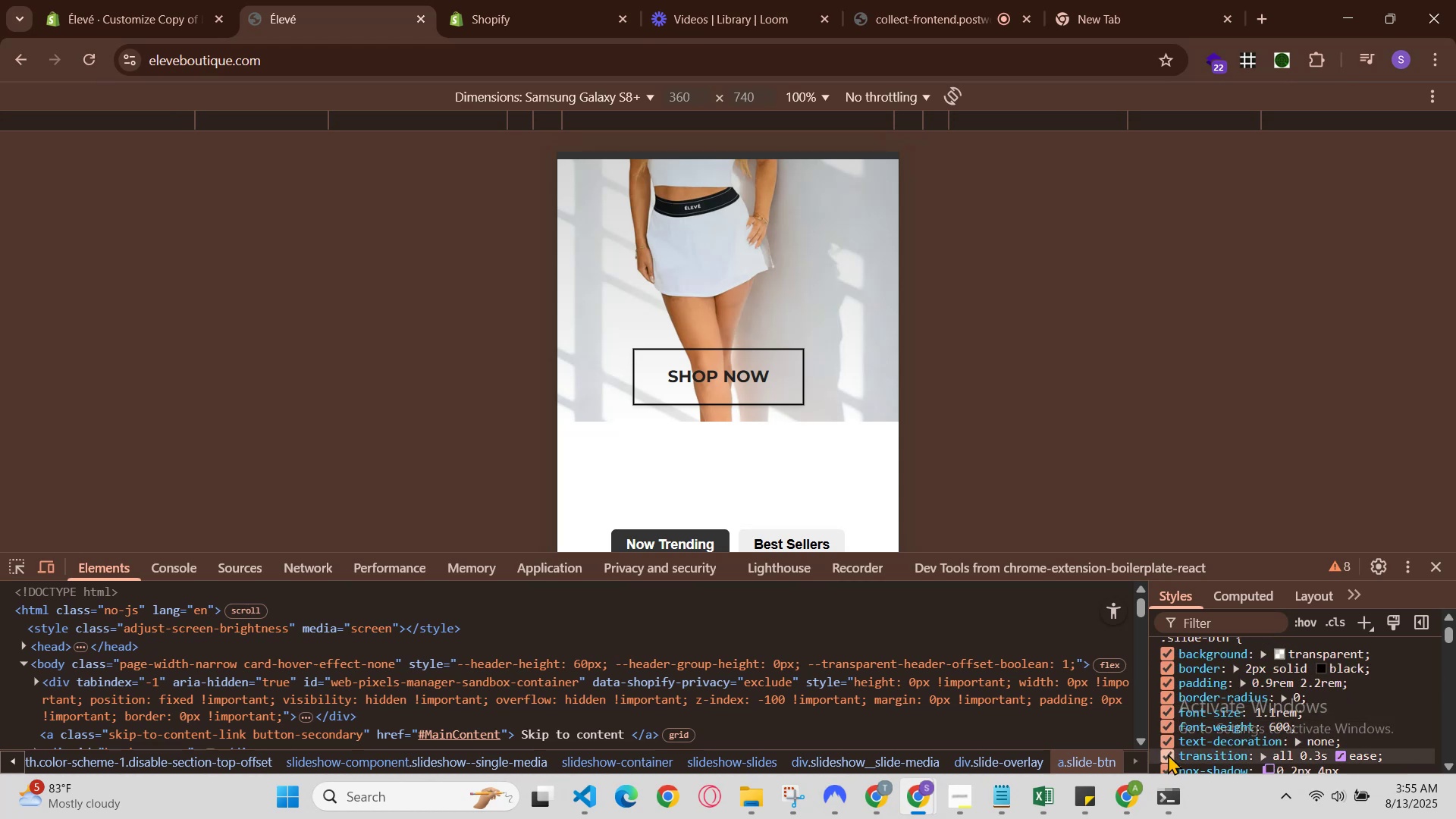 
scroll: coordinate [1163, 740], scroll_direction: down, amount: 1.0
 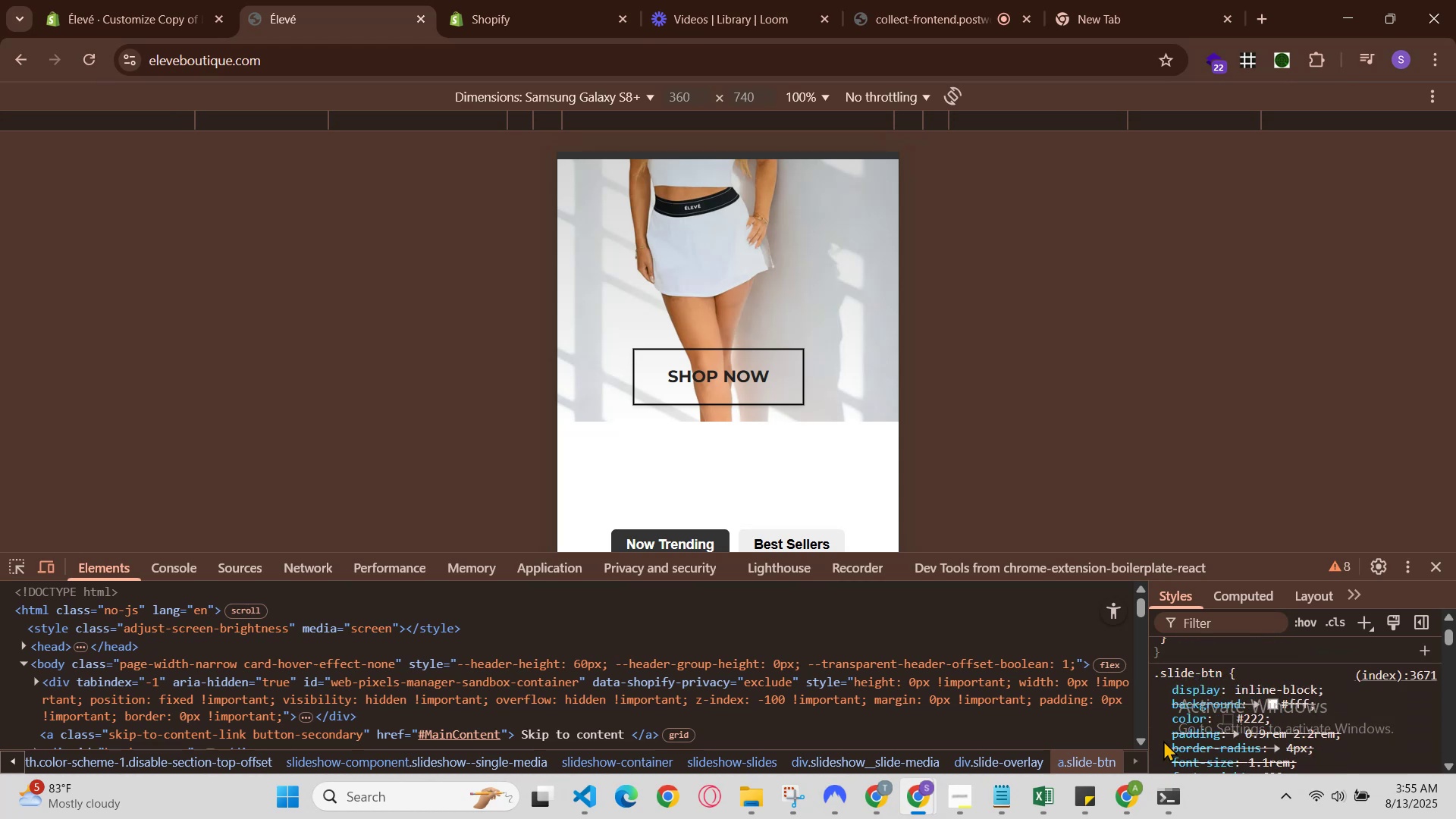 
scroll: coordinate [1163, 740], scroll_direction: up, amount: 1.0
 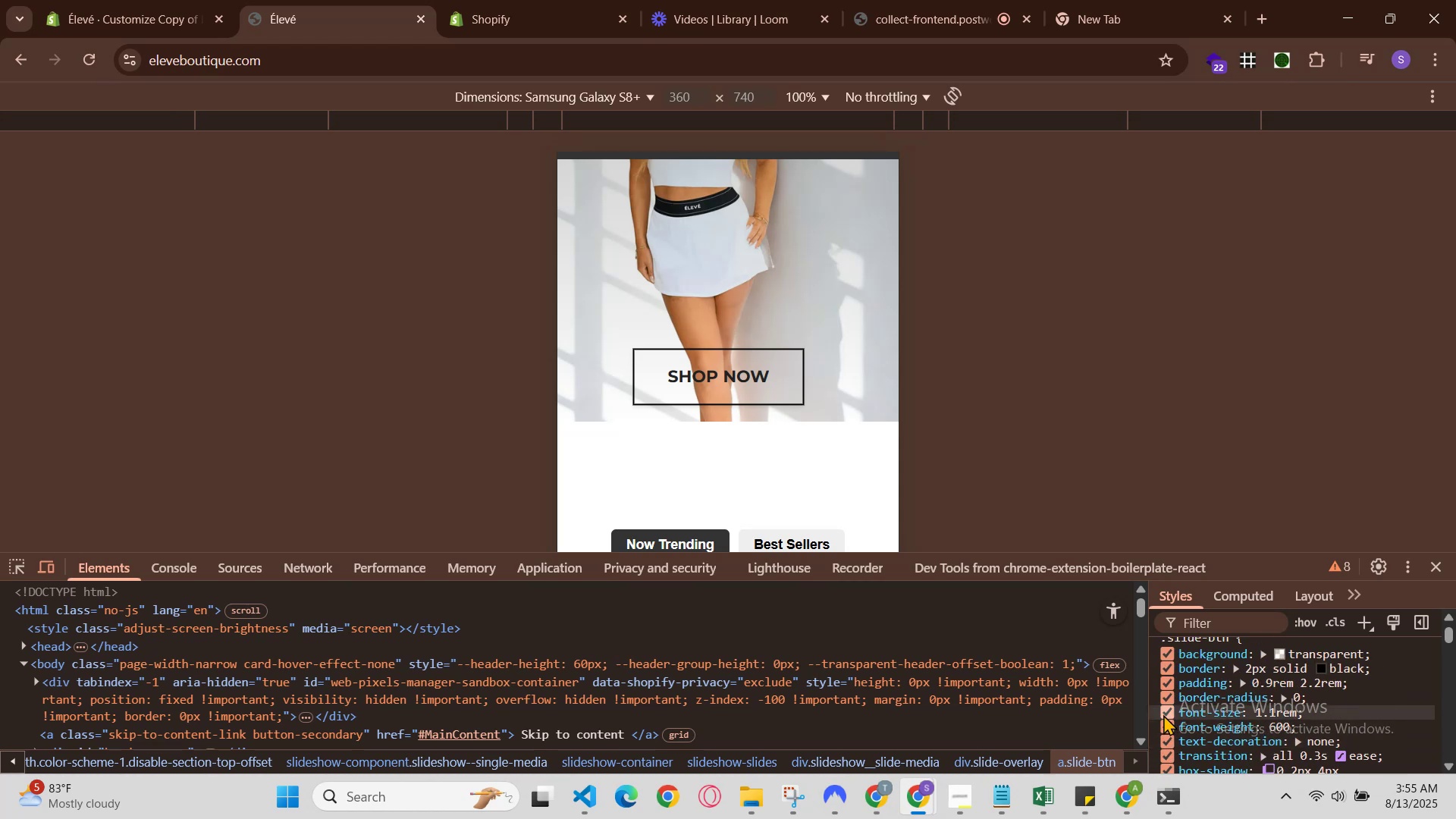 
left_click([1166, 711])
 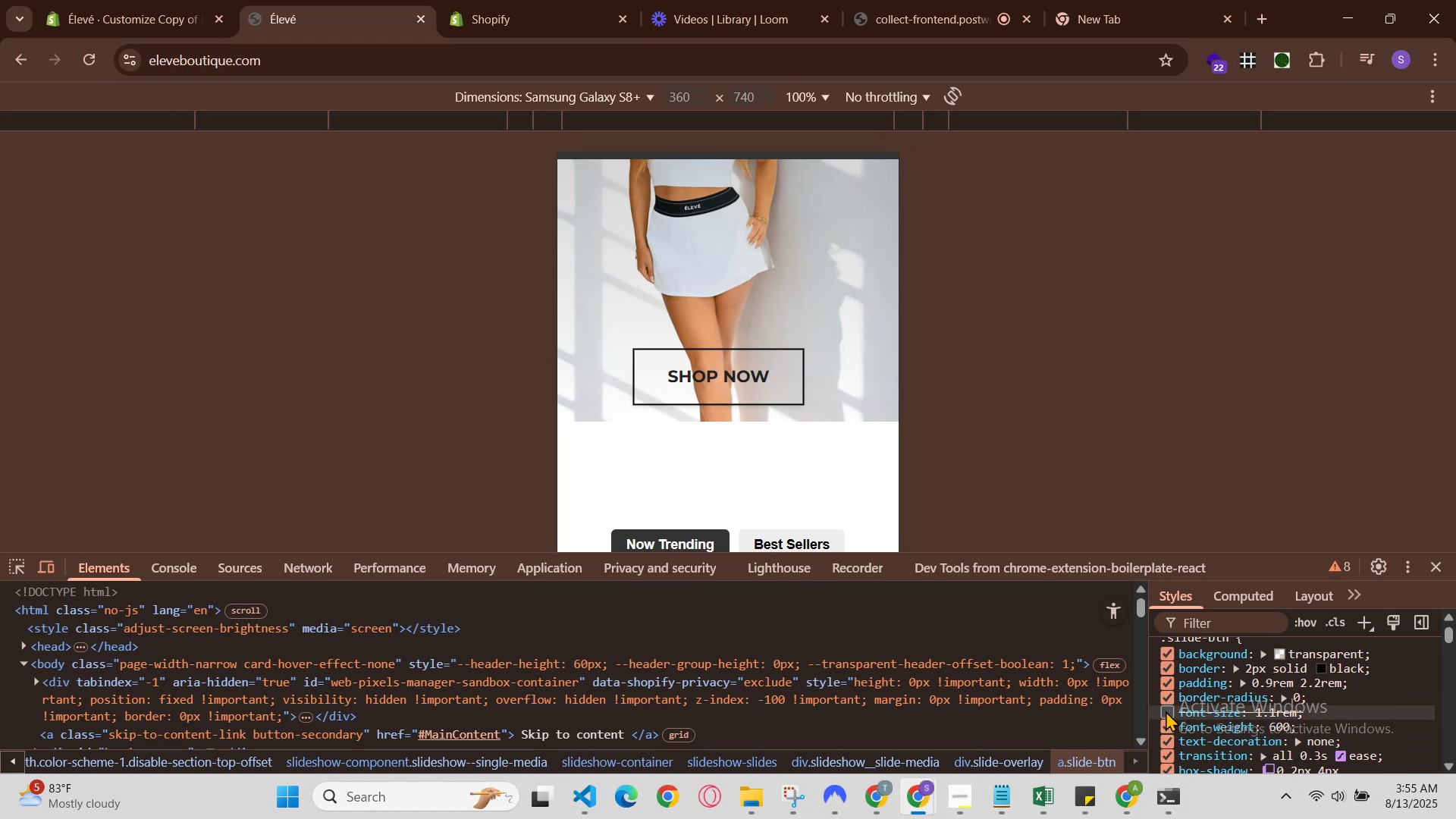 
left_click([1166, 711])
 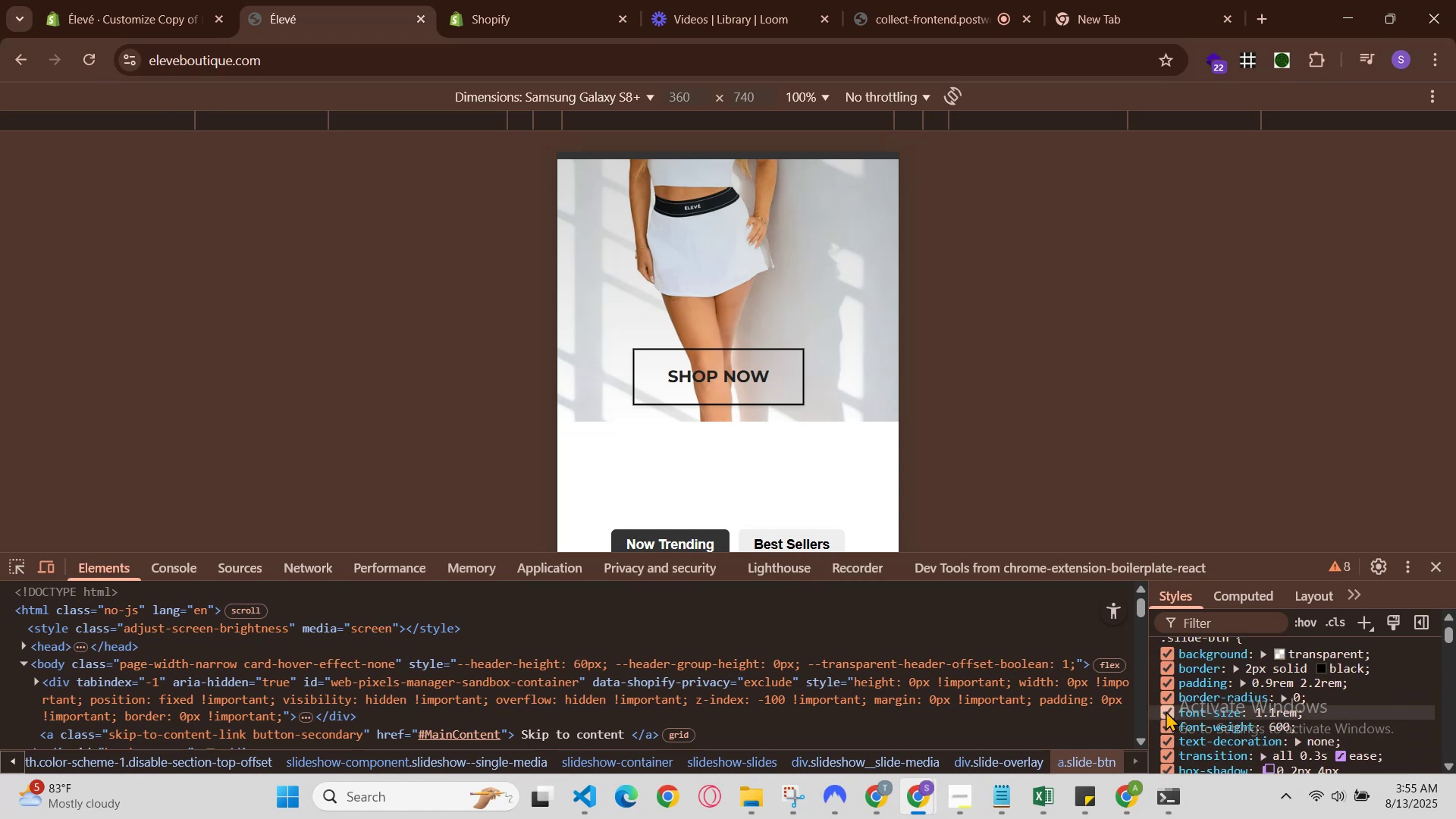 
scroll: coordinate [1166, 717], scroll_direction: down, amount: 1.0
 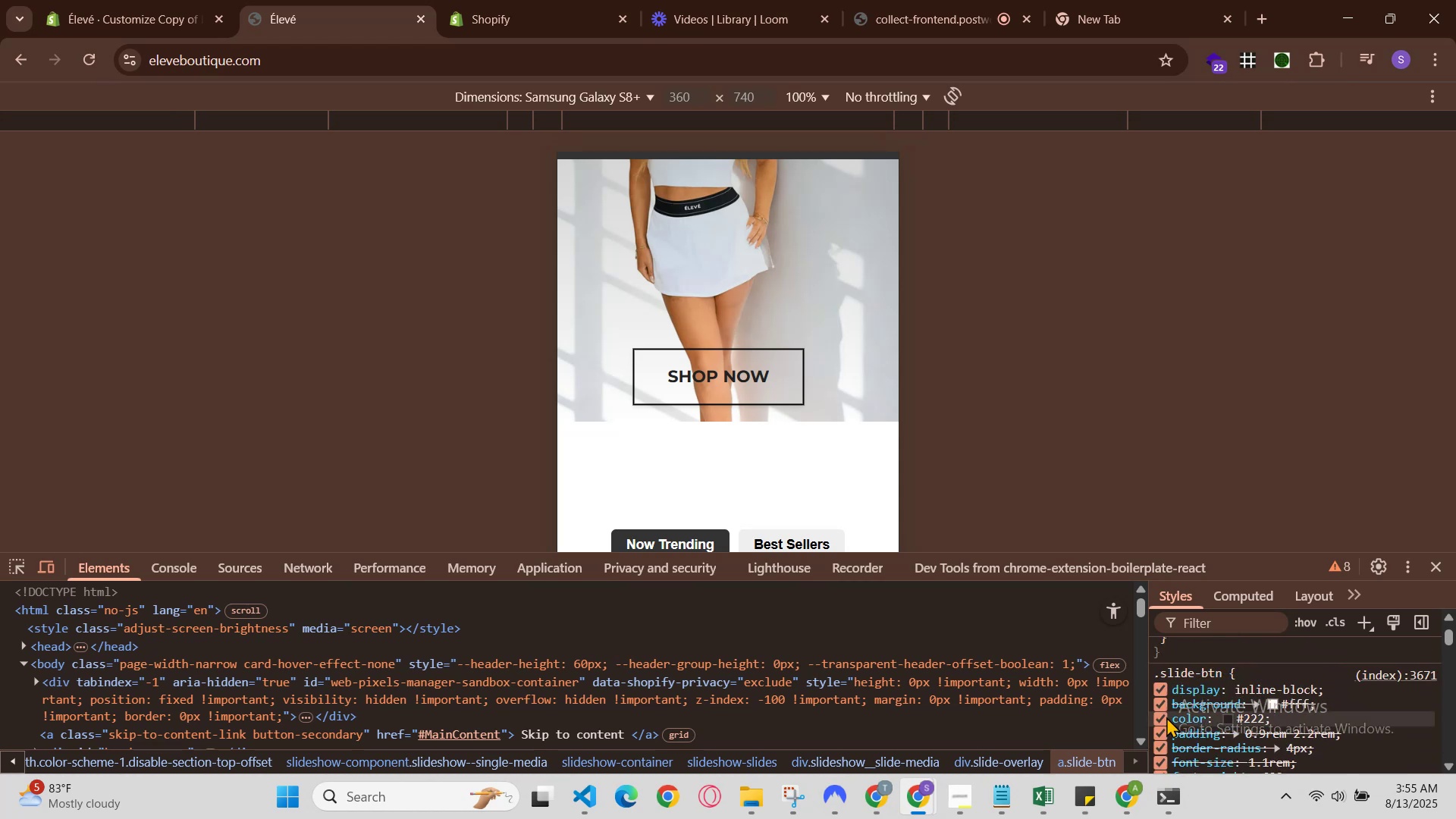 
scroll: coordinate [1166, 717], scroll_direction: up, amount: 1.0
 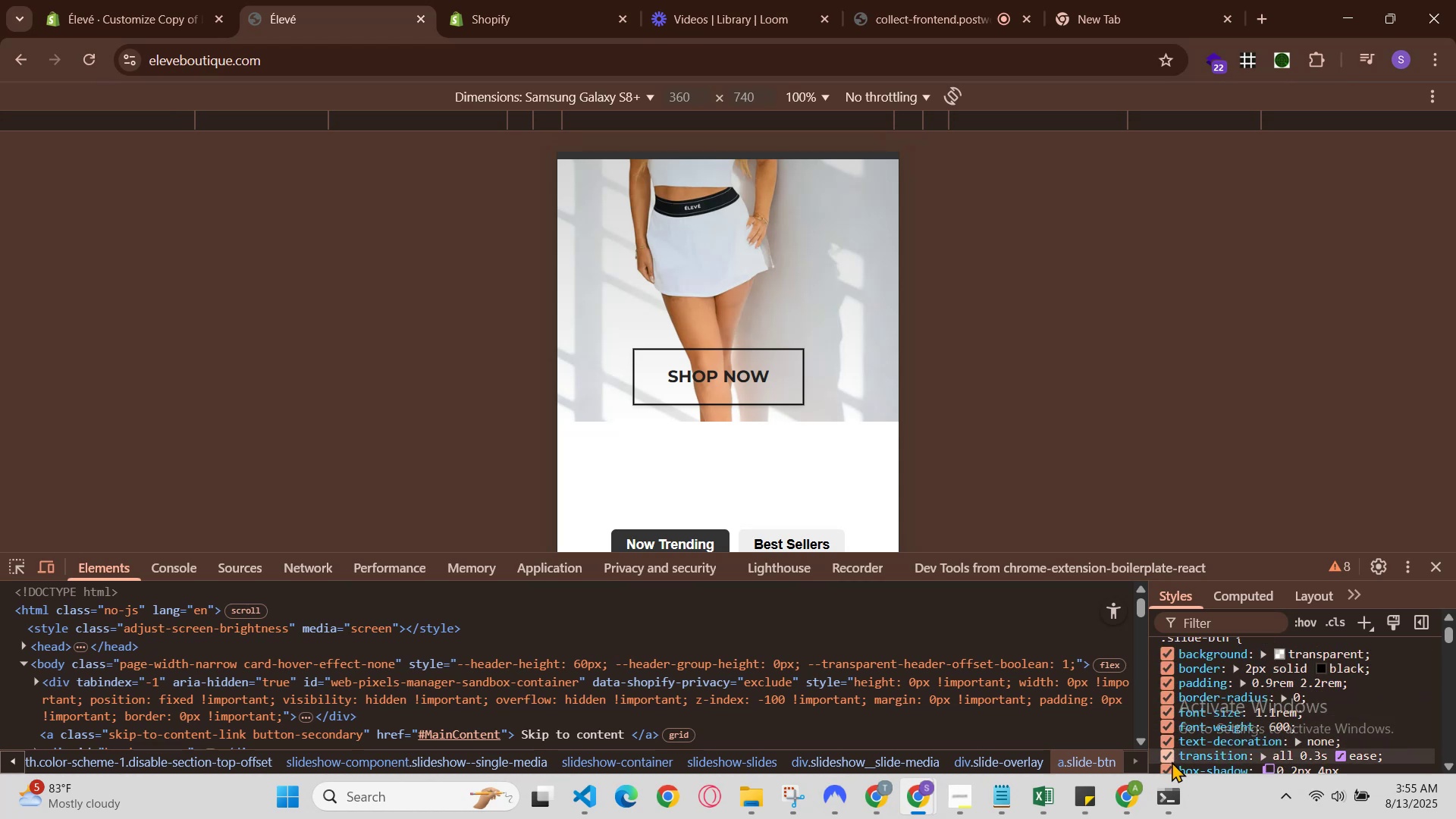 
left_click([1171, 766])
 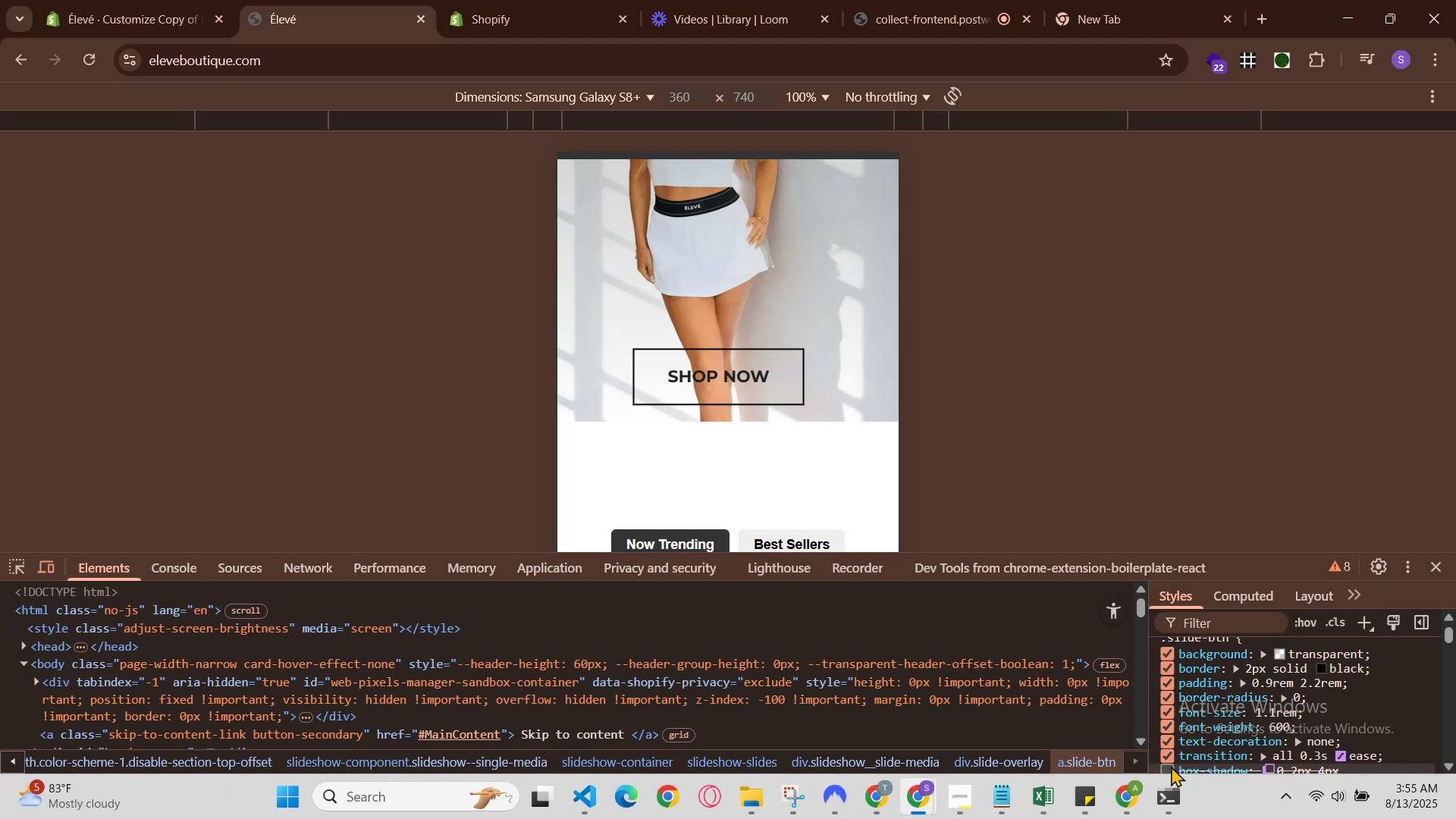 
left_click([1171, 766])
 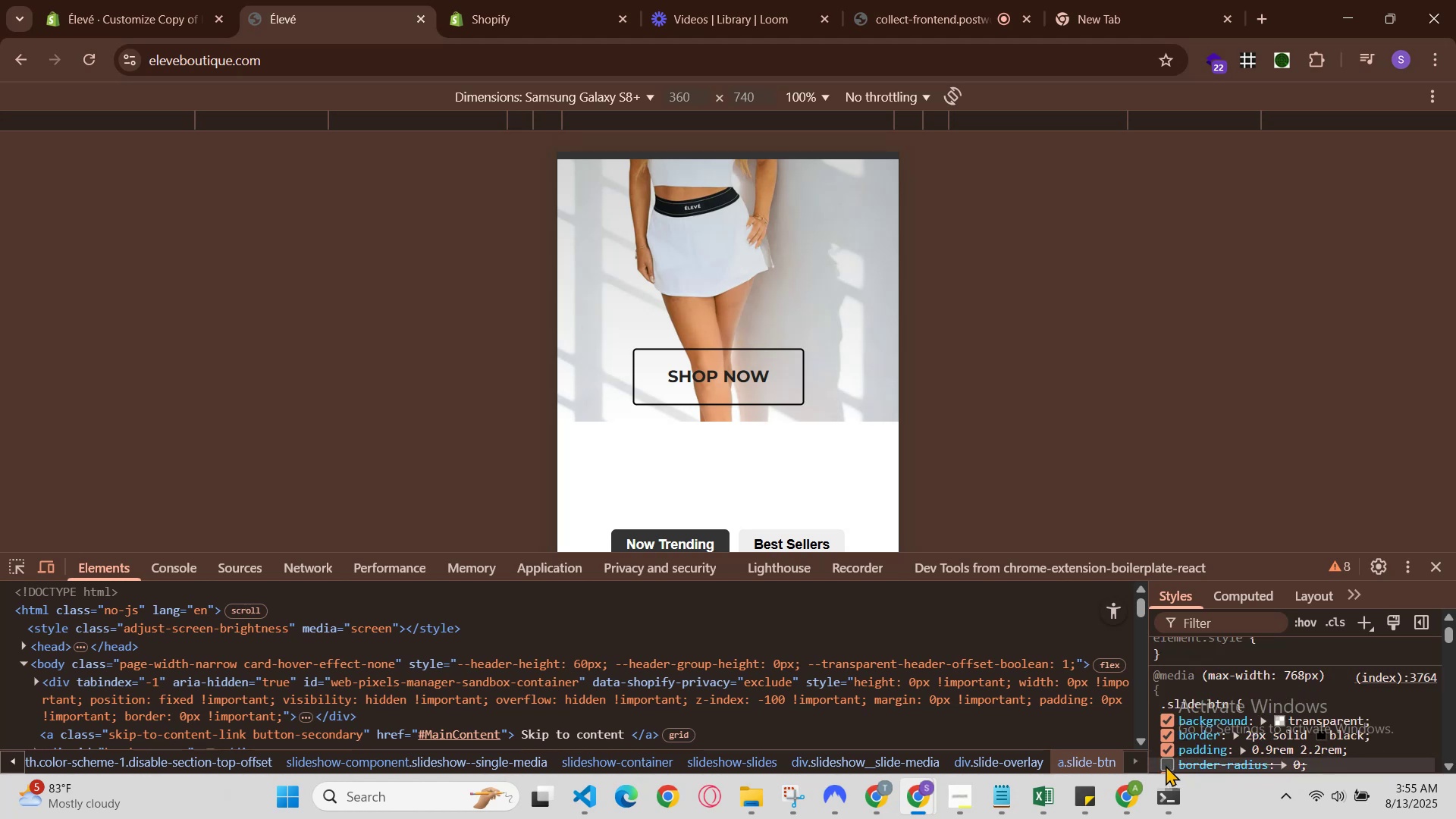 
key(Control+R)
 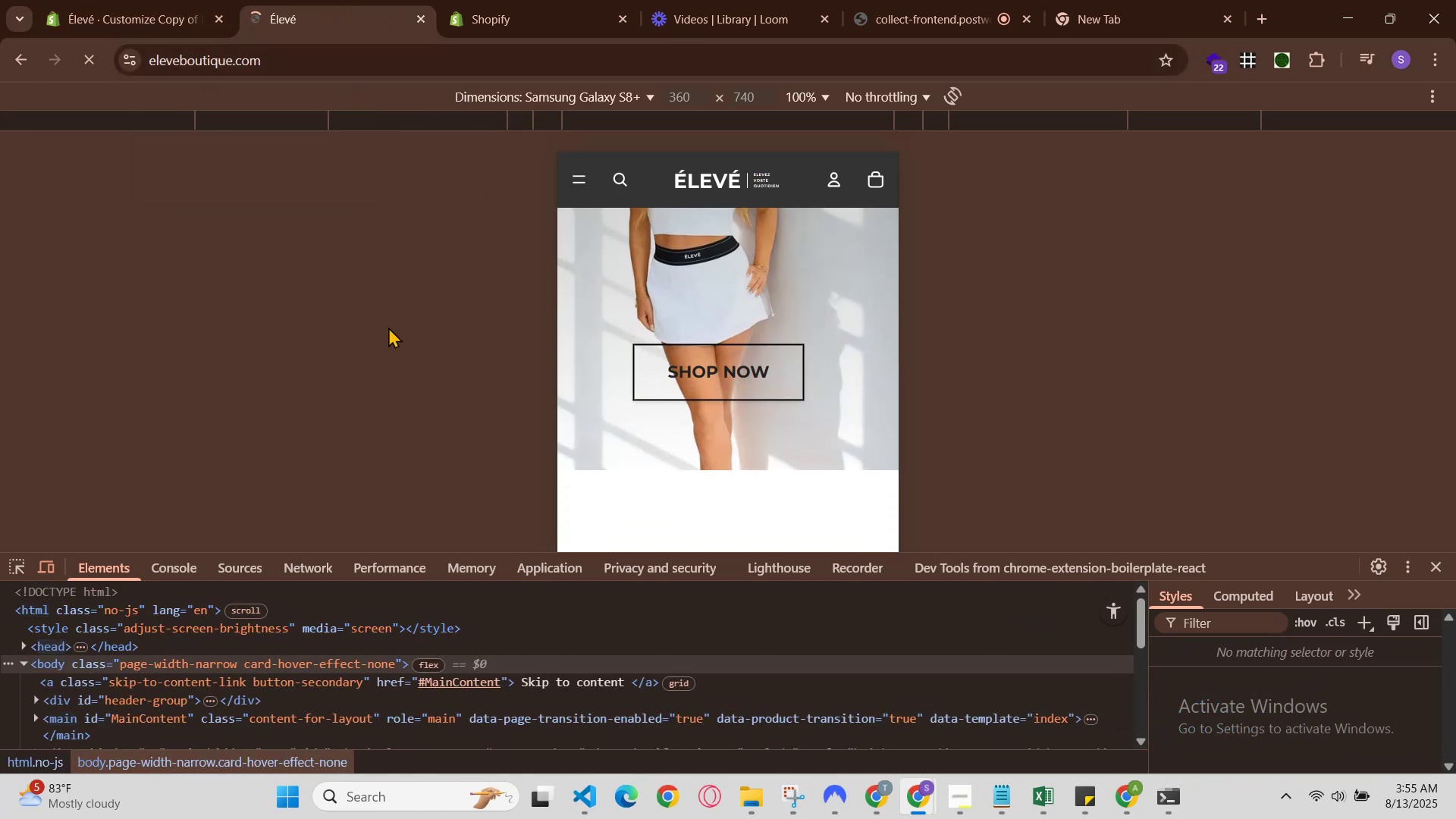 
wait(6.07)
 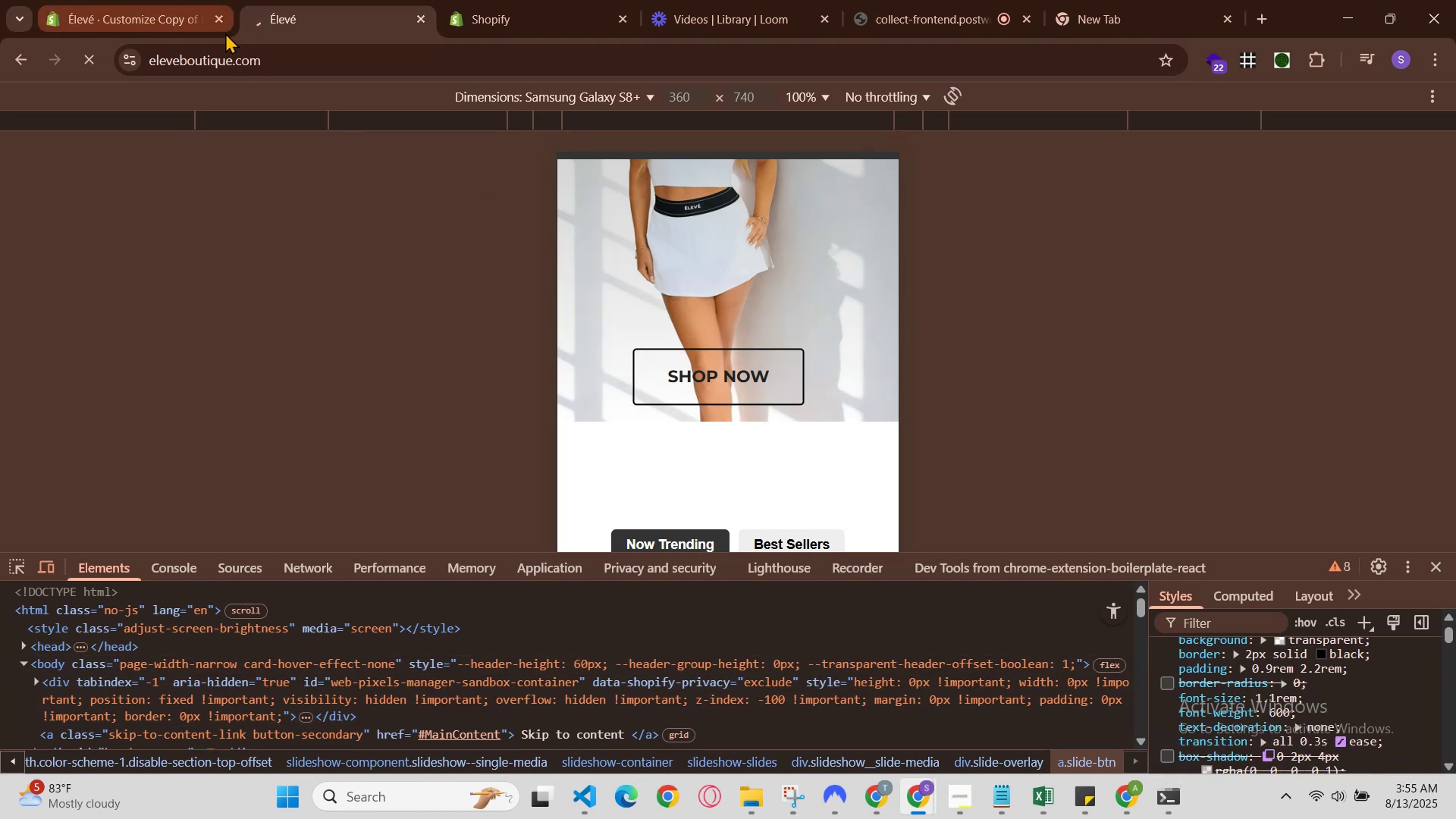 
scroll: coordinate [561, 394], scroll_direction: up, amount: 1.0
 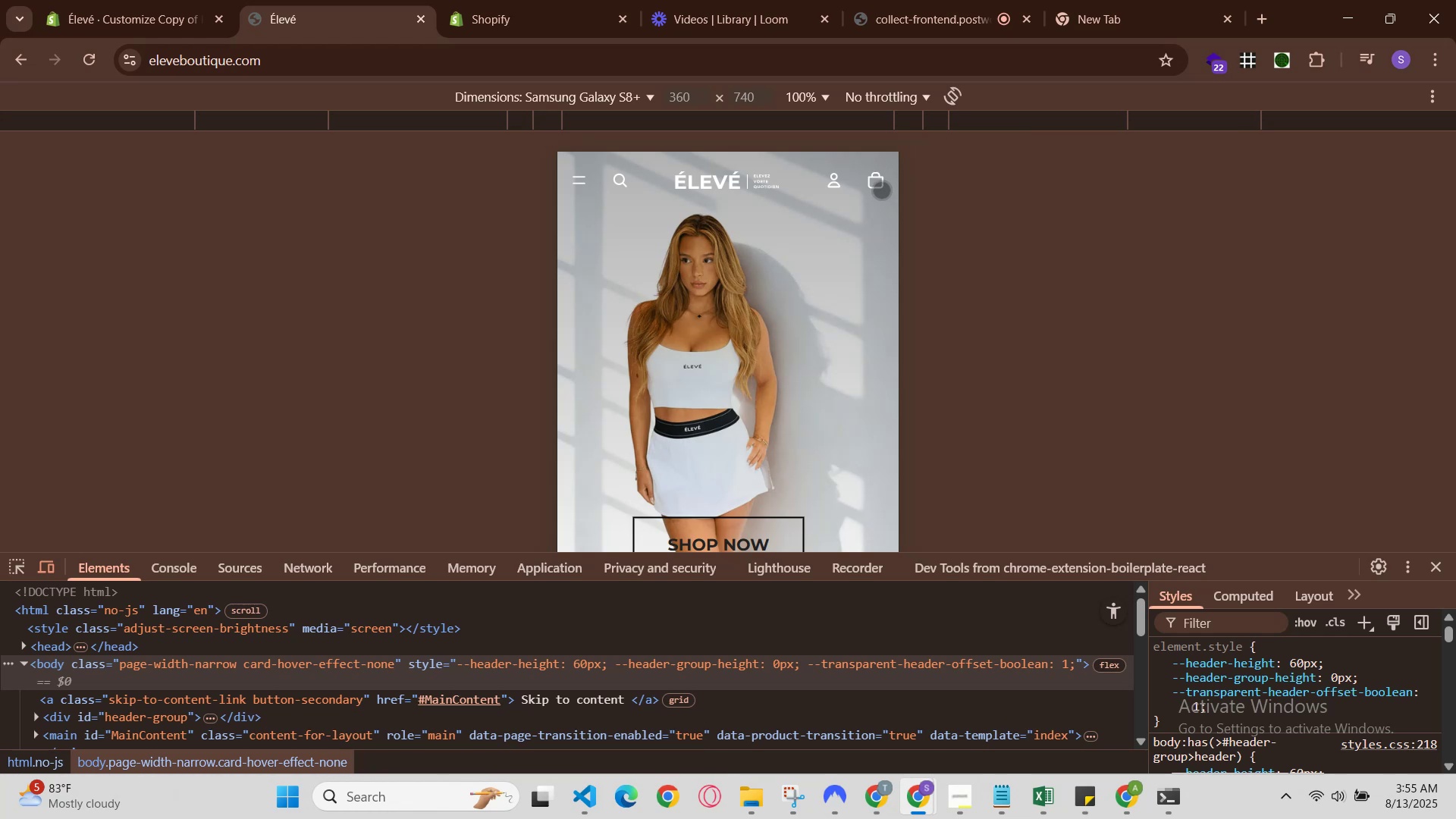 
left_click([881, 189])
 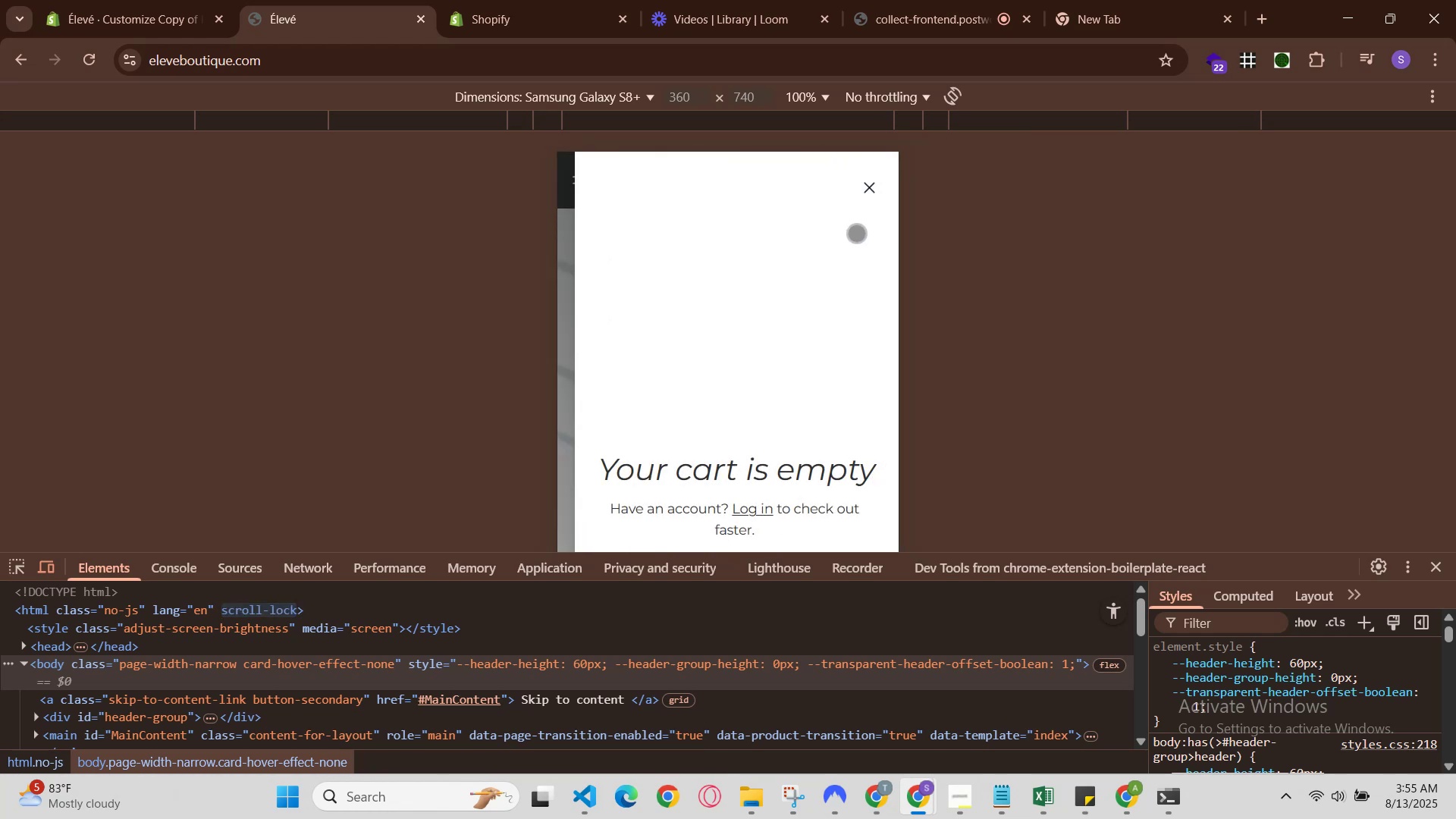 
left_click([877, 181])
 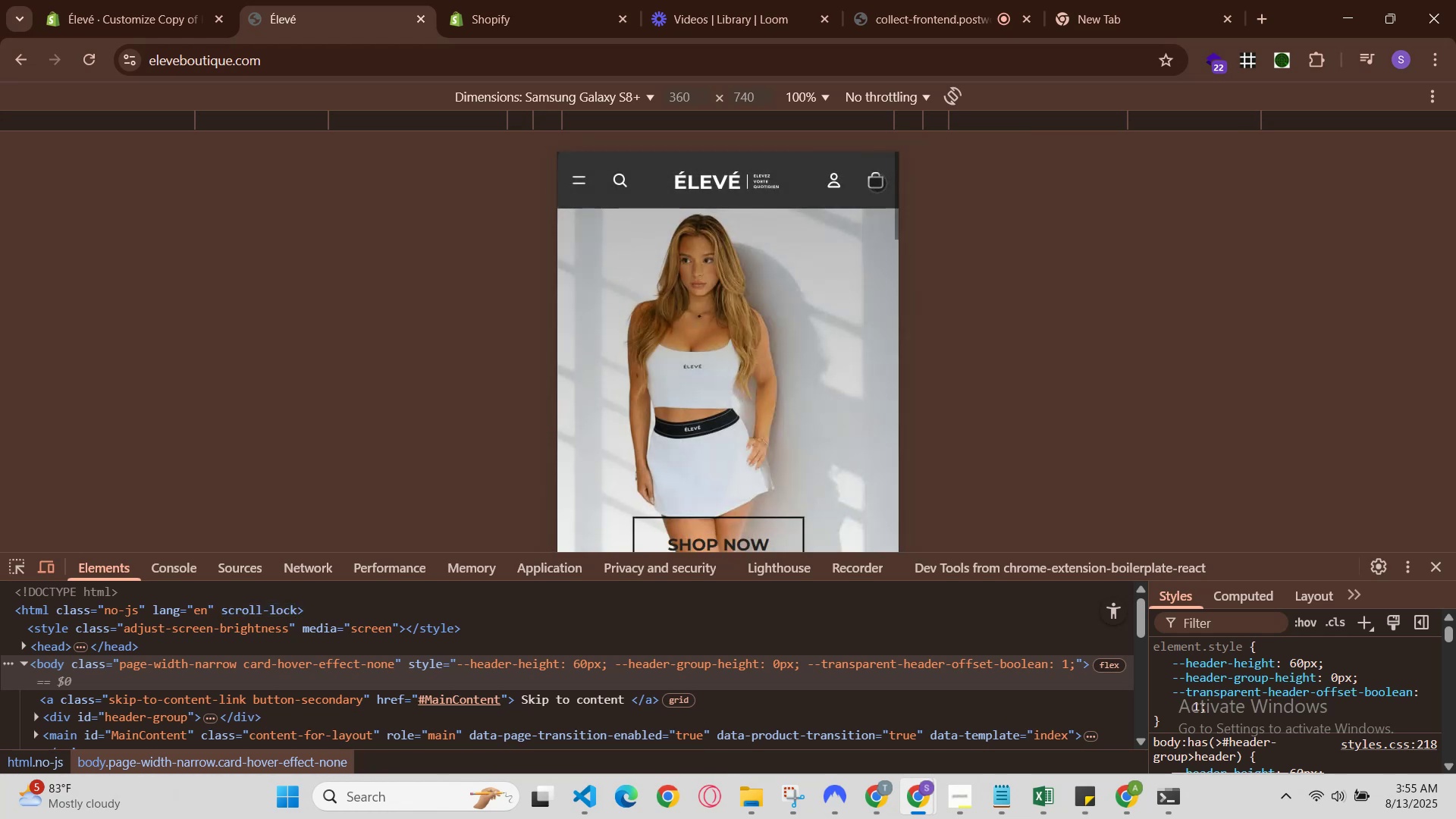 
scroll: coordinate [836, 294], scroll_direction: down, amount: 2.0
 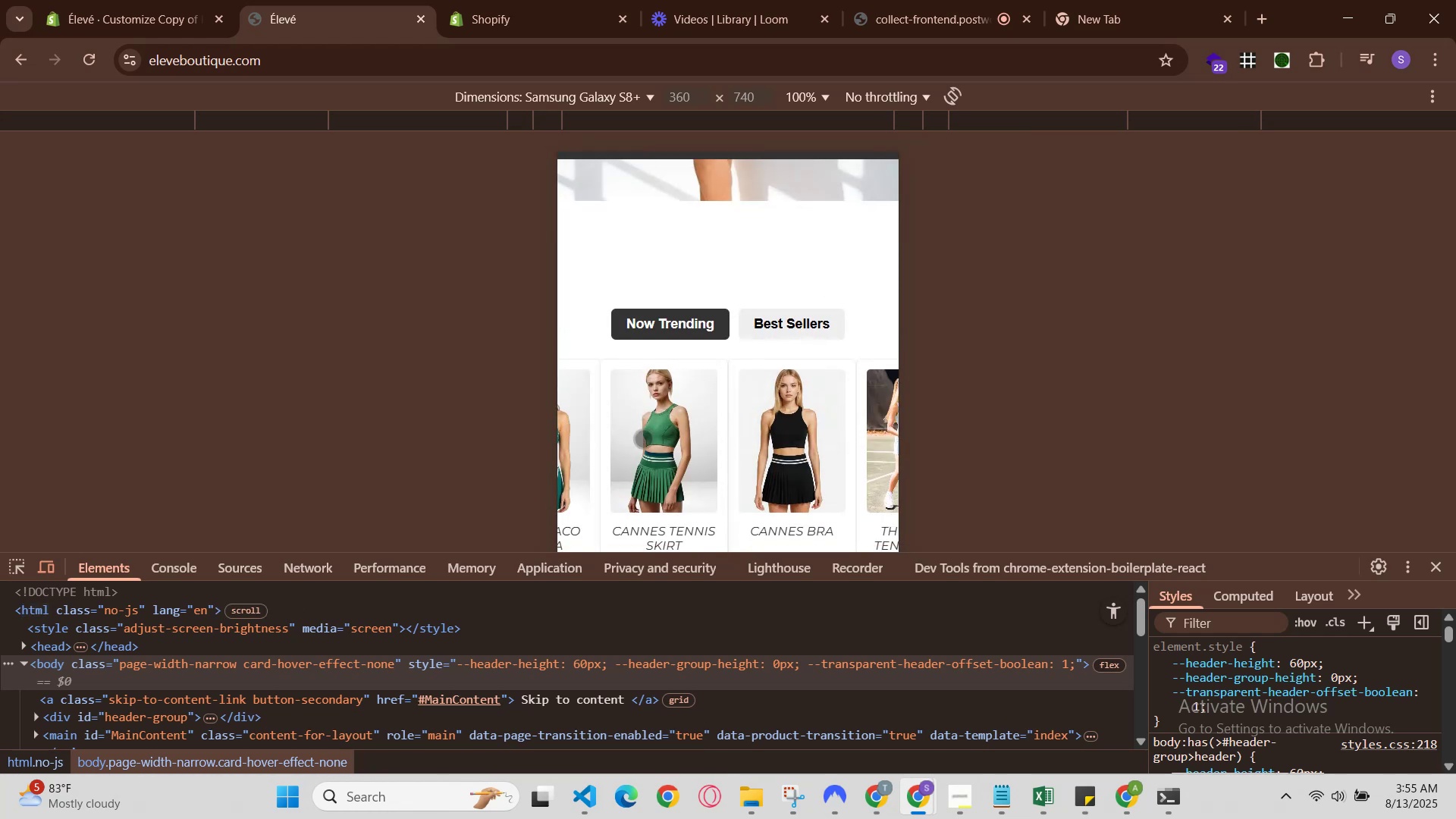 
left_click([649, 442])
 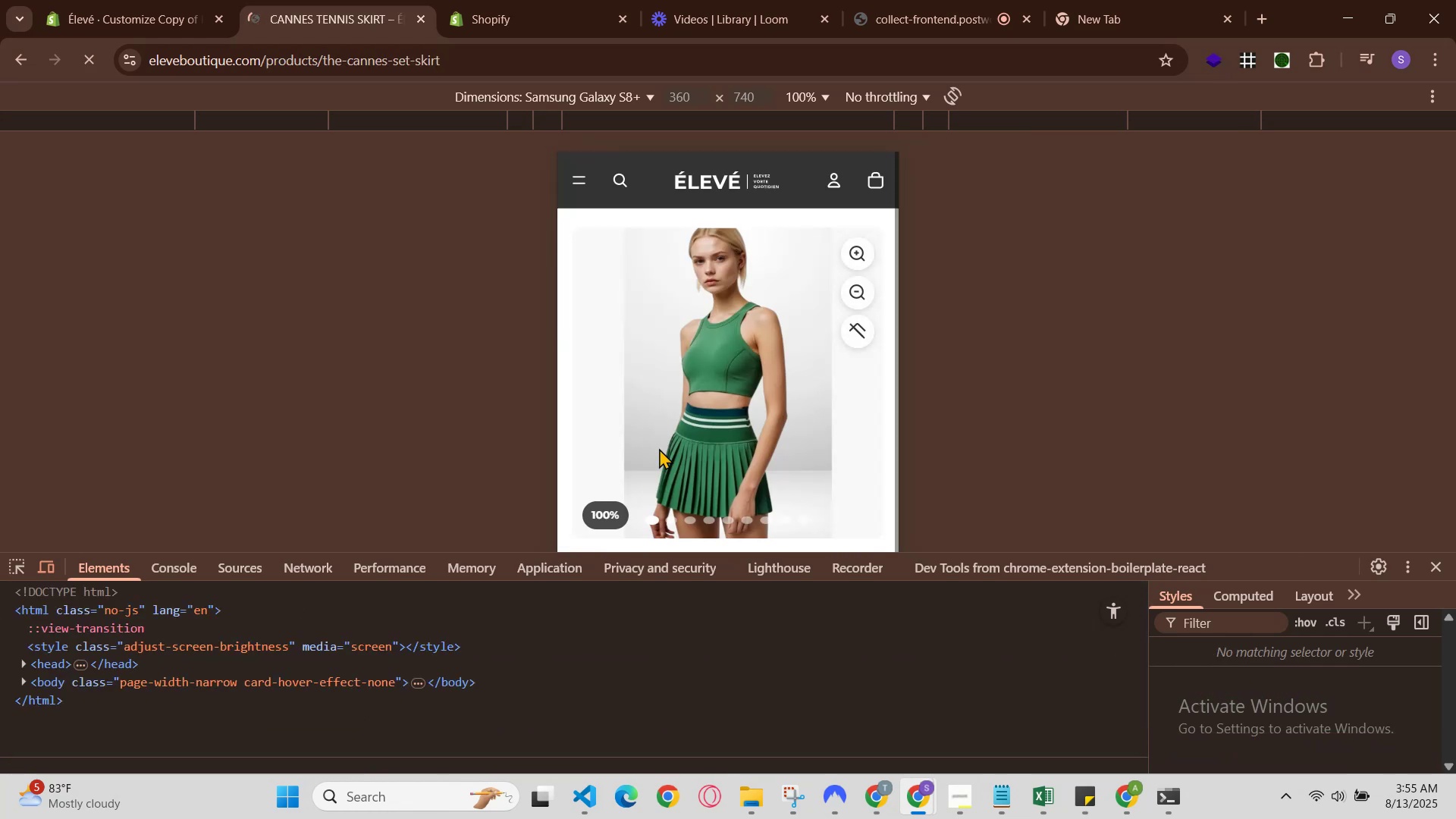 
scroll: coordinate [788, 413], scroll_direction: down, amount: 5.0
 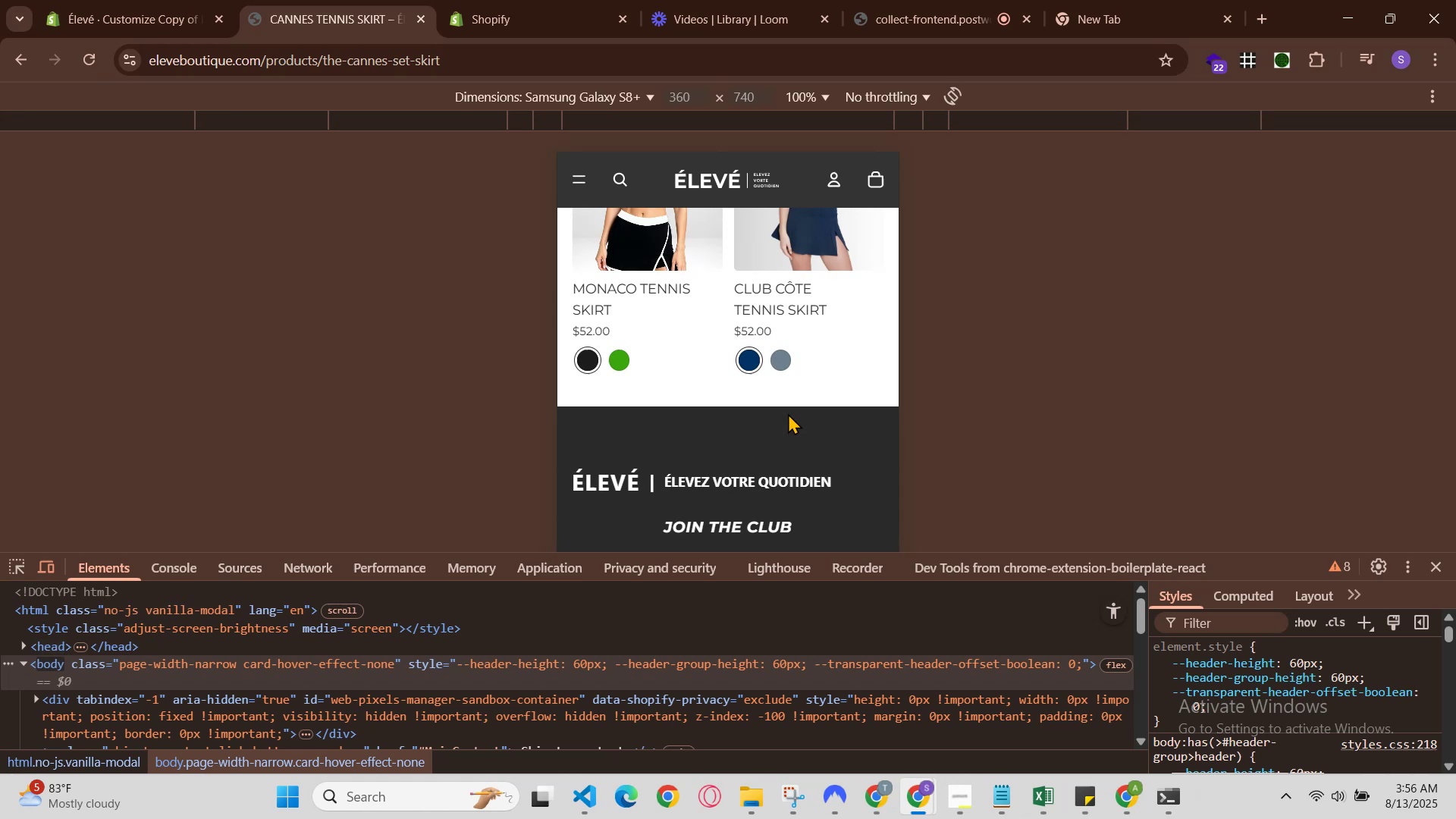 
scroll: coordinate [788, 413], scroll_direction: up, amount: 1.0
 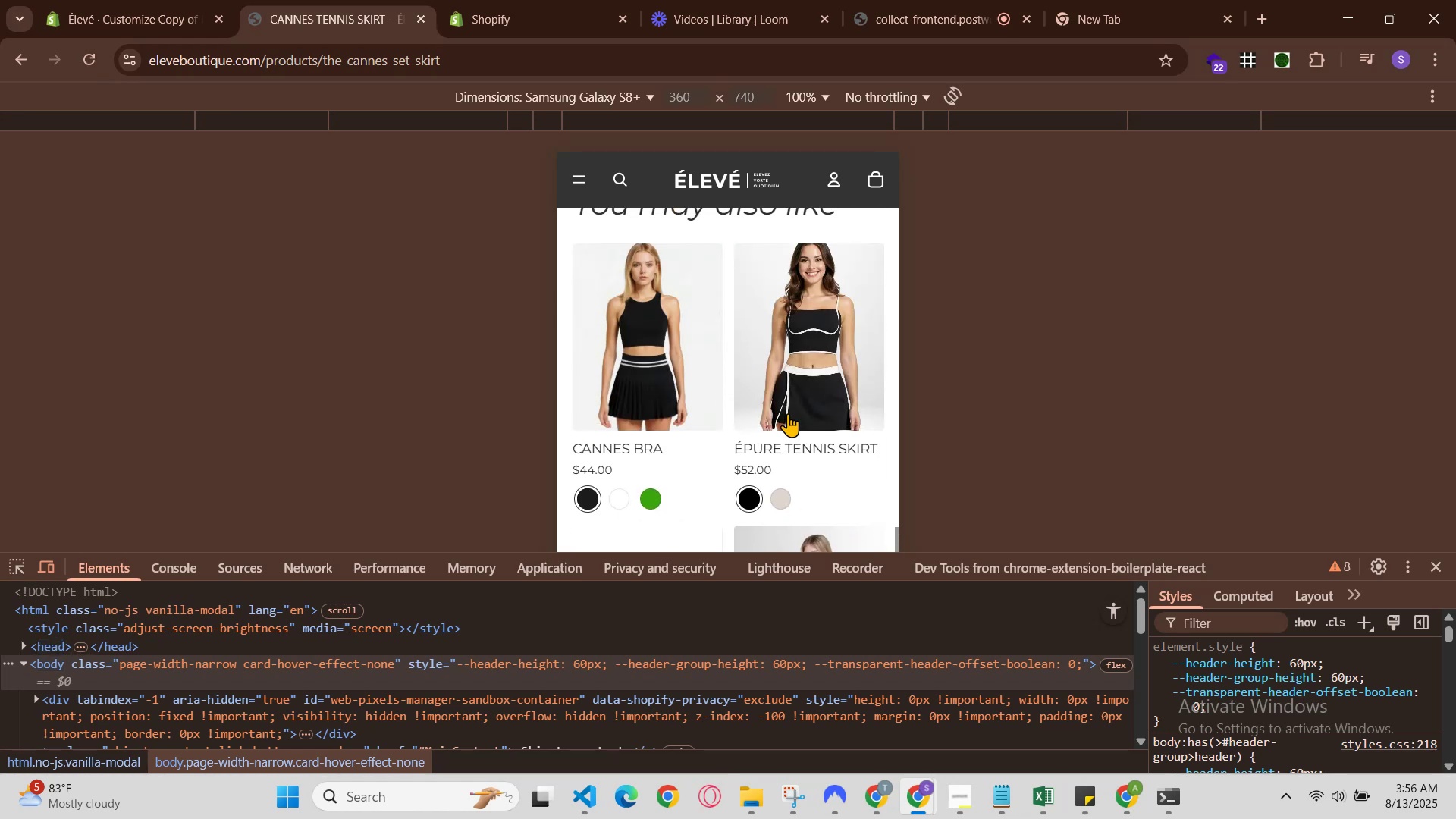 
scroll: coordinate [788, 413], scroll_direction: down, amount: 2.0
 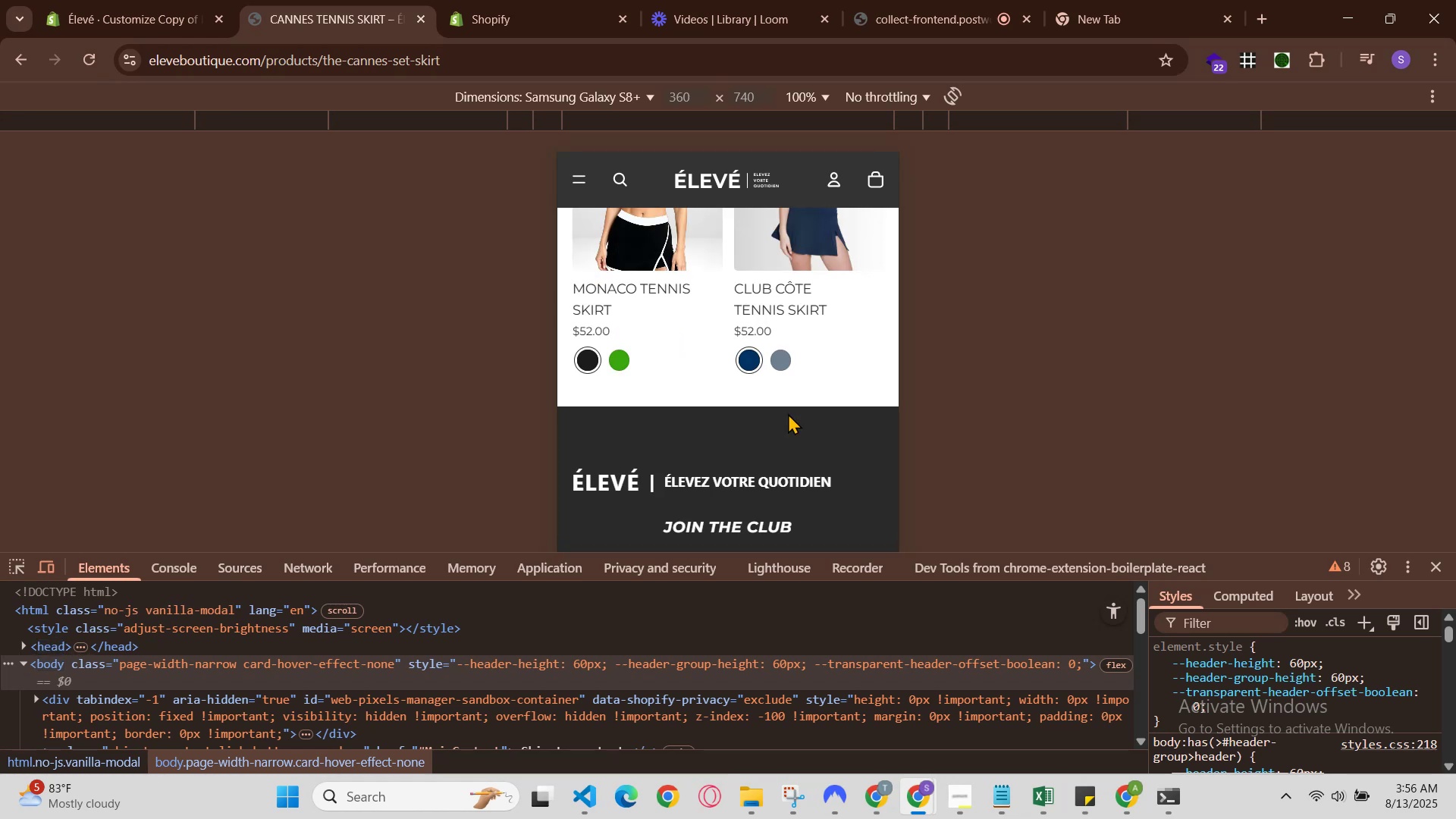 
scroll: coordinate [783, 416], scroll_direction: up, amount: 8.0
 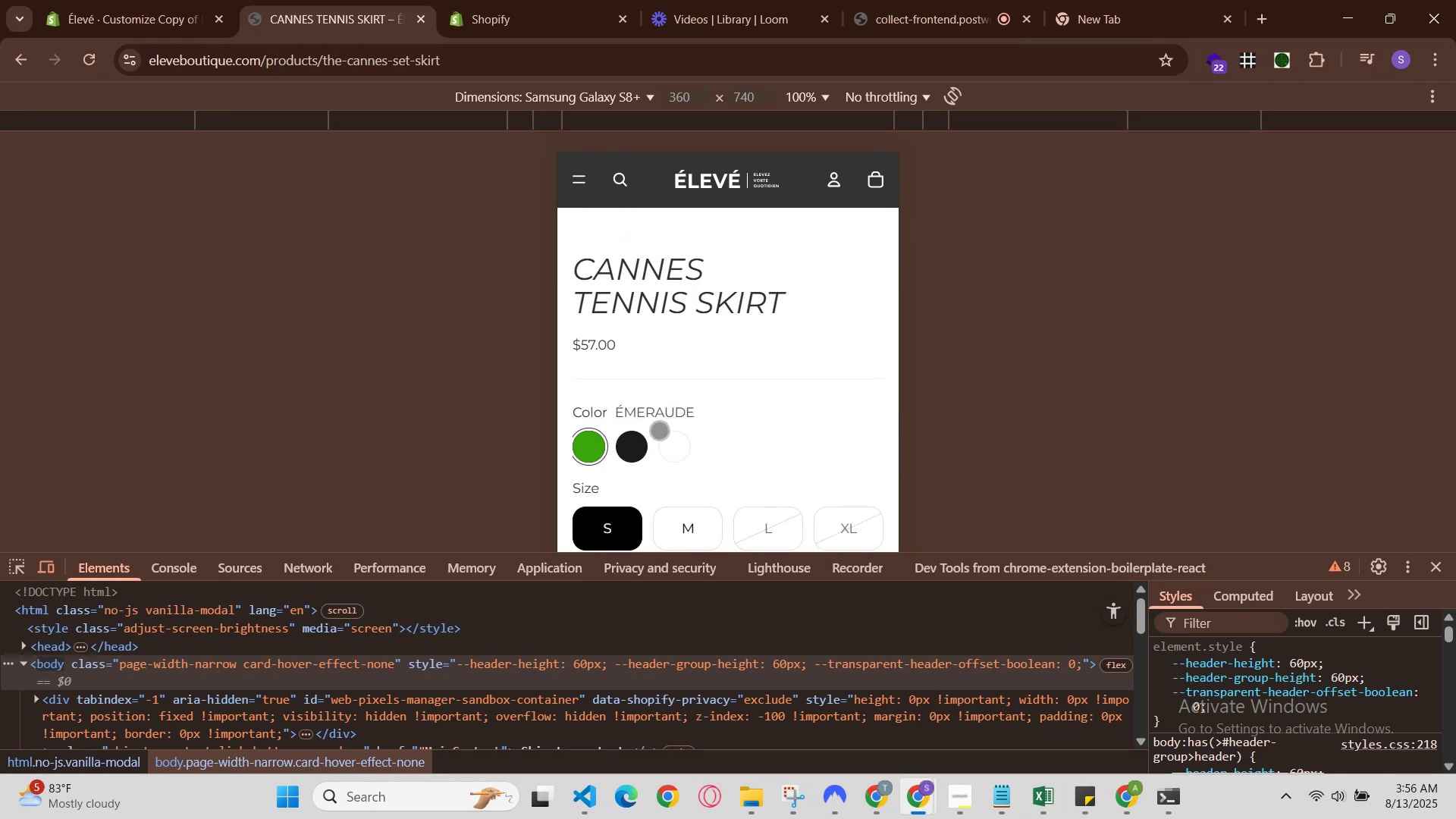 
left_click([626, 450])
 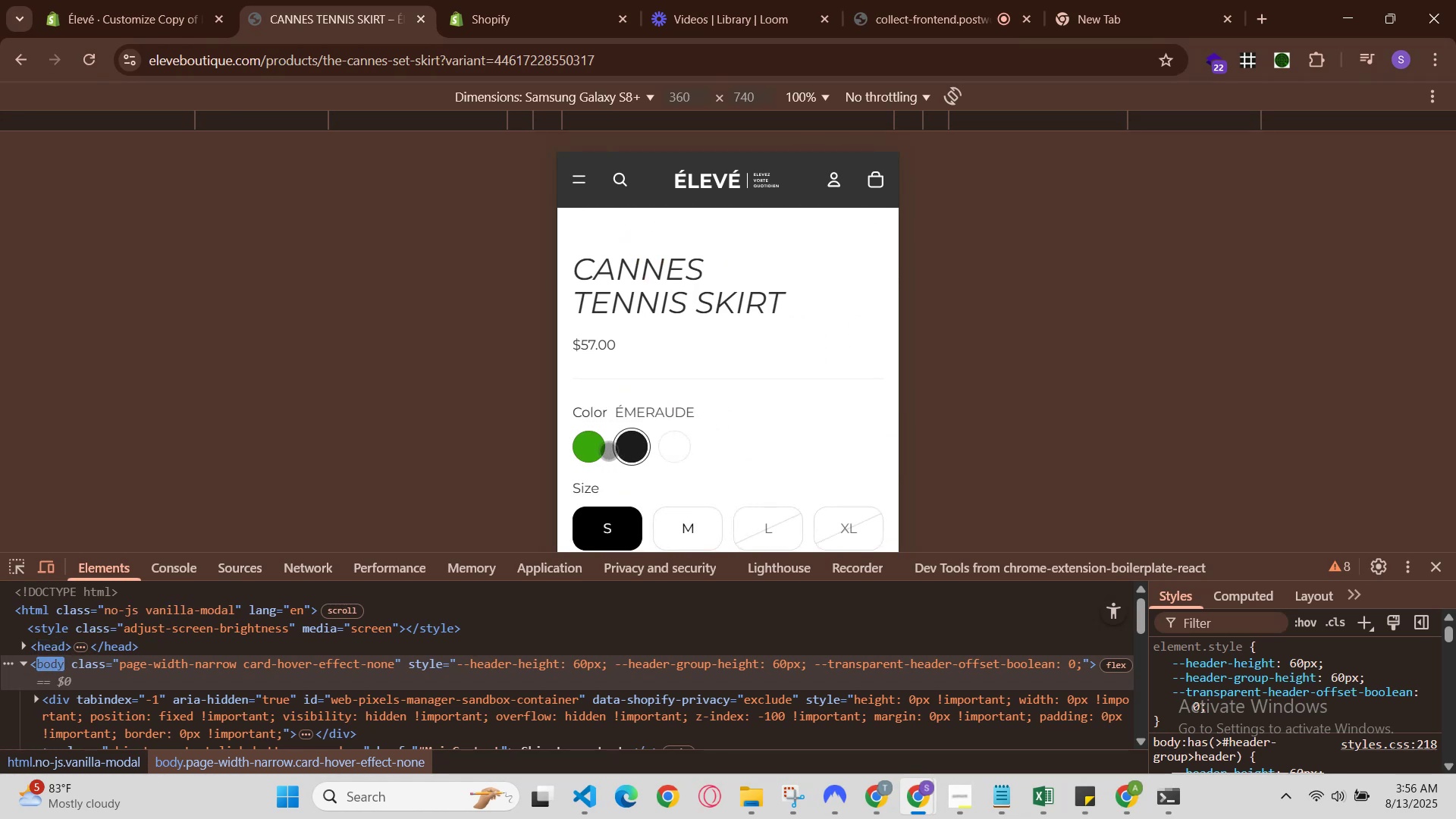 
left_click([591, 447])
 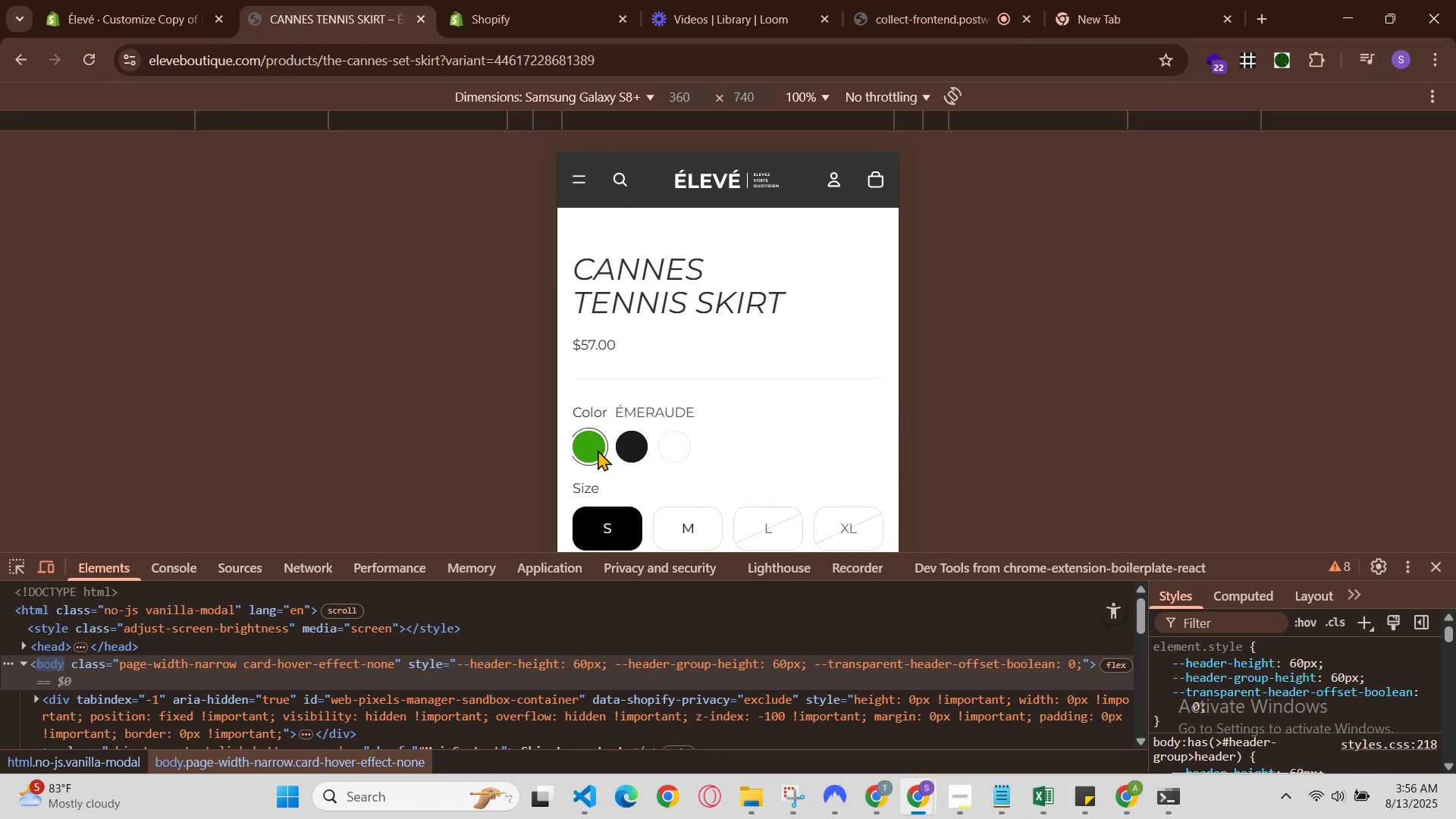 
scroll: coordinate [653, 440], scroll_direction: down, amount: 1.0
 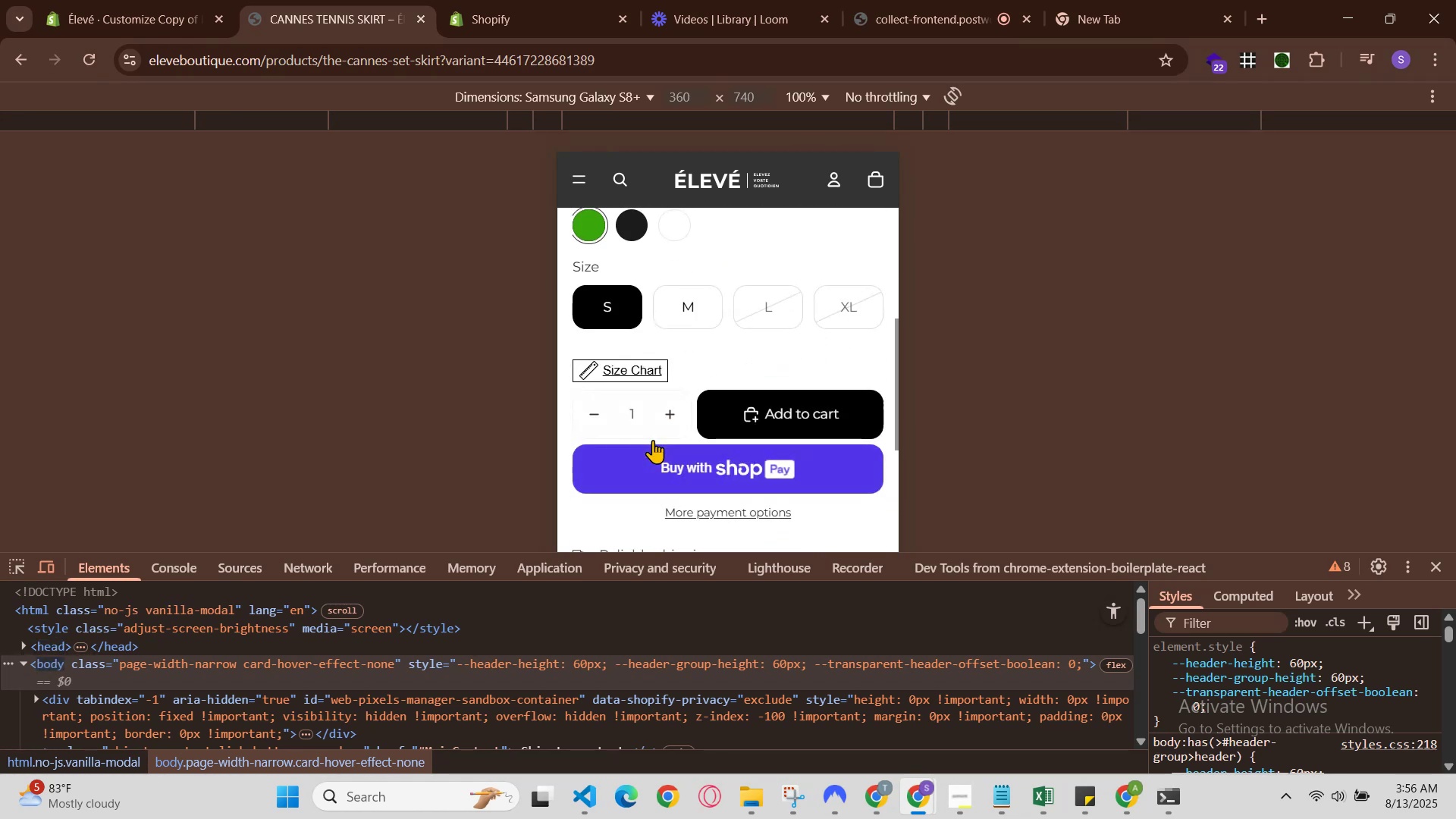 
scroll: coordinate [653, 440], scroll_direction: up, amount: 2.0
 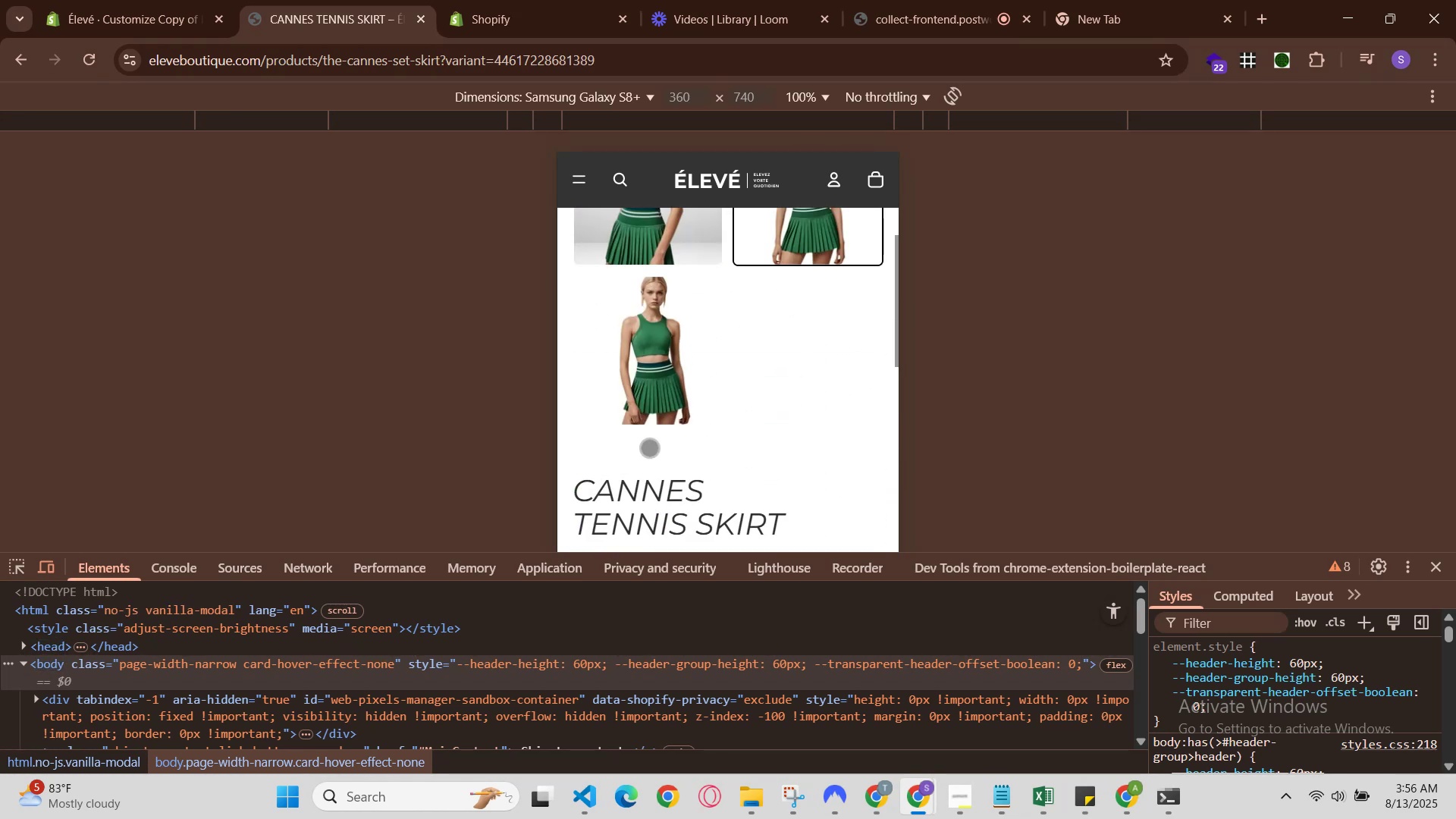 
scroll: coordinate [648, 456], scroll_direction: down, amount: 1.0
 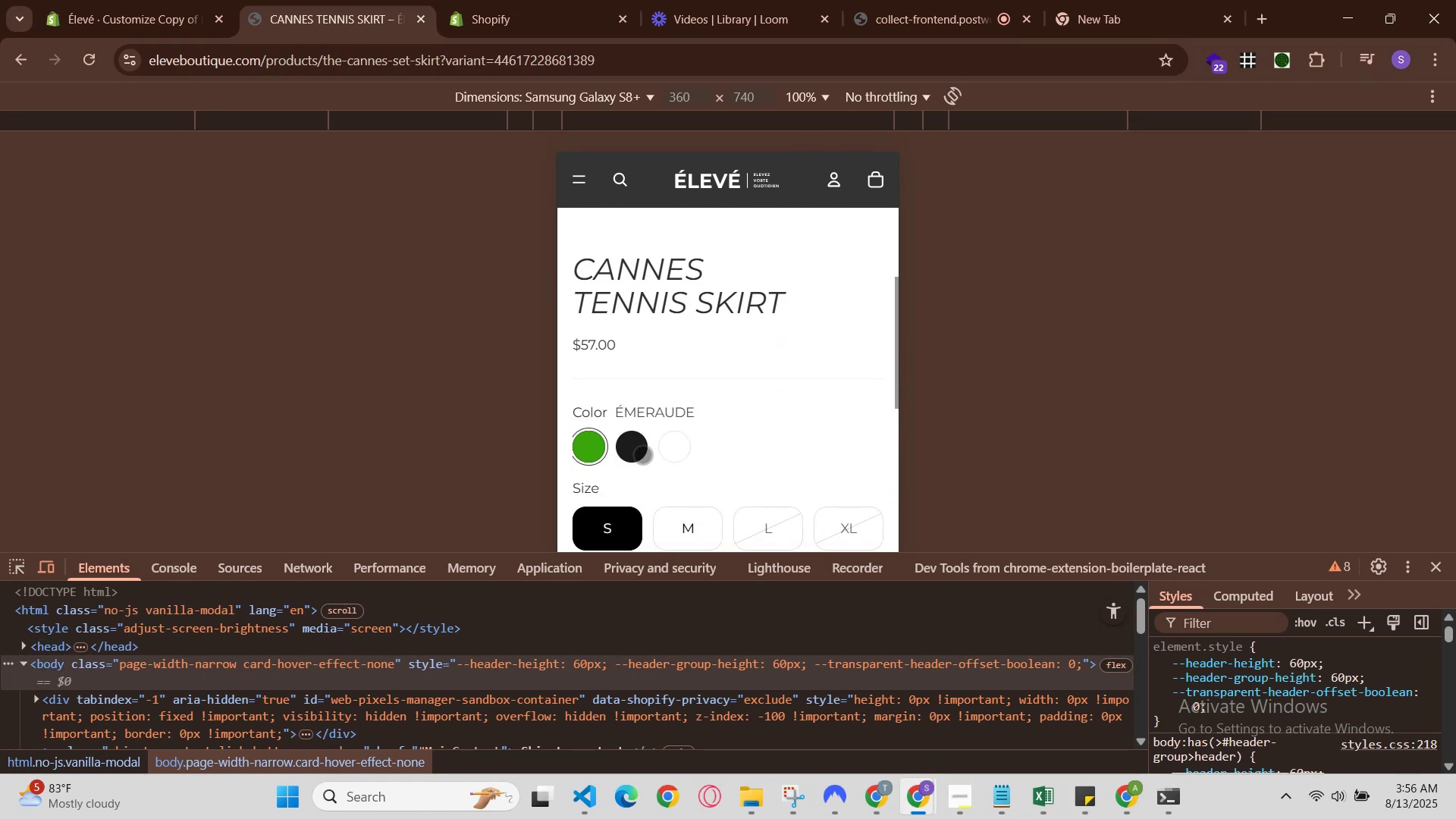 
left_click([635, 450])
 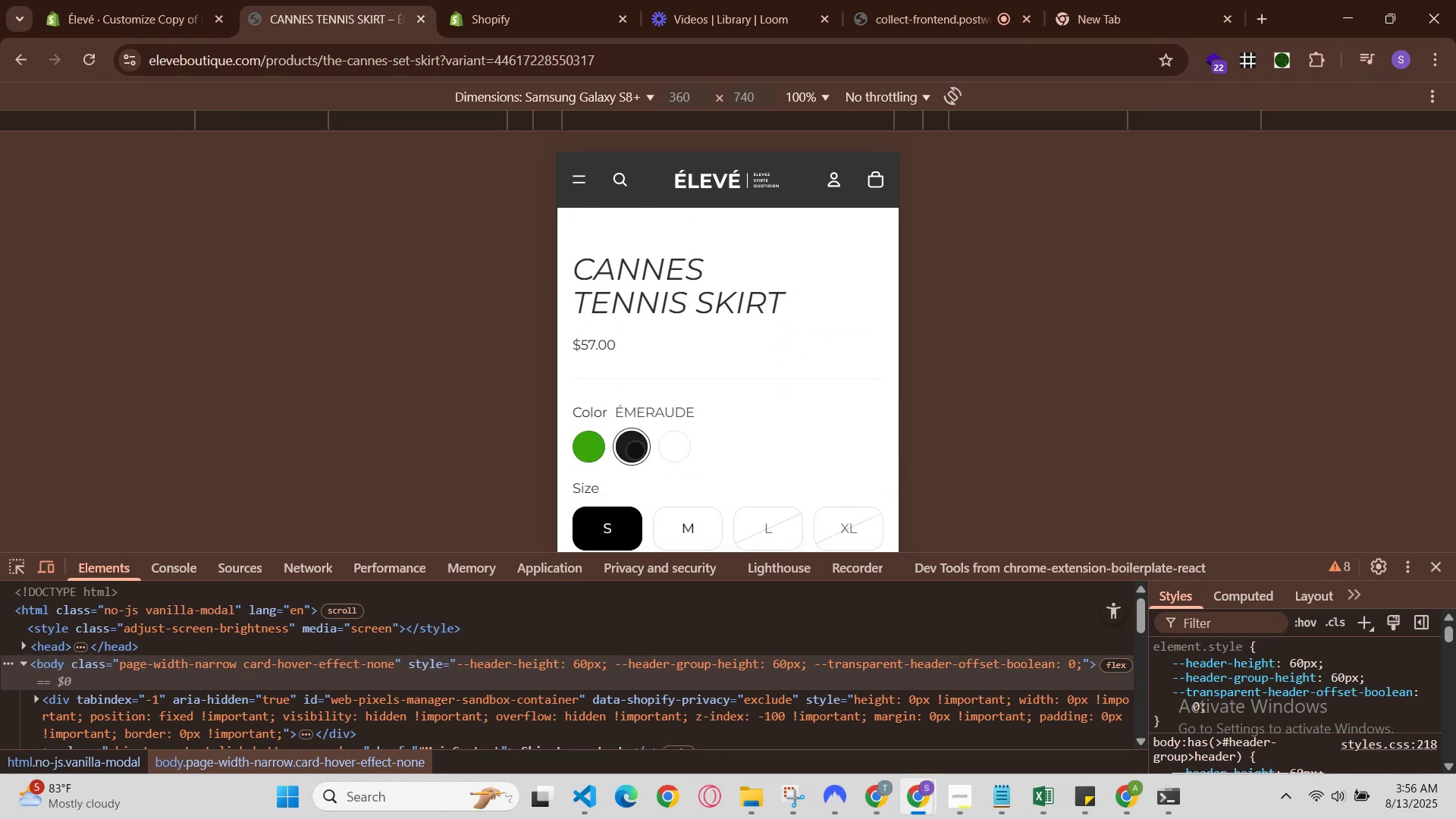 
scroll: coordinate [645, 453], scroll_direction: up, amount: 2.0
 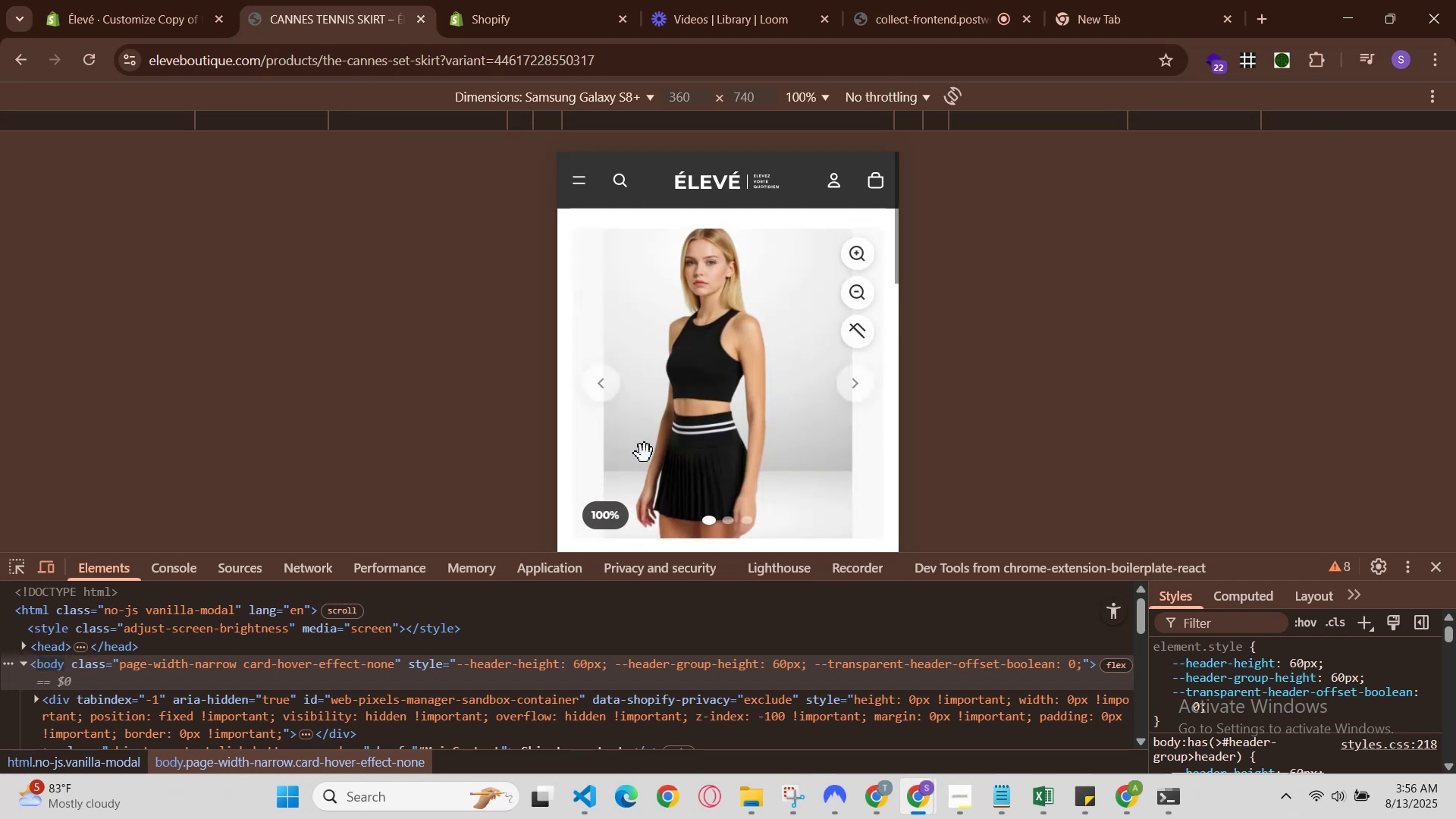 
scroll: coordinate [734, 450], scroll_direction: down, amount: 5.0
 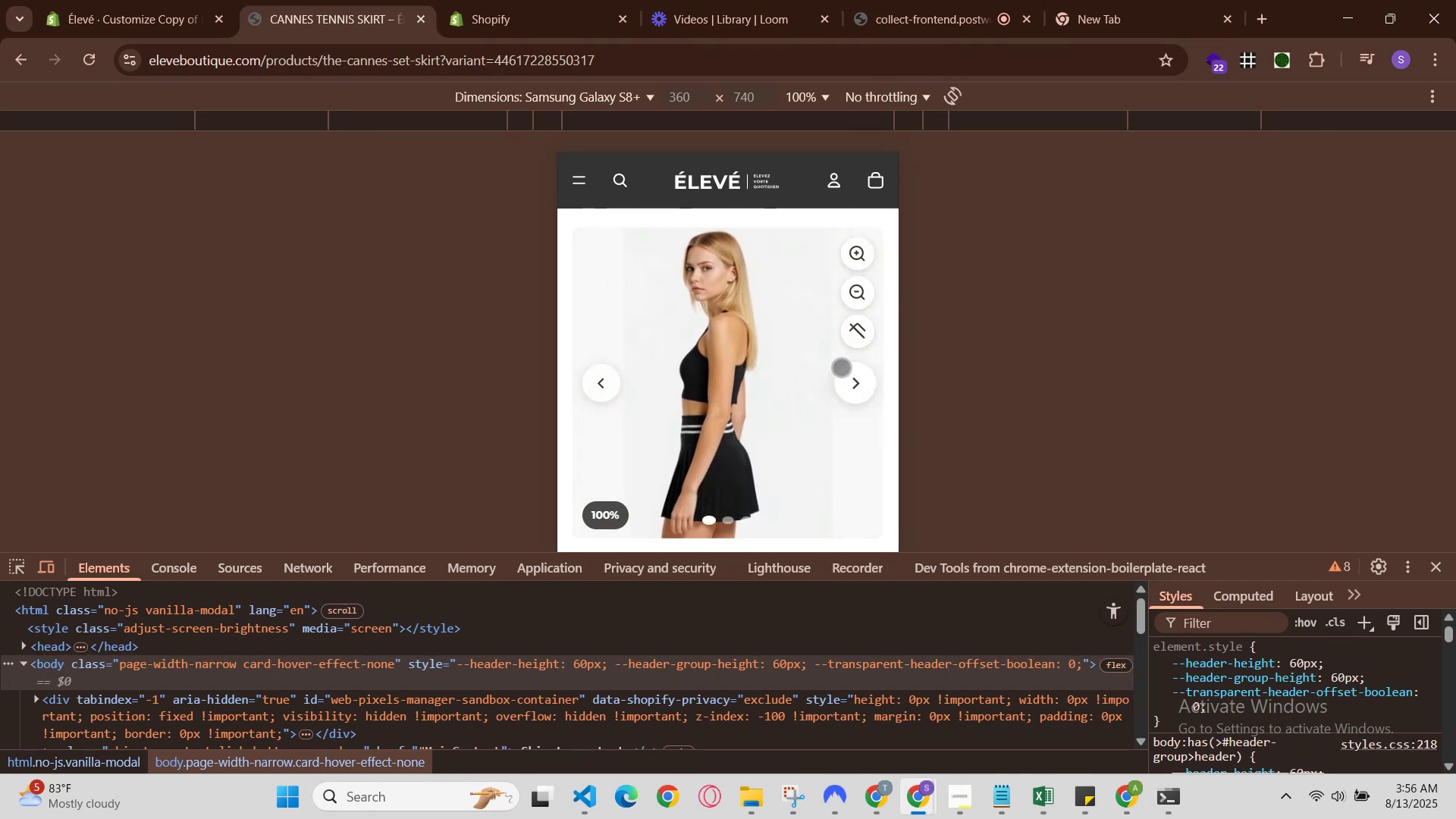 
left_click([857, 303])
 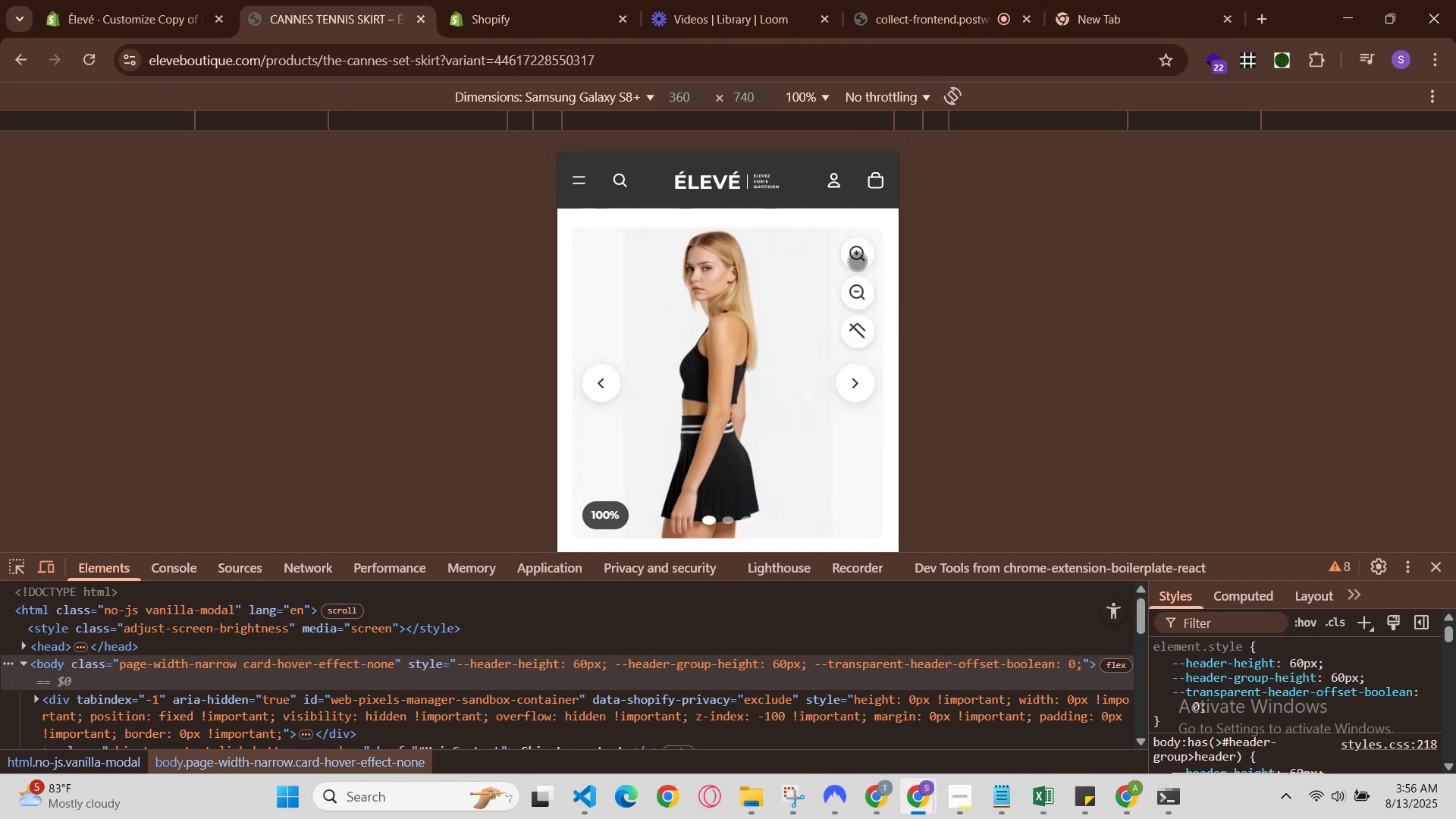 
left_click([857, 256])
 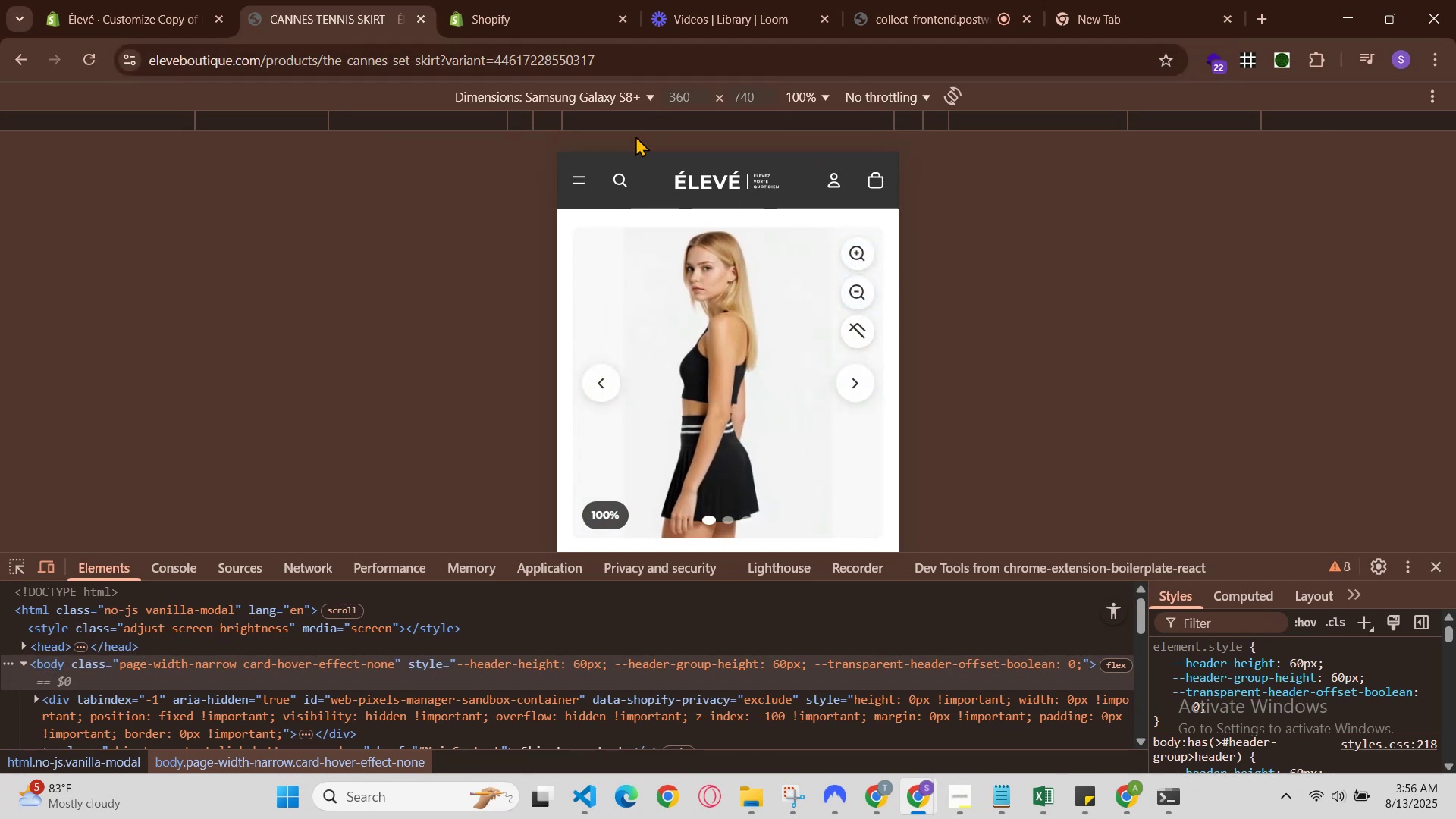 
left_click([698, 180])
 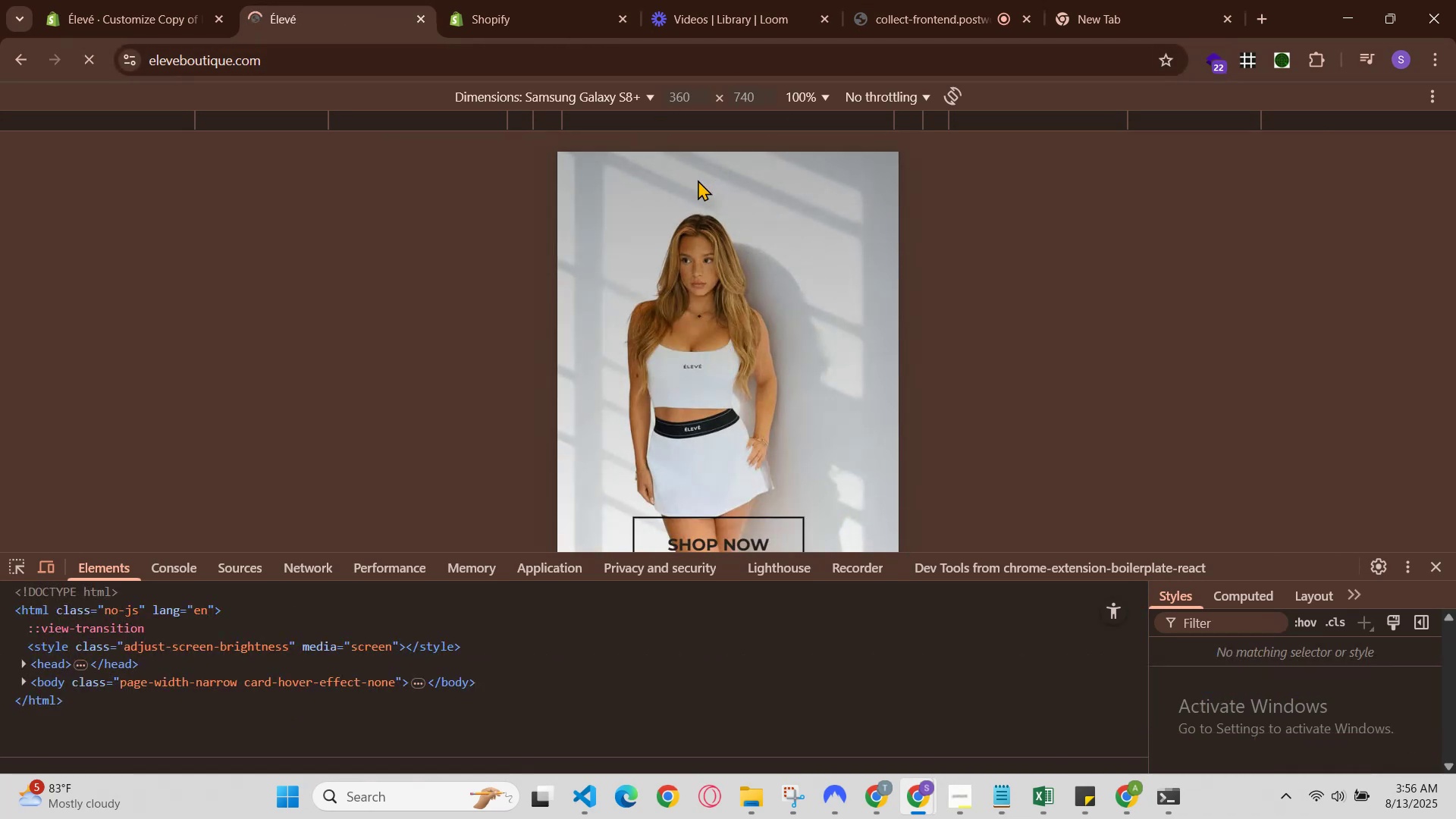 
scroll: coordinate [757, 353], scroll_direction: down, amount: 4.0
 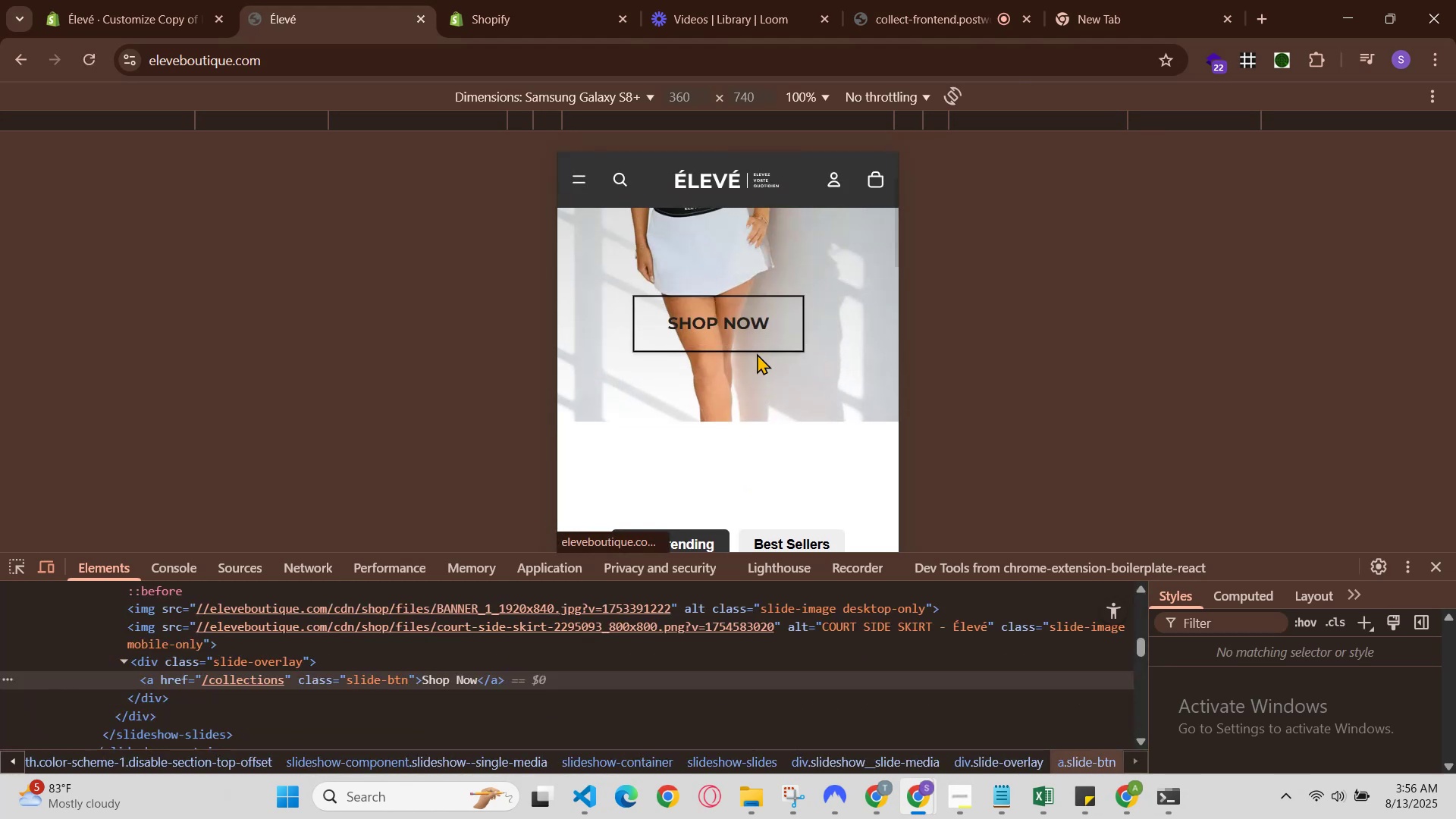 
scroll: coordinate [756, 359], scroll_direction: up, amount: 1.0
 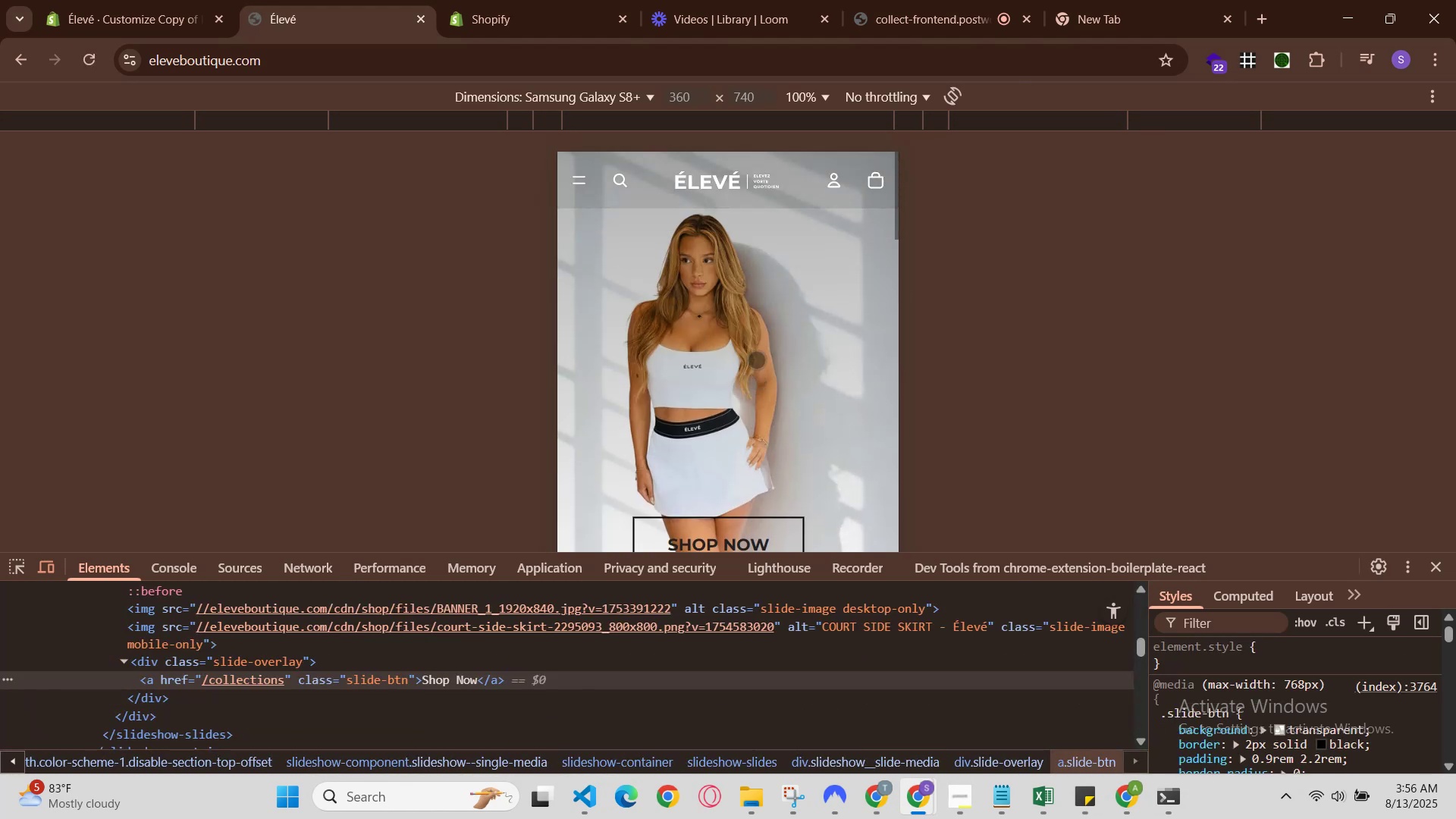 
scroll: coordinate [756, 359], scroll_direction: down, amount: 1.0
 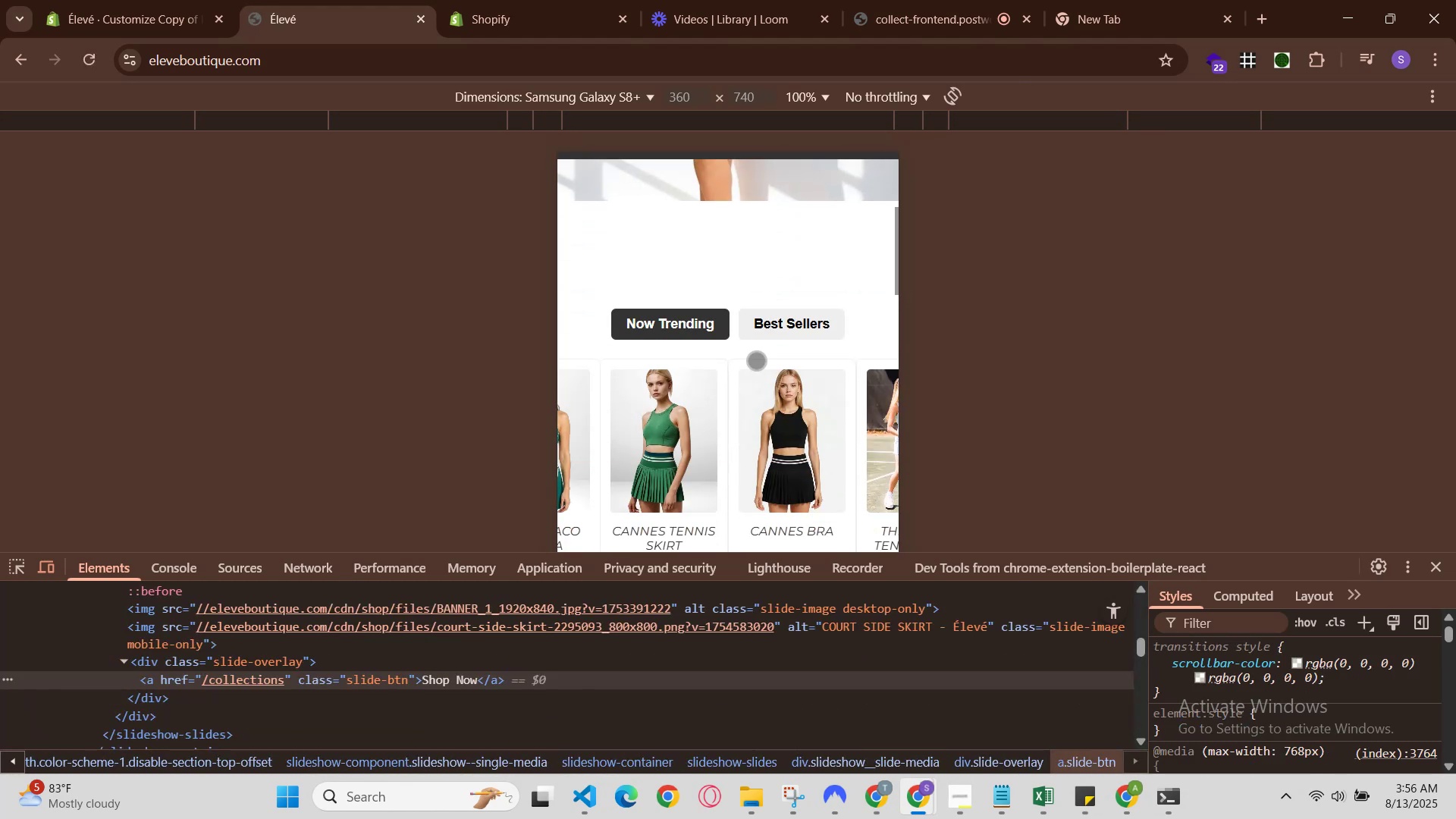 
scroll: coordinate [756, 360], scroll_direction: up, amount: 1.0
 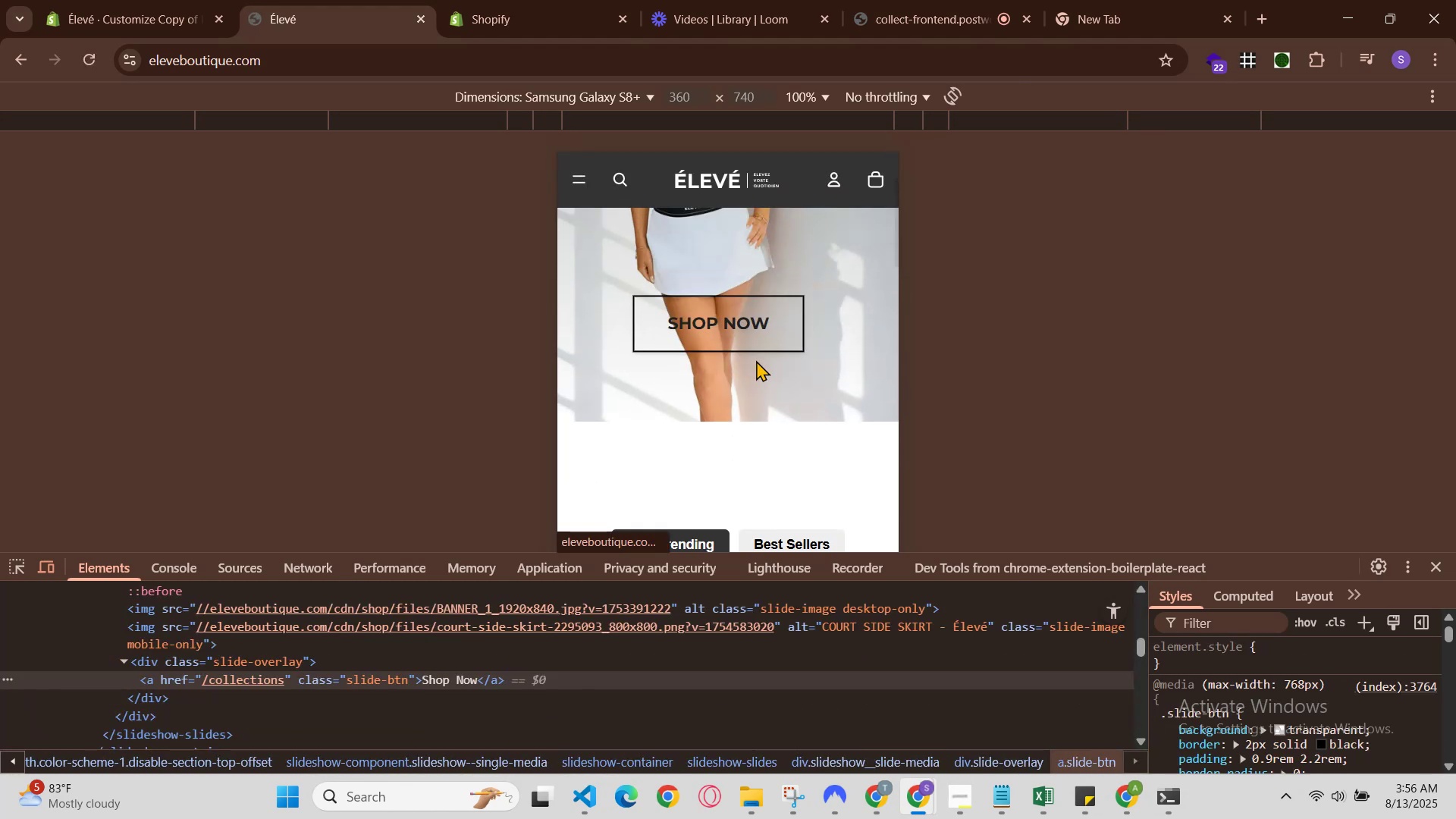 
scroll: coordinate [756, 360], scroll_direction: none, amount: 0.0
 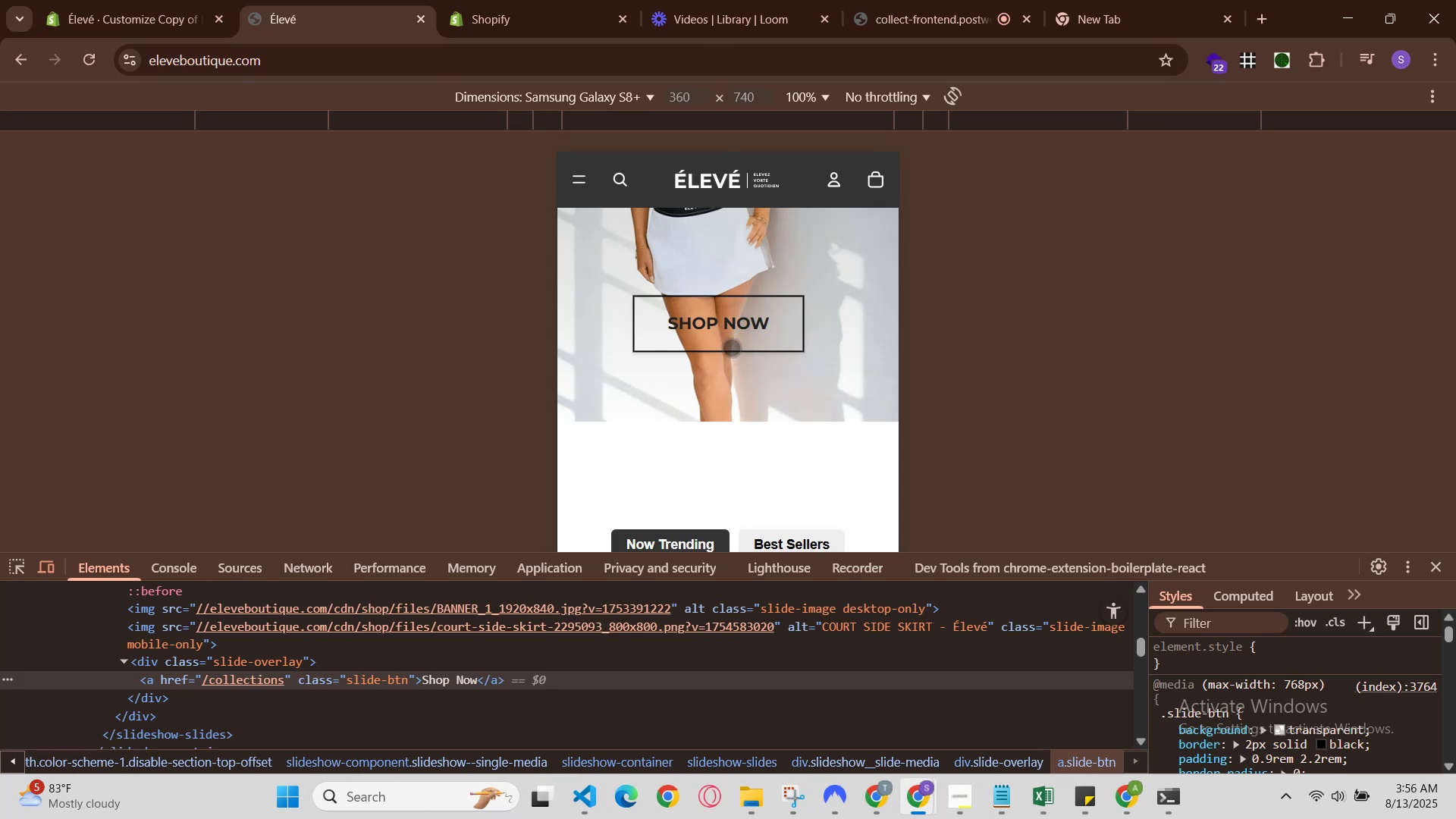 
wait(5.4)
 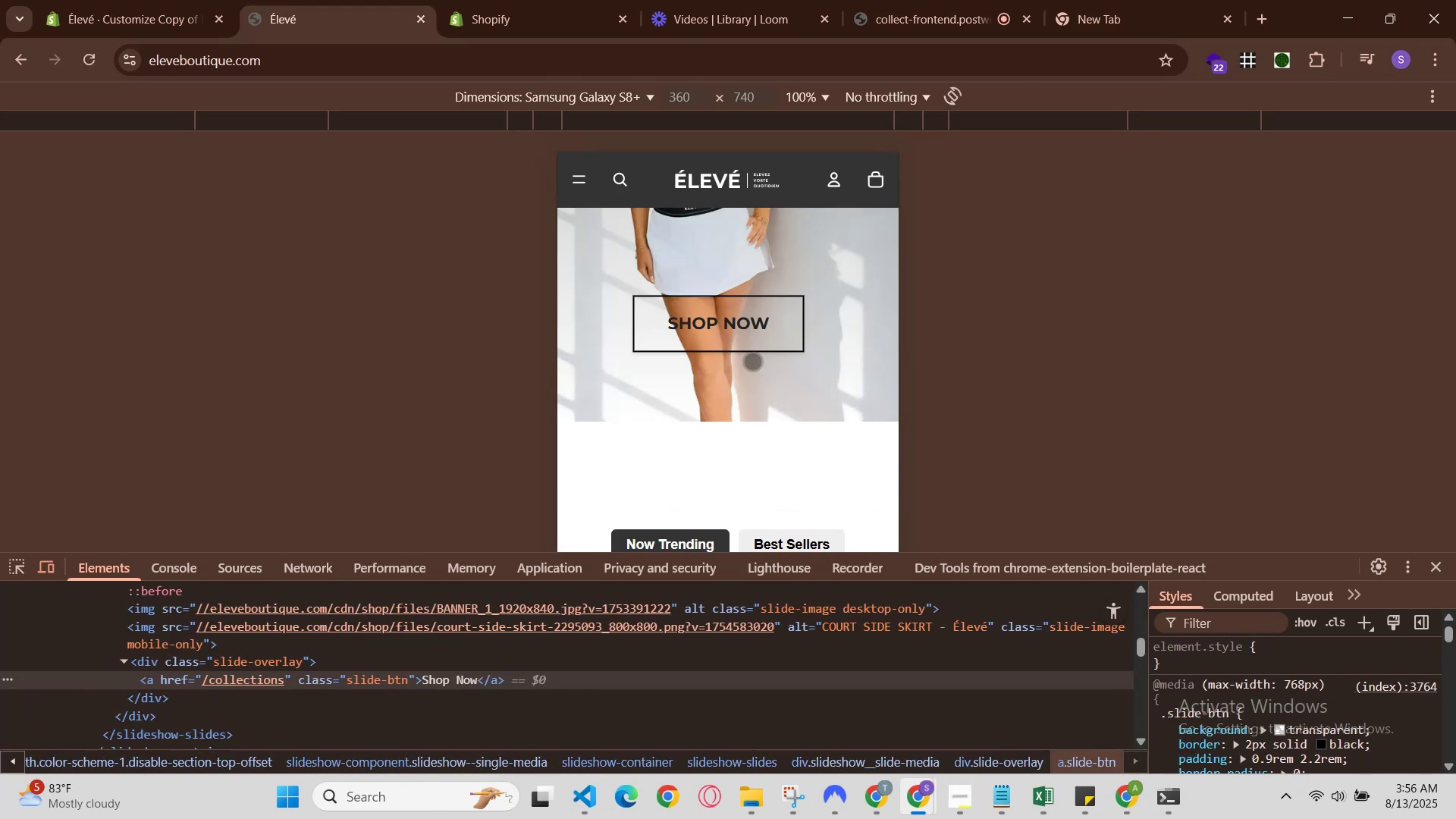 
left_click([479, 0])
 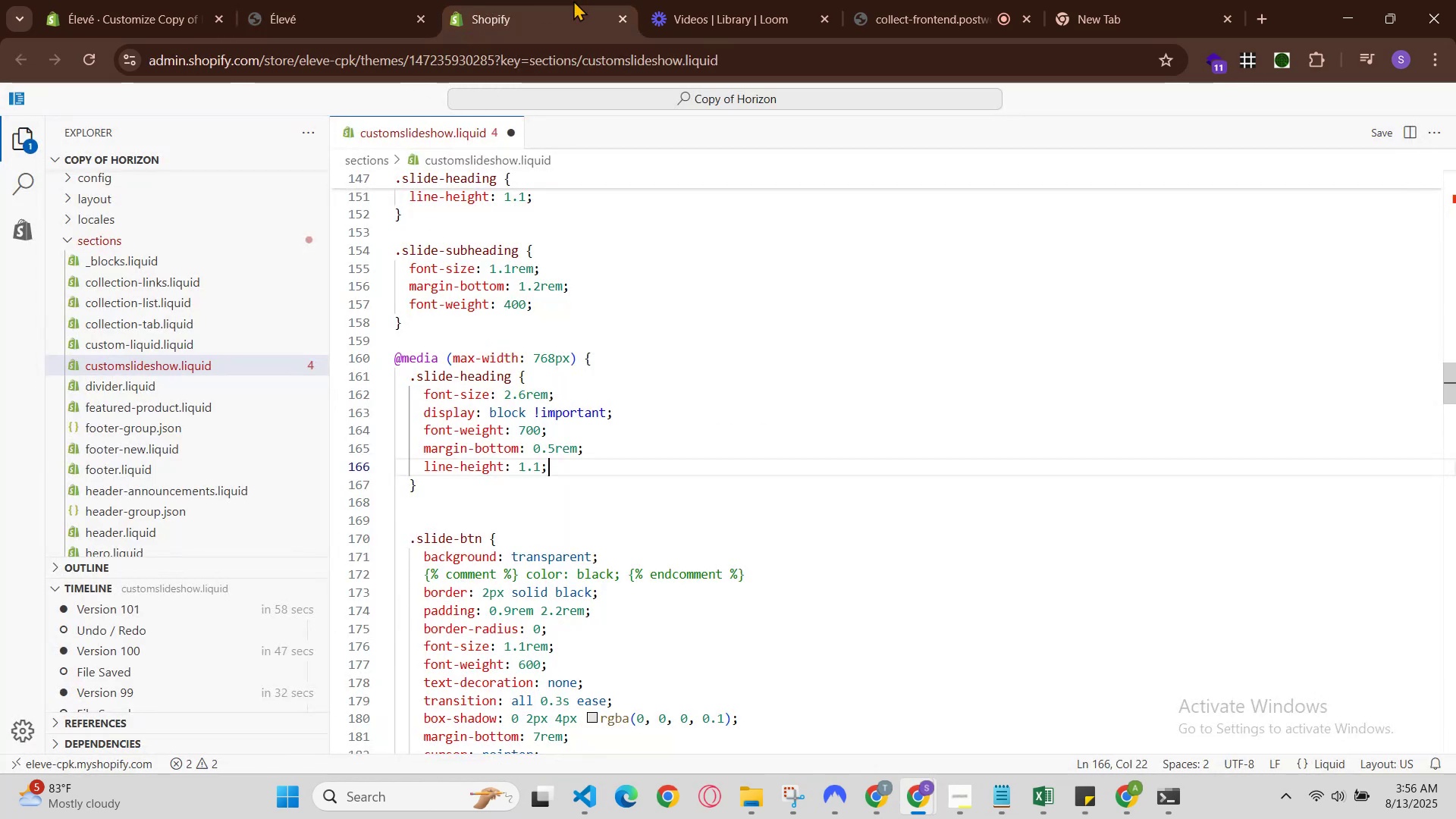 
left_click([642, 0])
 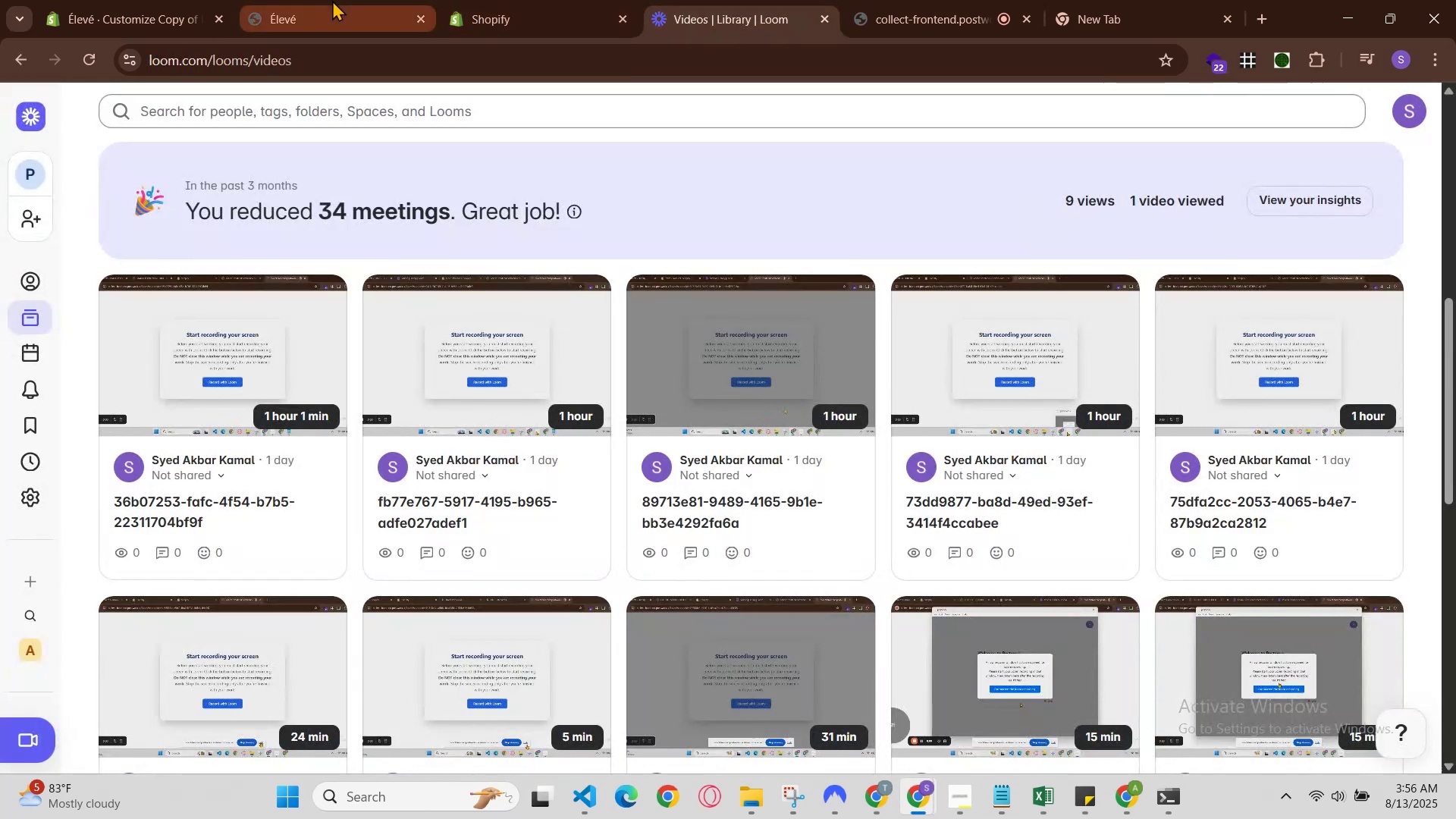 
left_click([331, 0])
 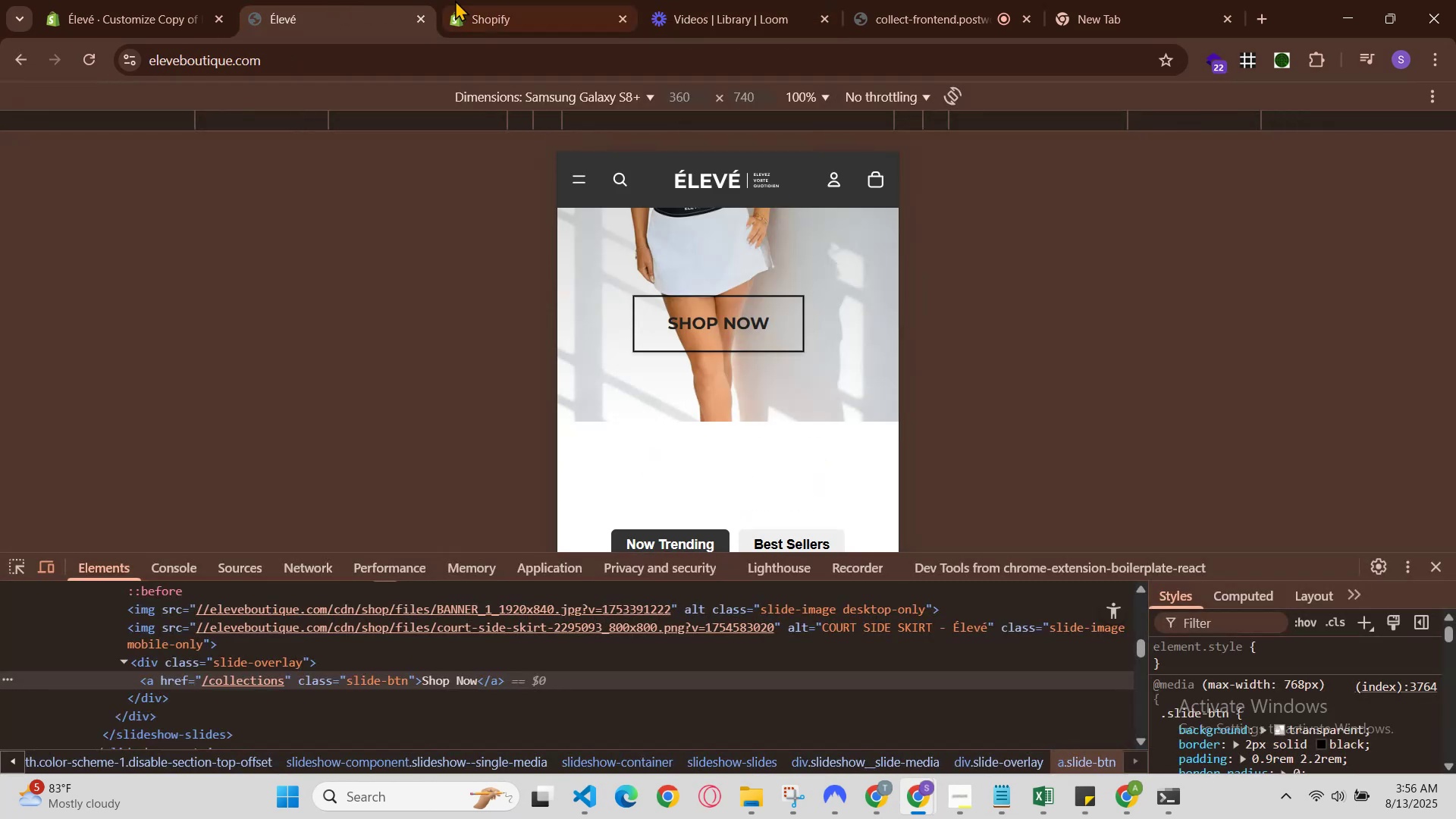 
left_click([458, 0])
 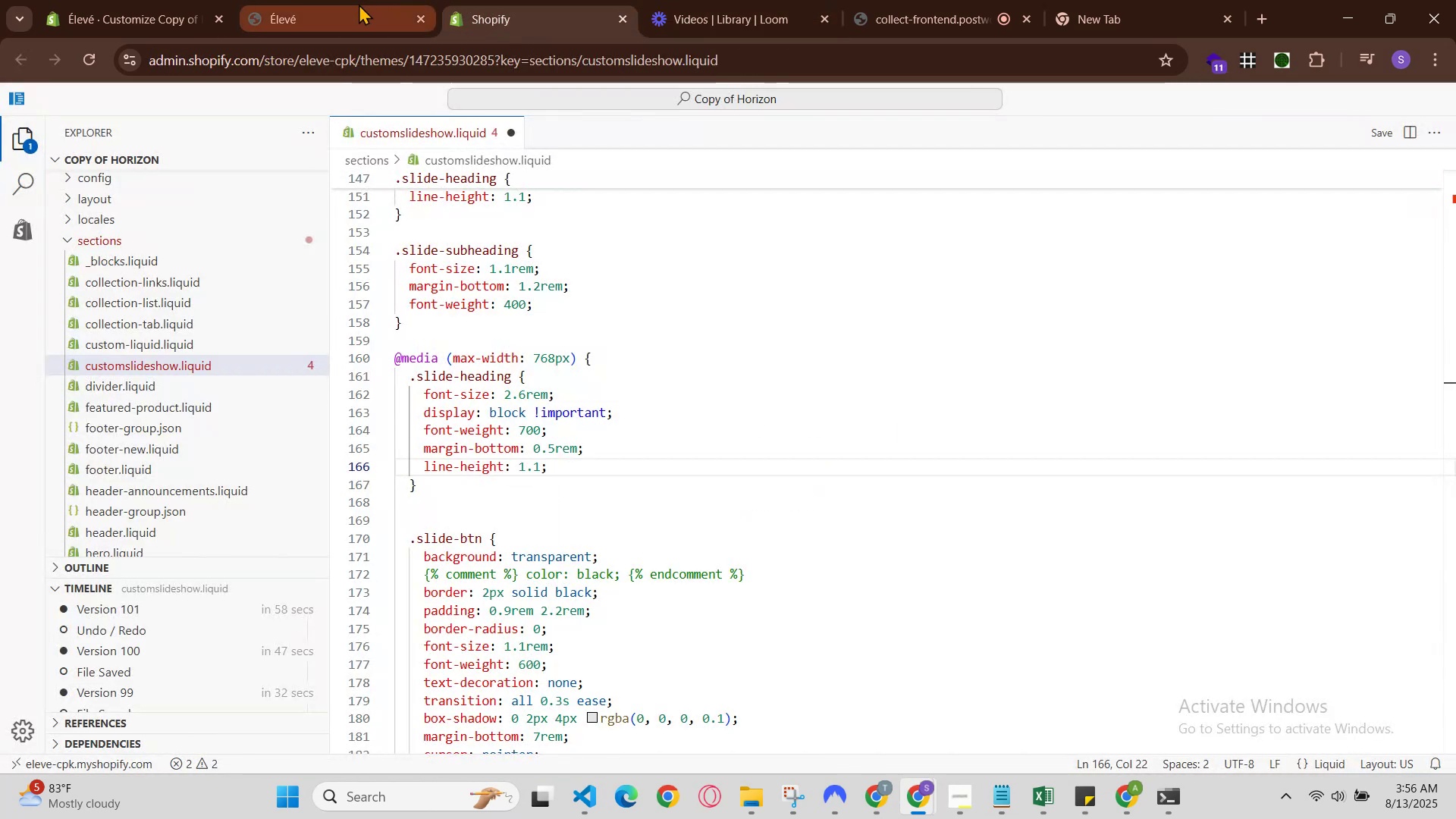 
left_click([355, 6])
 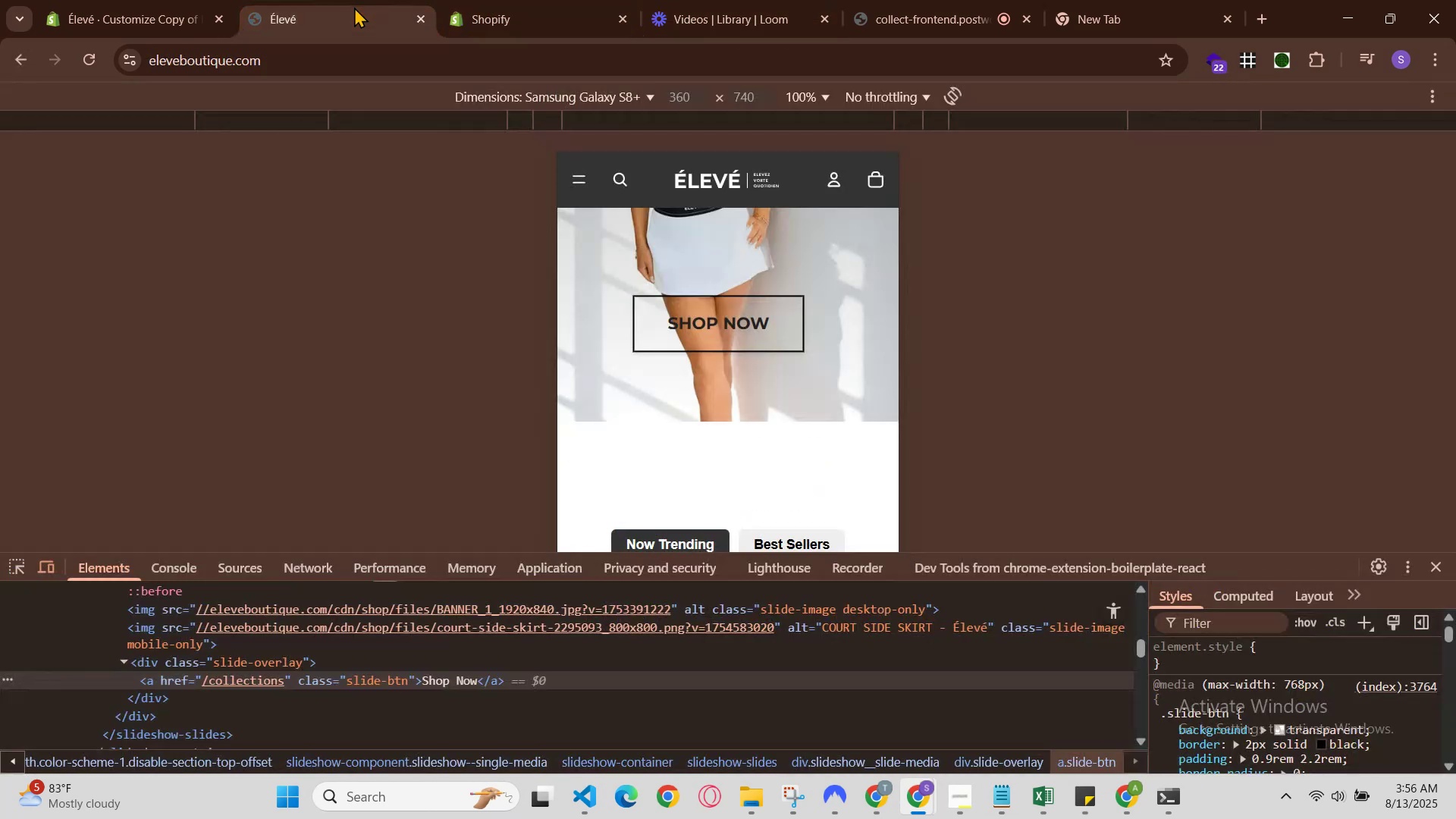 
scroll: coordinate [512, 291], scroll_direction: up, amount: 2.0
 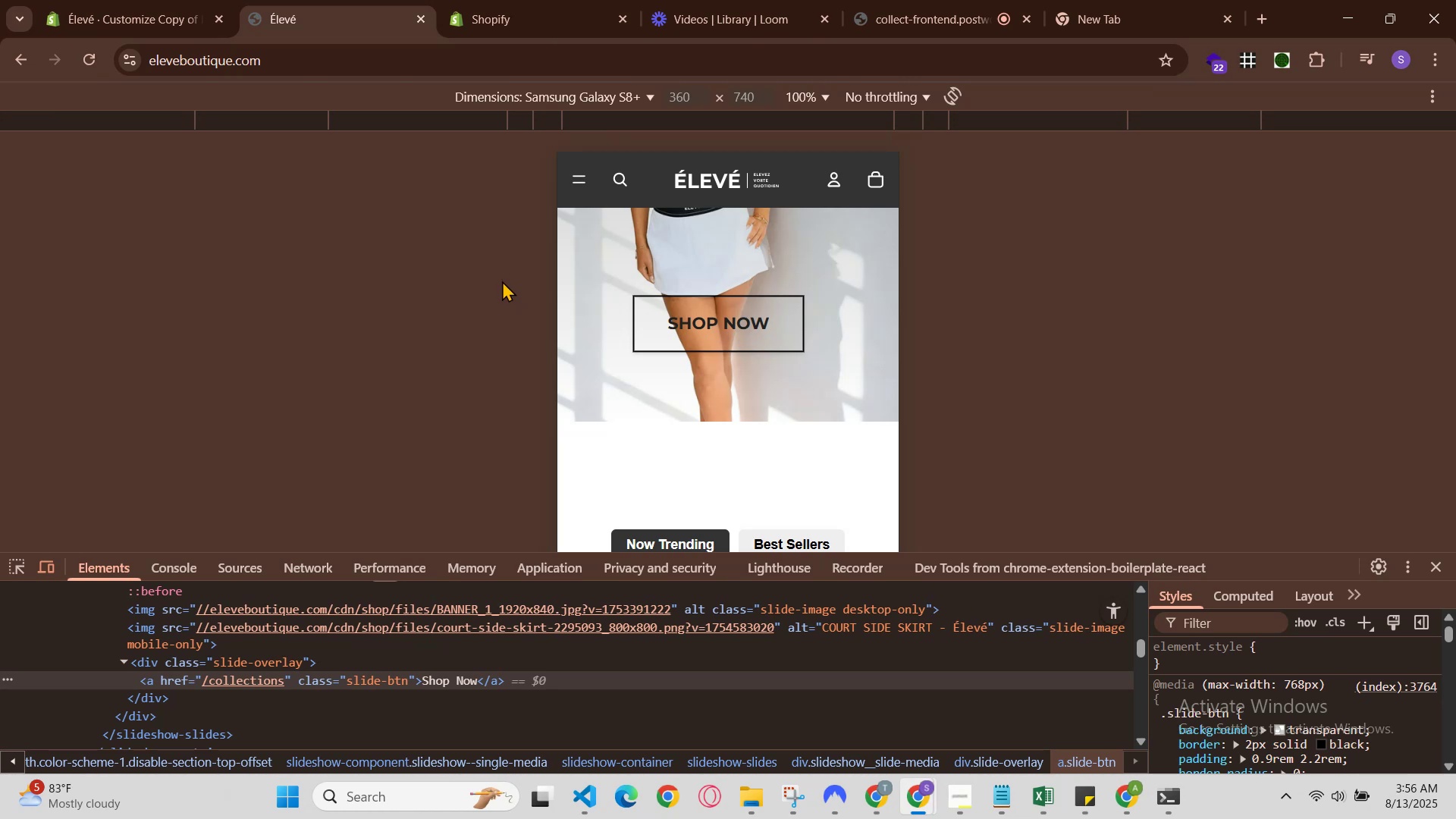 
left_click([545, 0])
 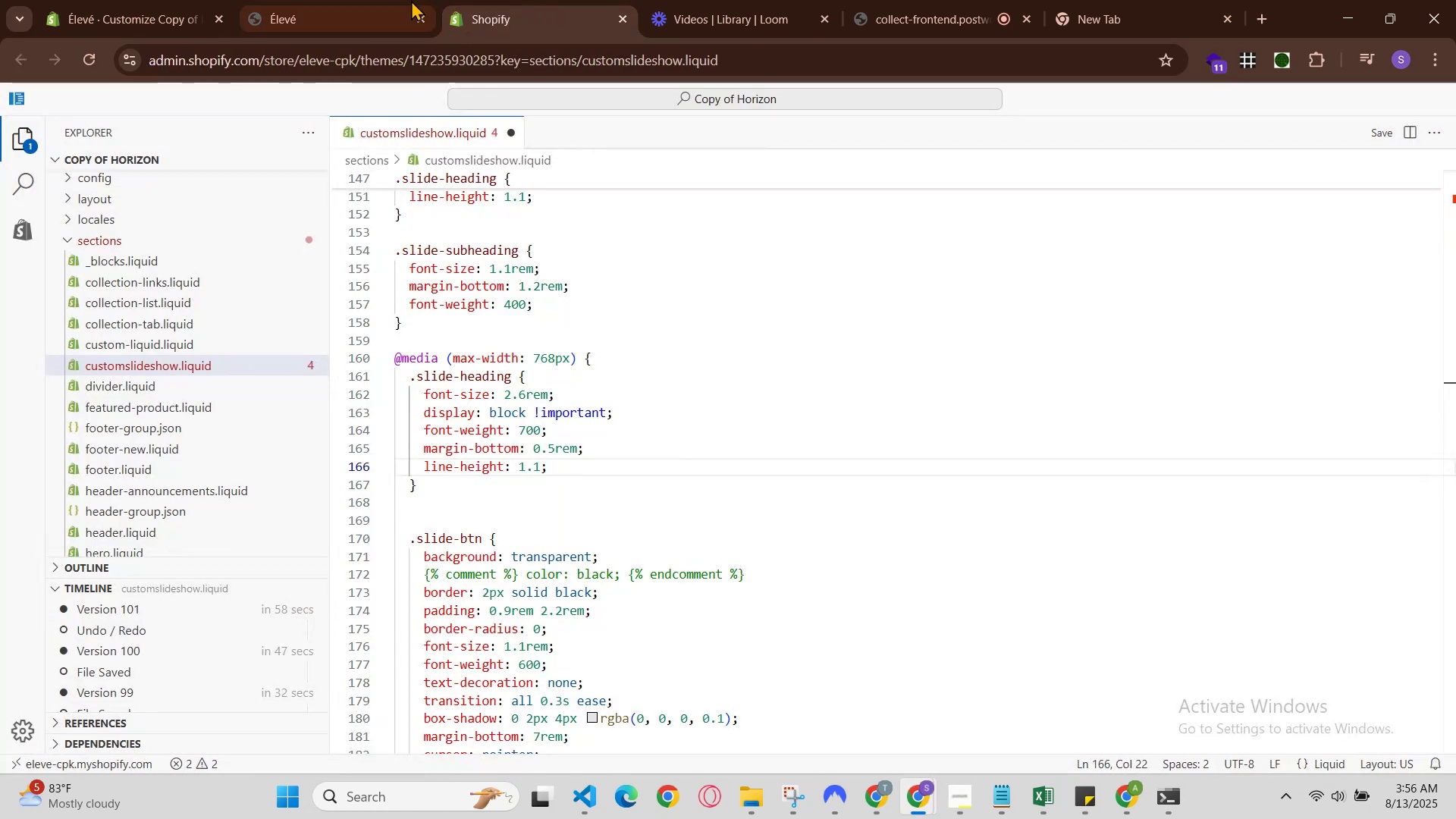 
left_click([406, 0])
 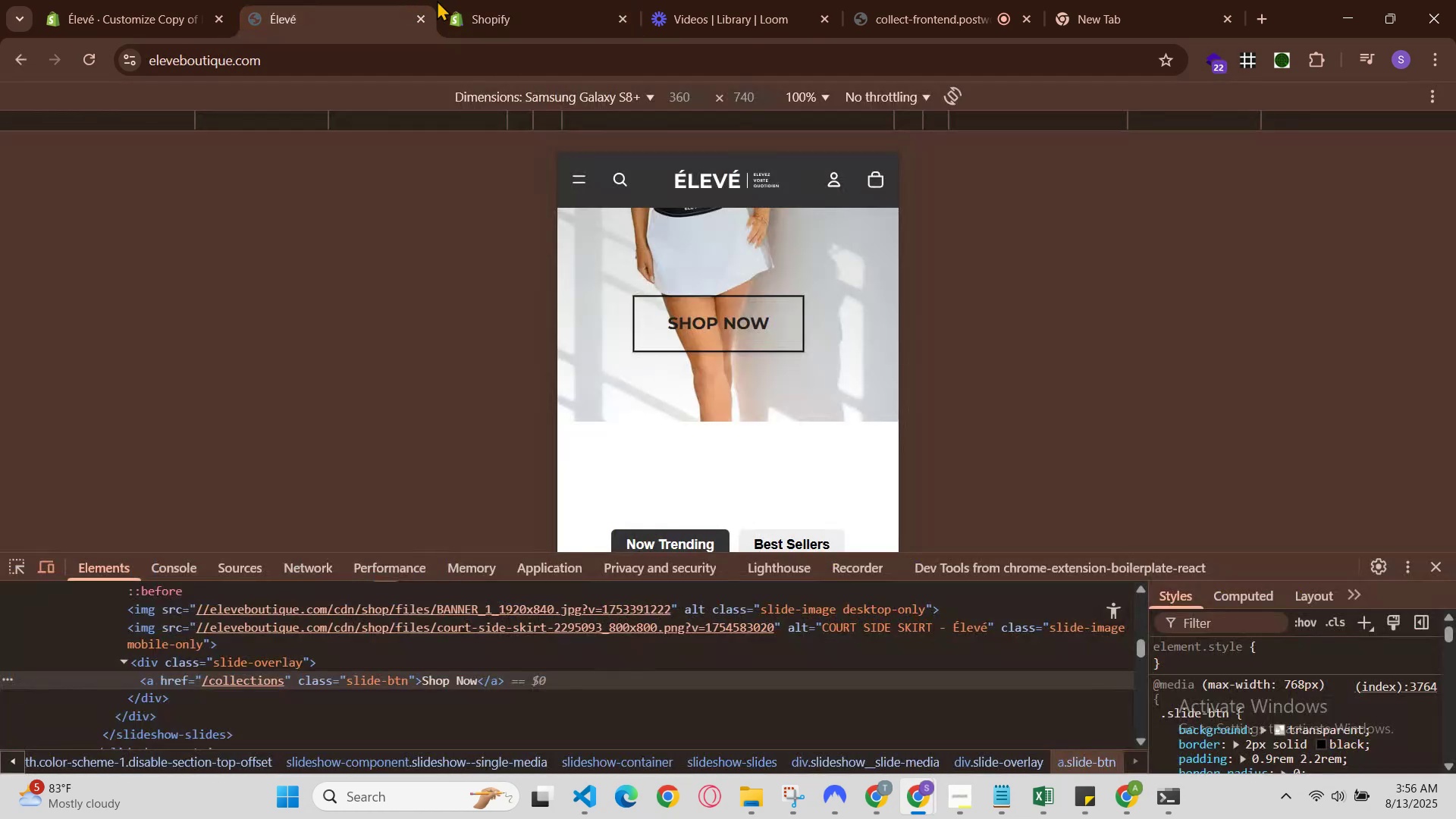 
left_click([529, 0])
 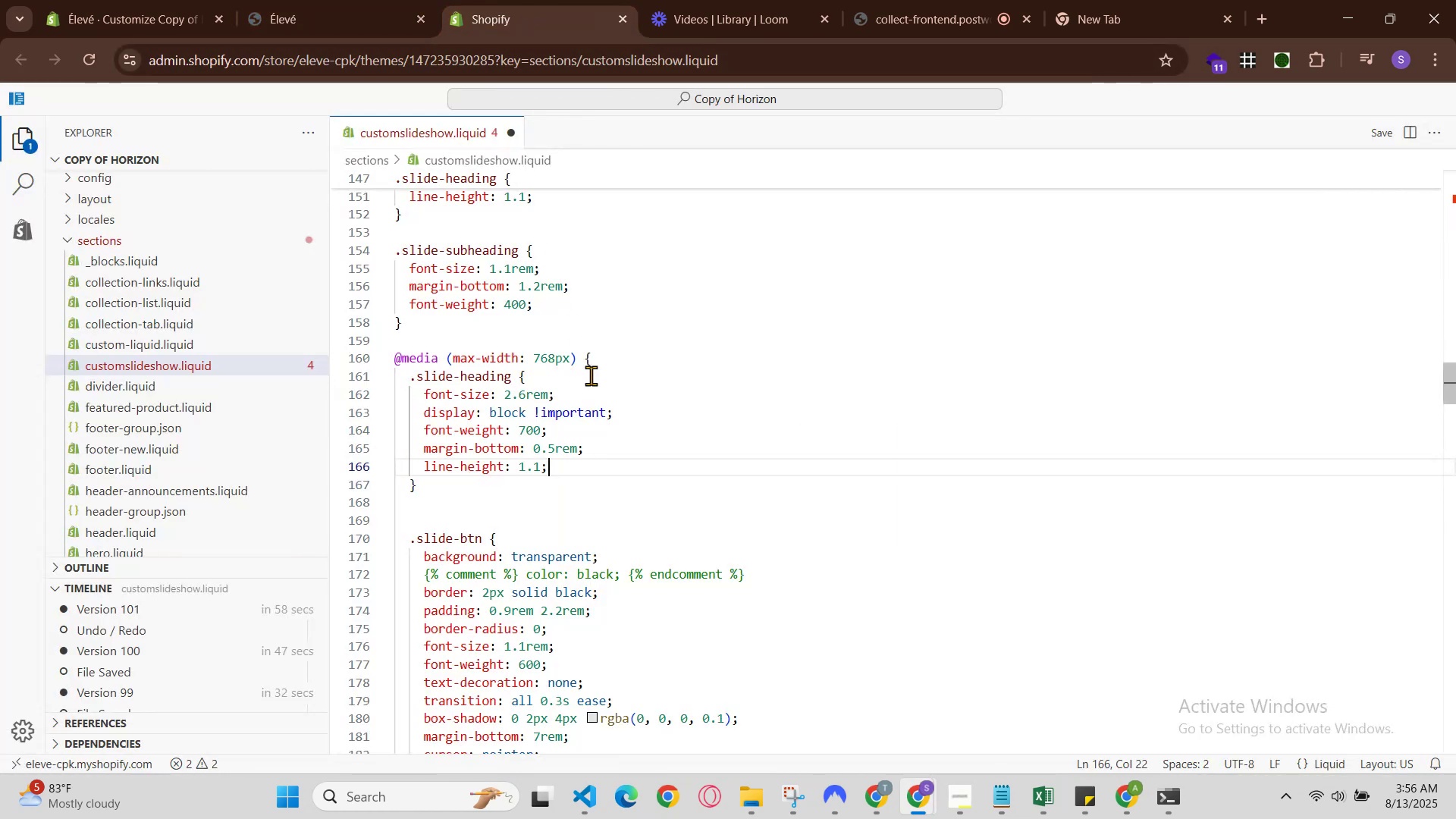 
scroll: coordinate [600, 414], scroll_direction: down, amount: 2.0
 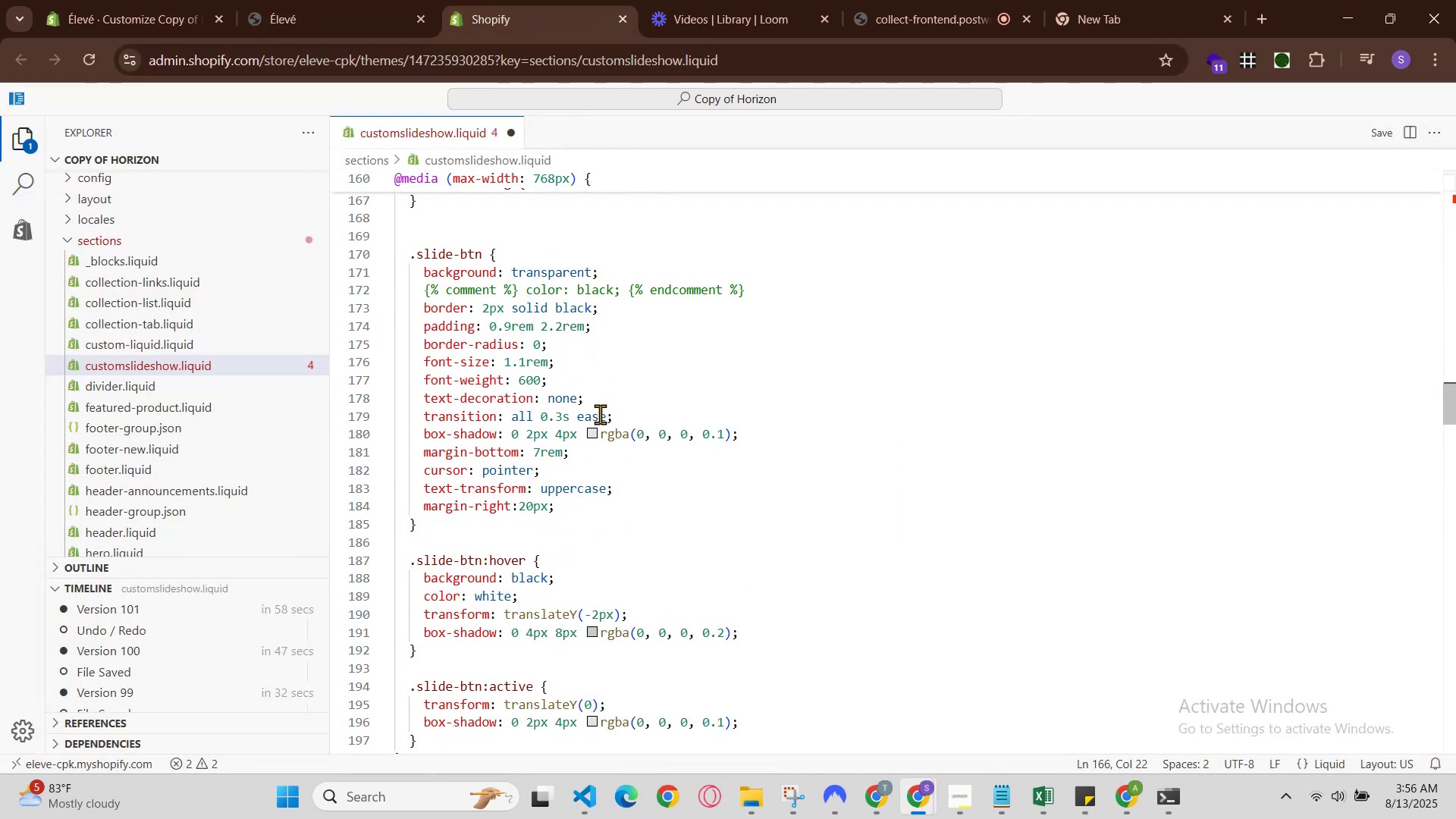 
scroll: coordinate [608, 506], scroll_direction: up, amount: 5.0
 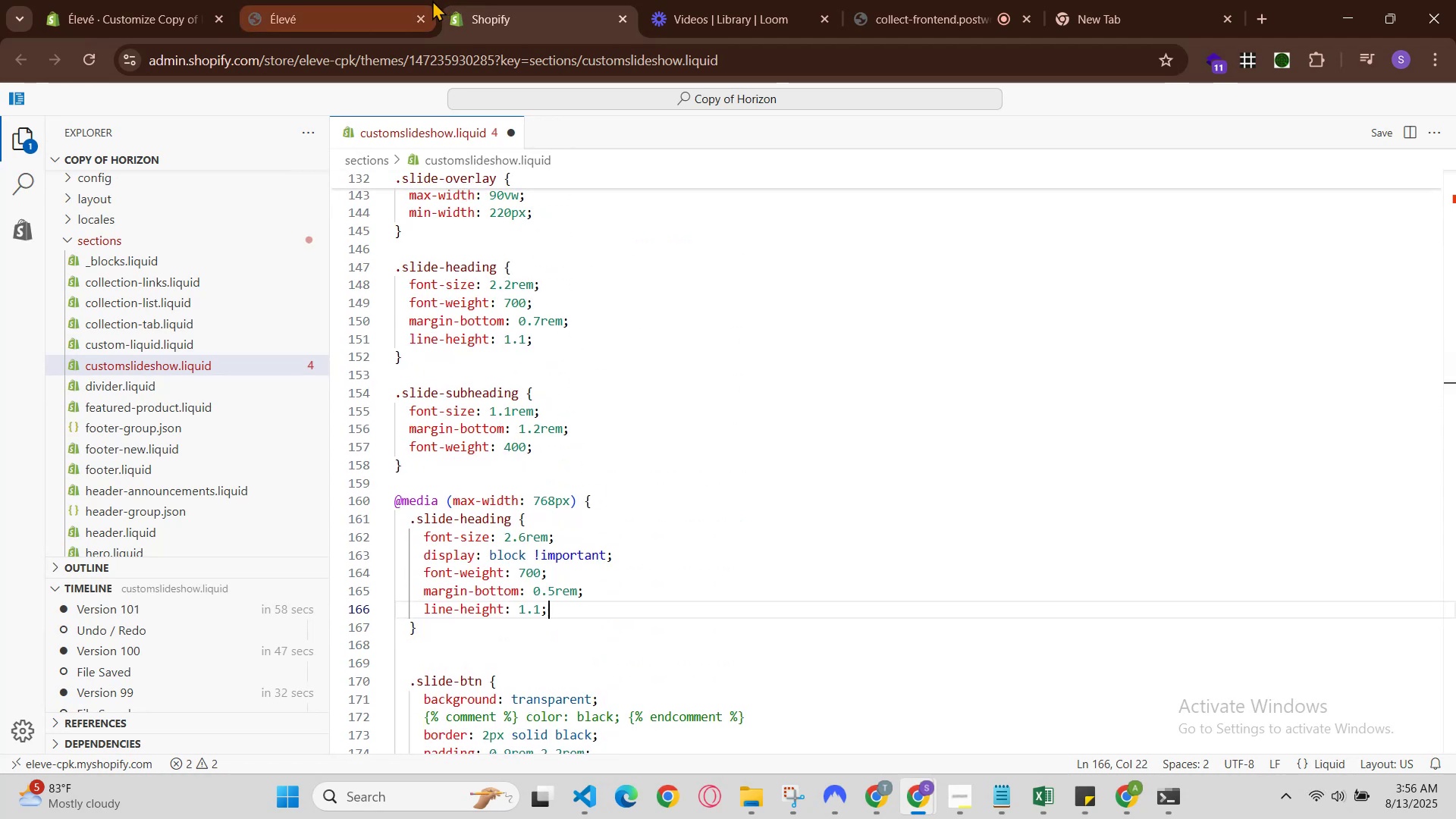 
left_click([331, 0])
 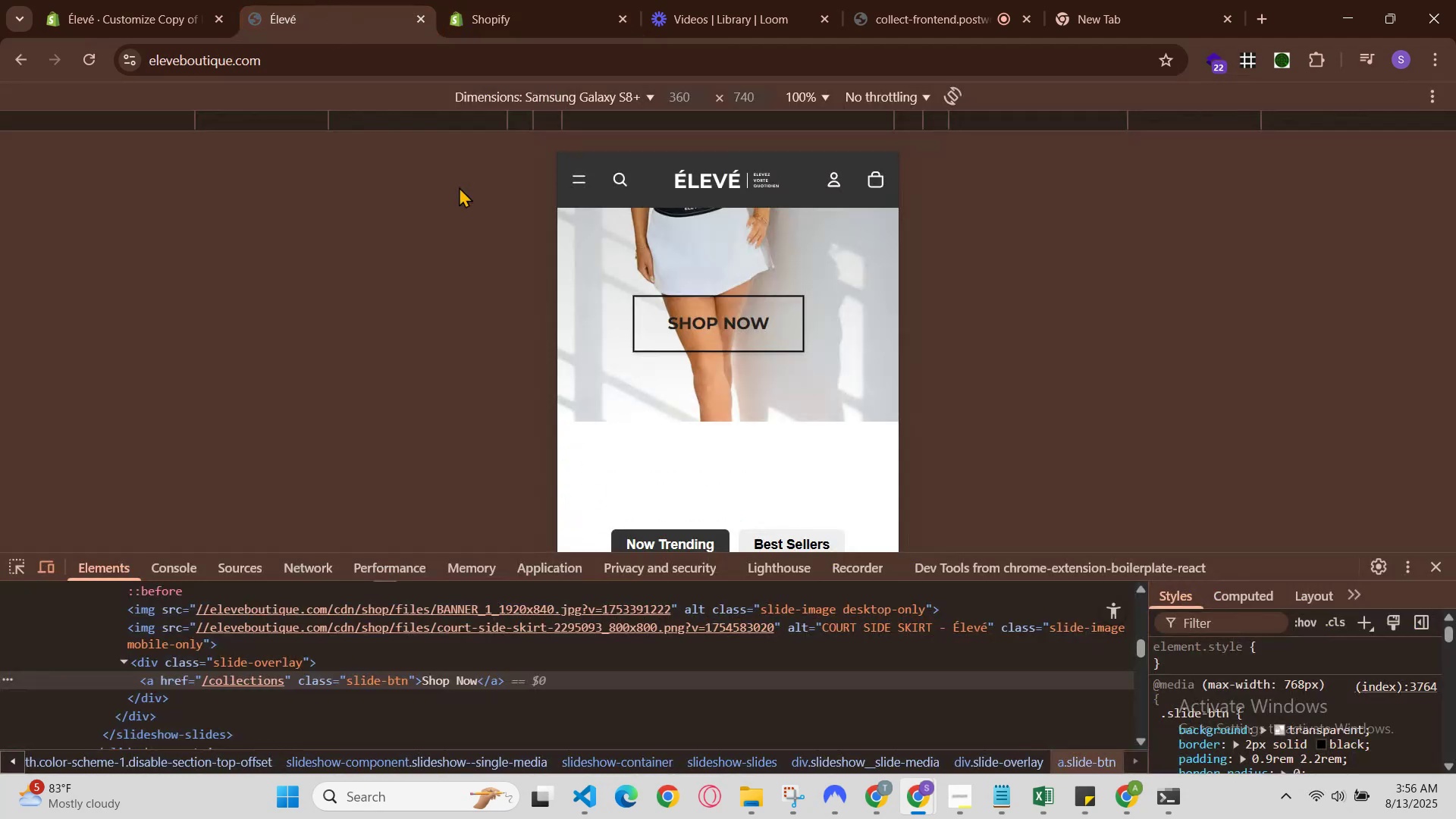 
scroll: coordinate [715, 357], scroll_direction: up, amount: 3.0
 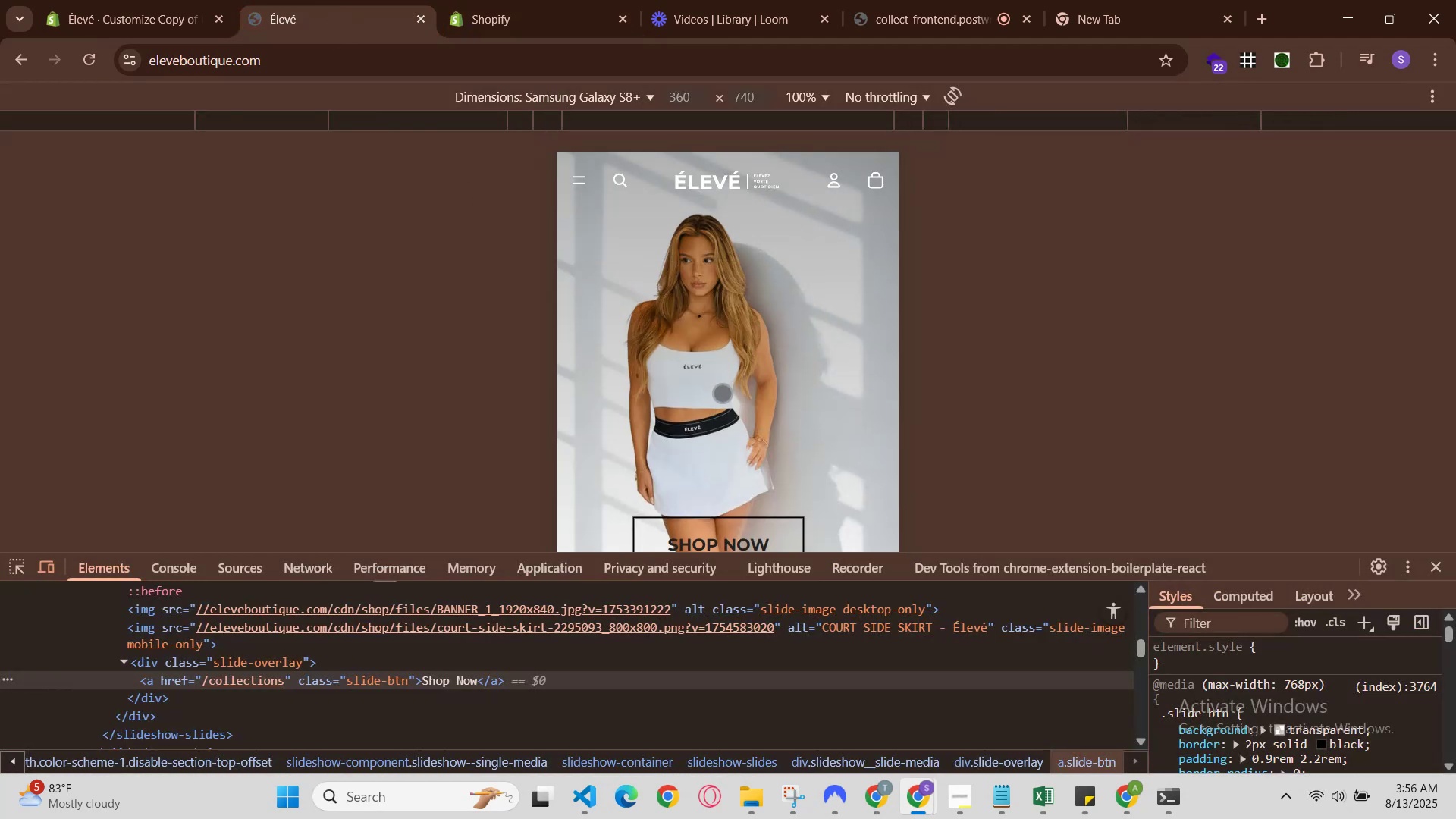 
scroll: coordinate [722, 412], scroll_direction: down, amount: 8.0
 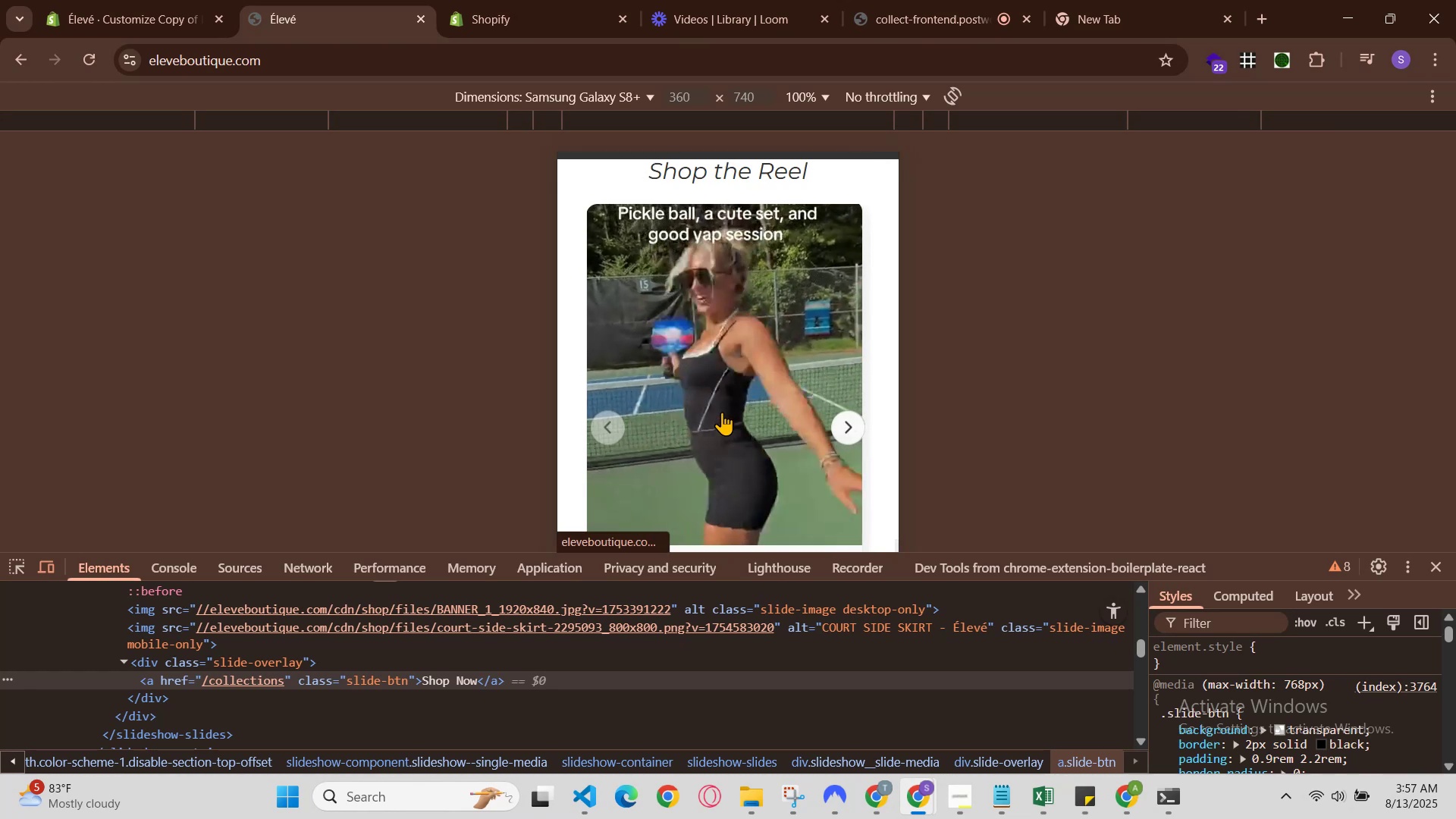 
scroll: coordinate [722, 412], scroll_direction: down, amount: 1.0
 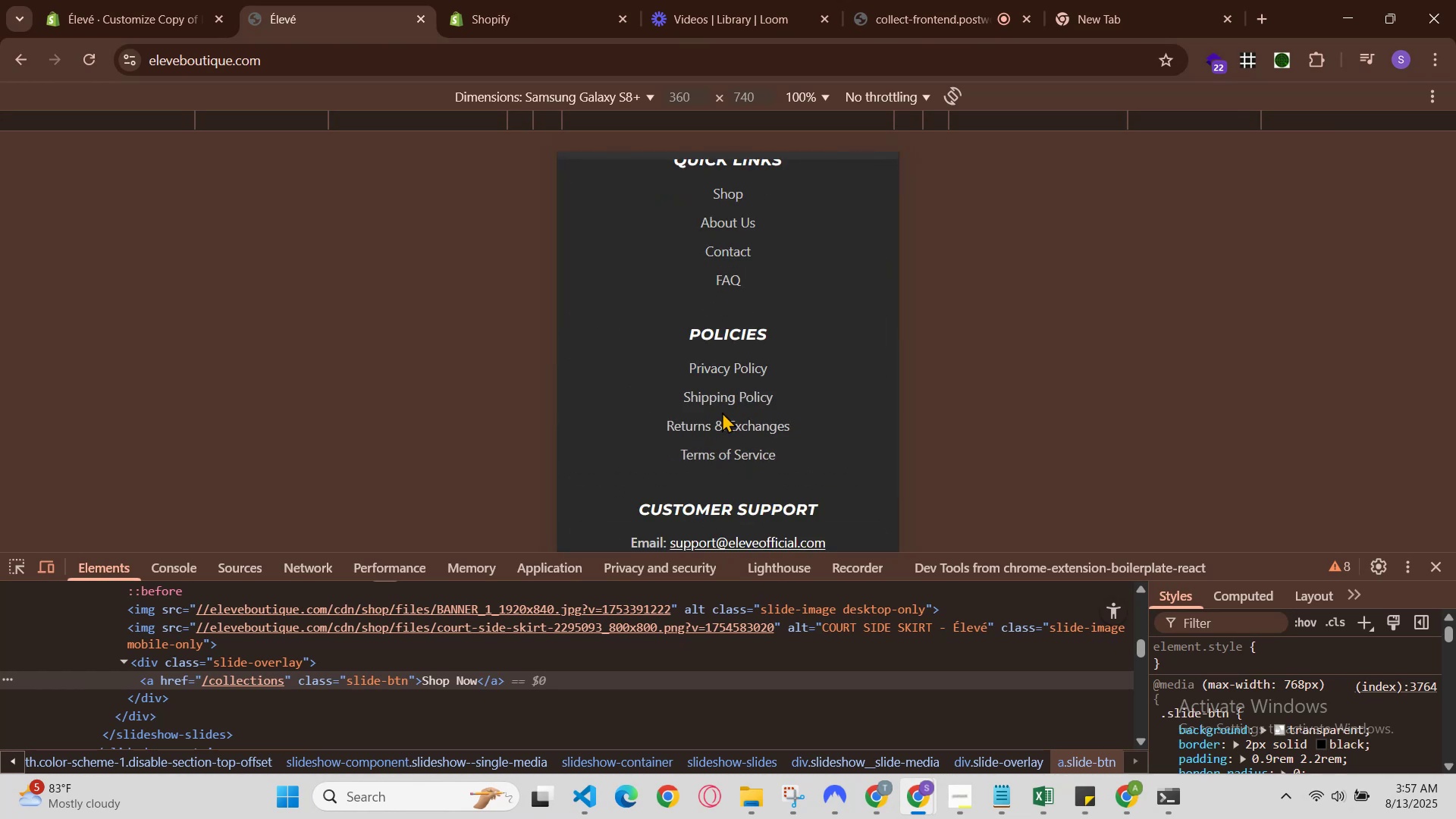 
scroll: coordinate [722, 412], scroll_direction: up, amount: 2.0
 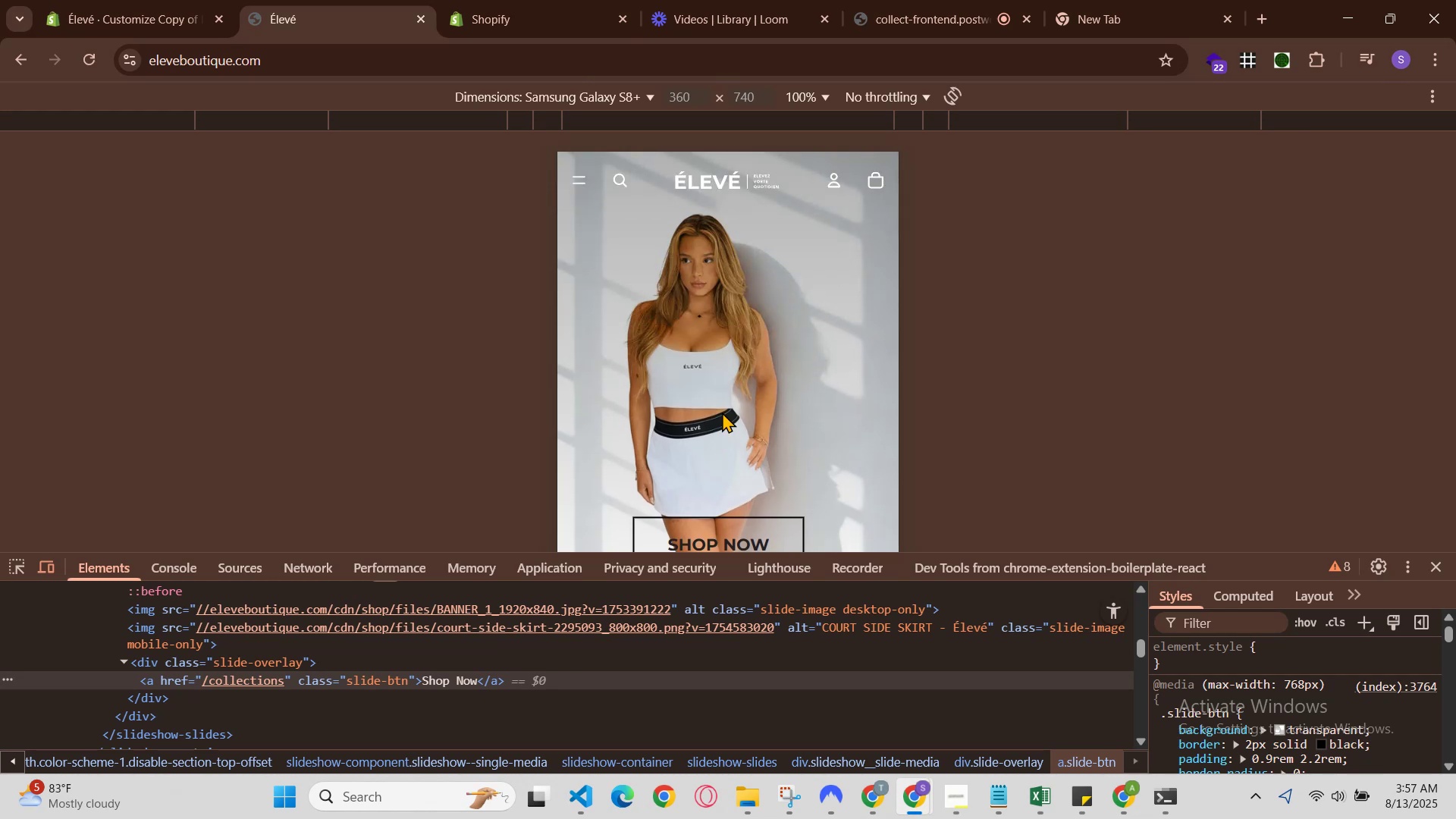 
scroll: coordinate [722, 412], scroll_direction: down, amount: 1.0
 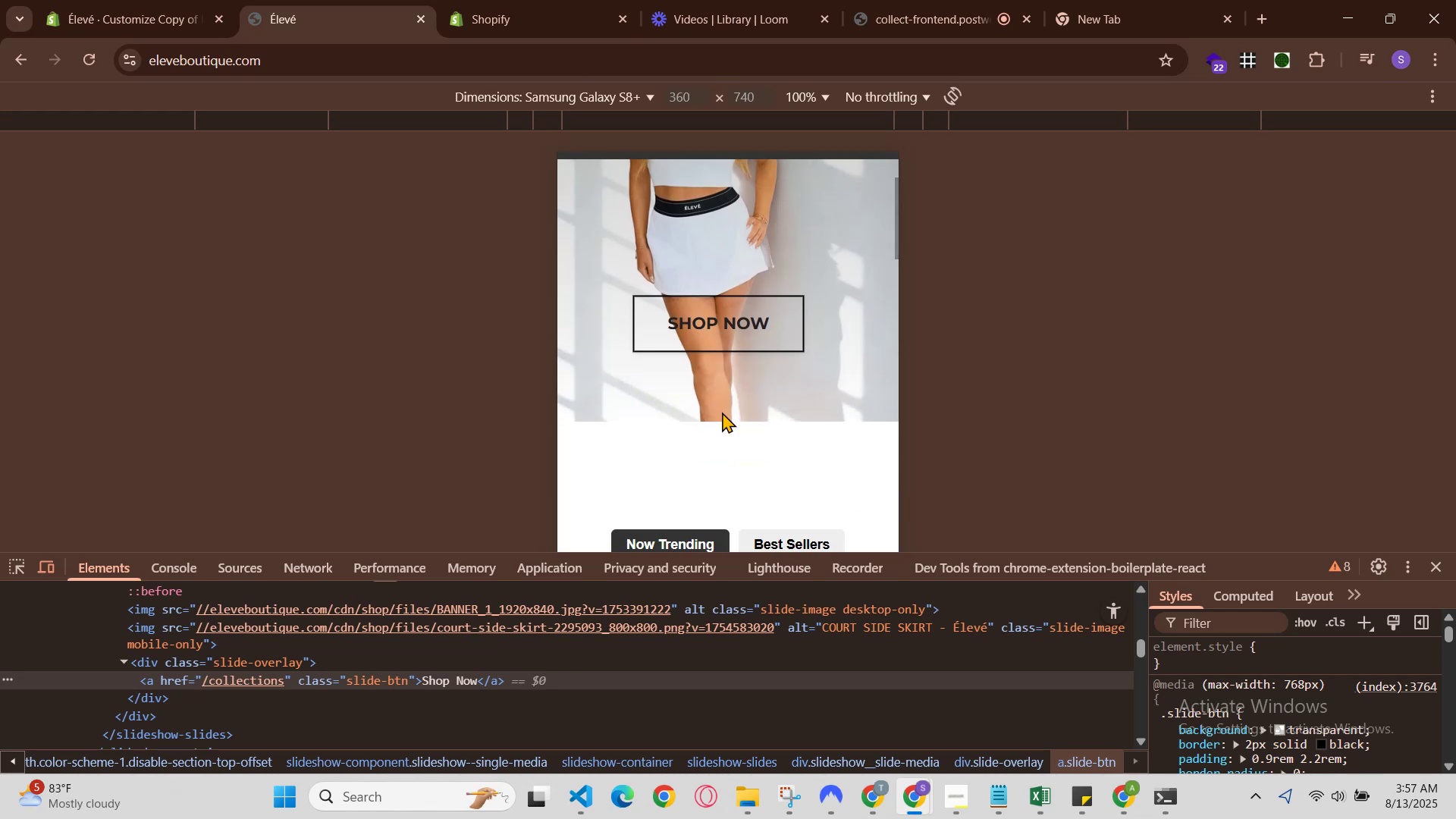 
scroll: coordinate [722, 412], scroll_direction: up, amount: 3.0
 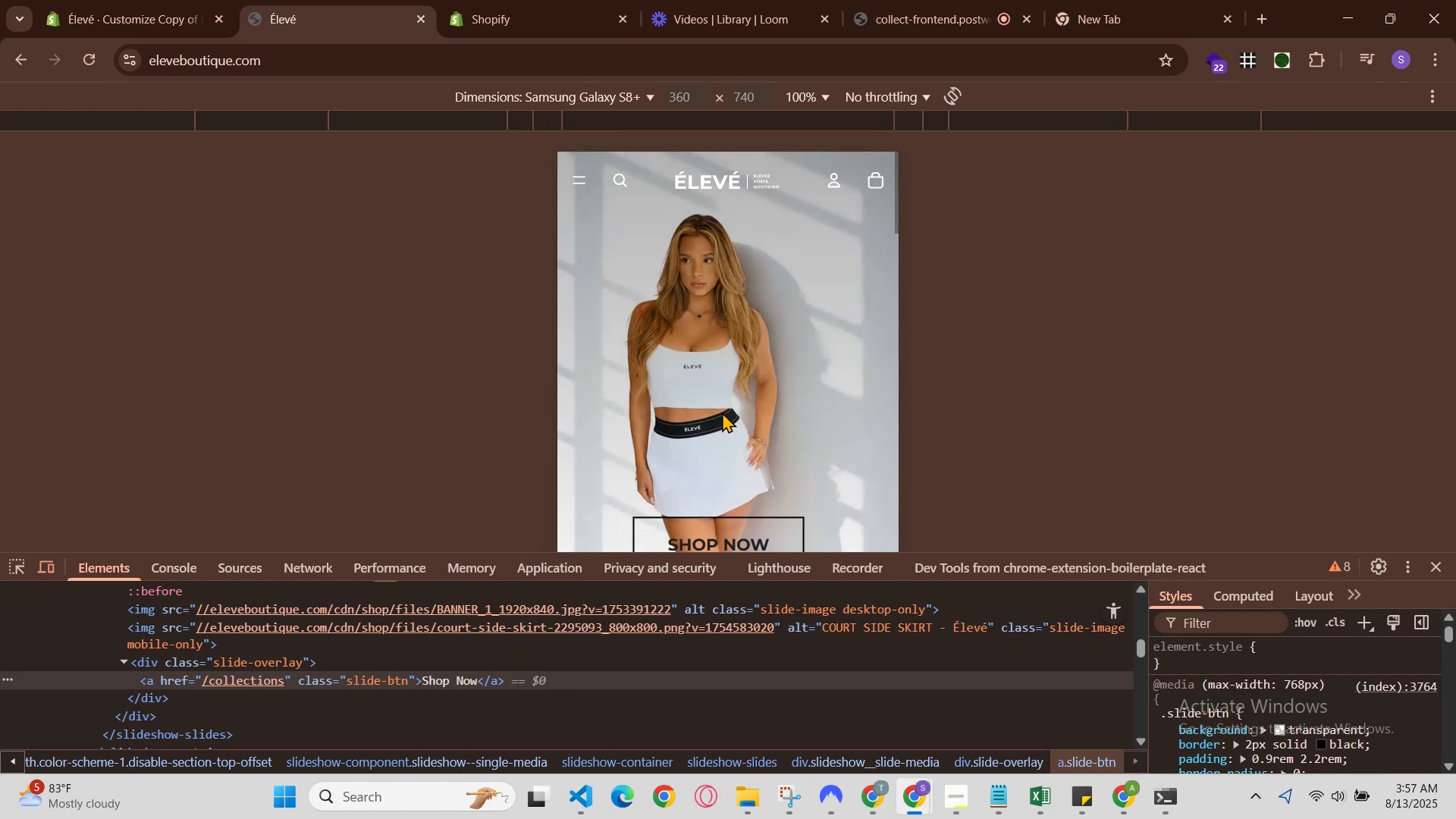 
scroll: coordinate [722, 414], scroll_direction: down, amount: 6.0
 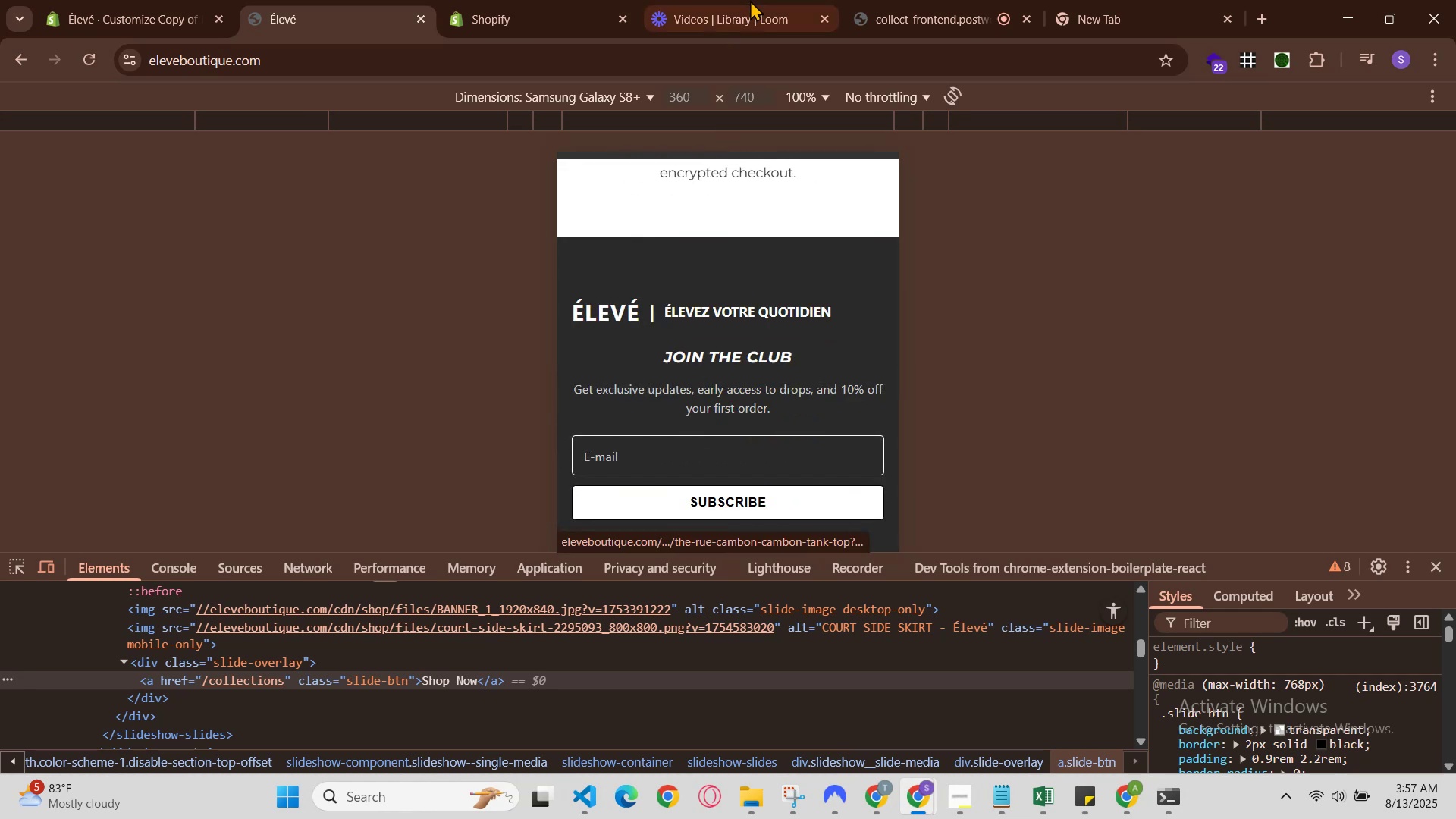 
left_click([752, 0])
 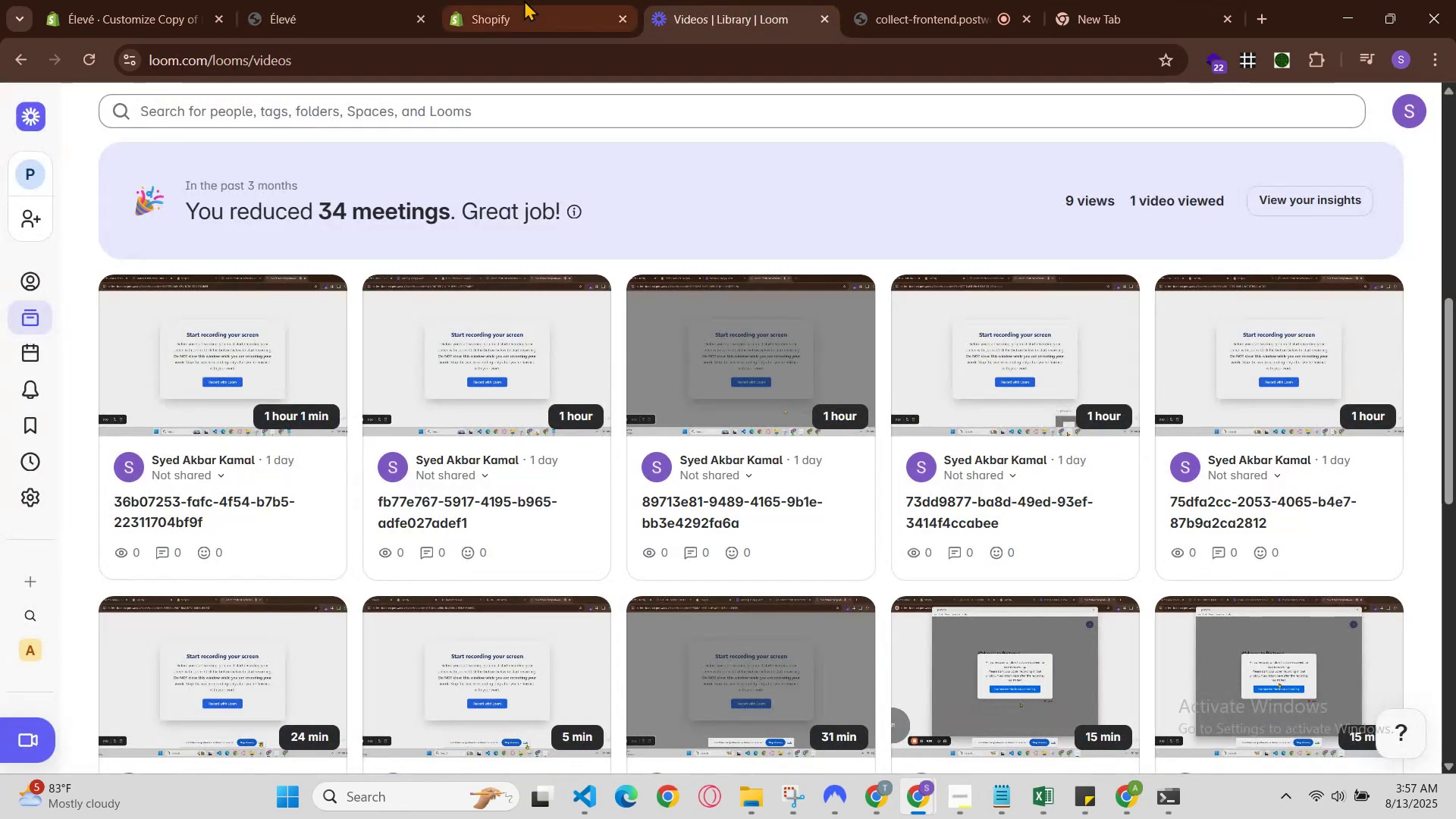 
left_click([510, 0])
 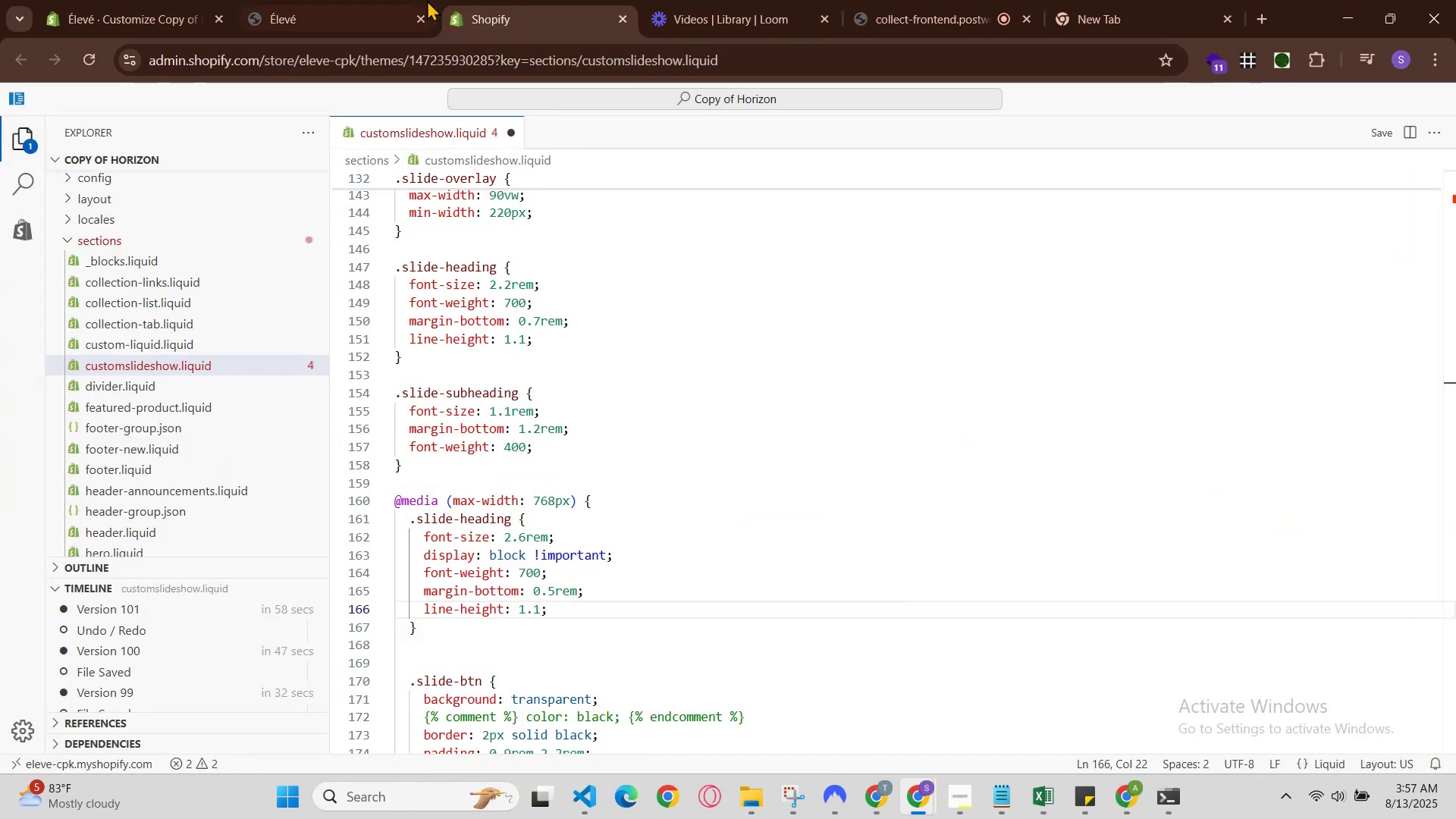 
left_click([369, 0])
 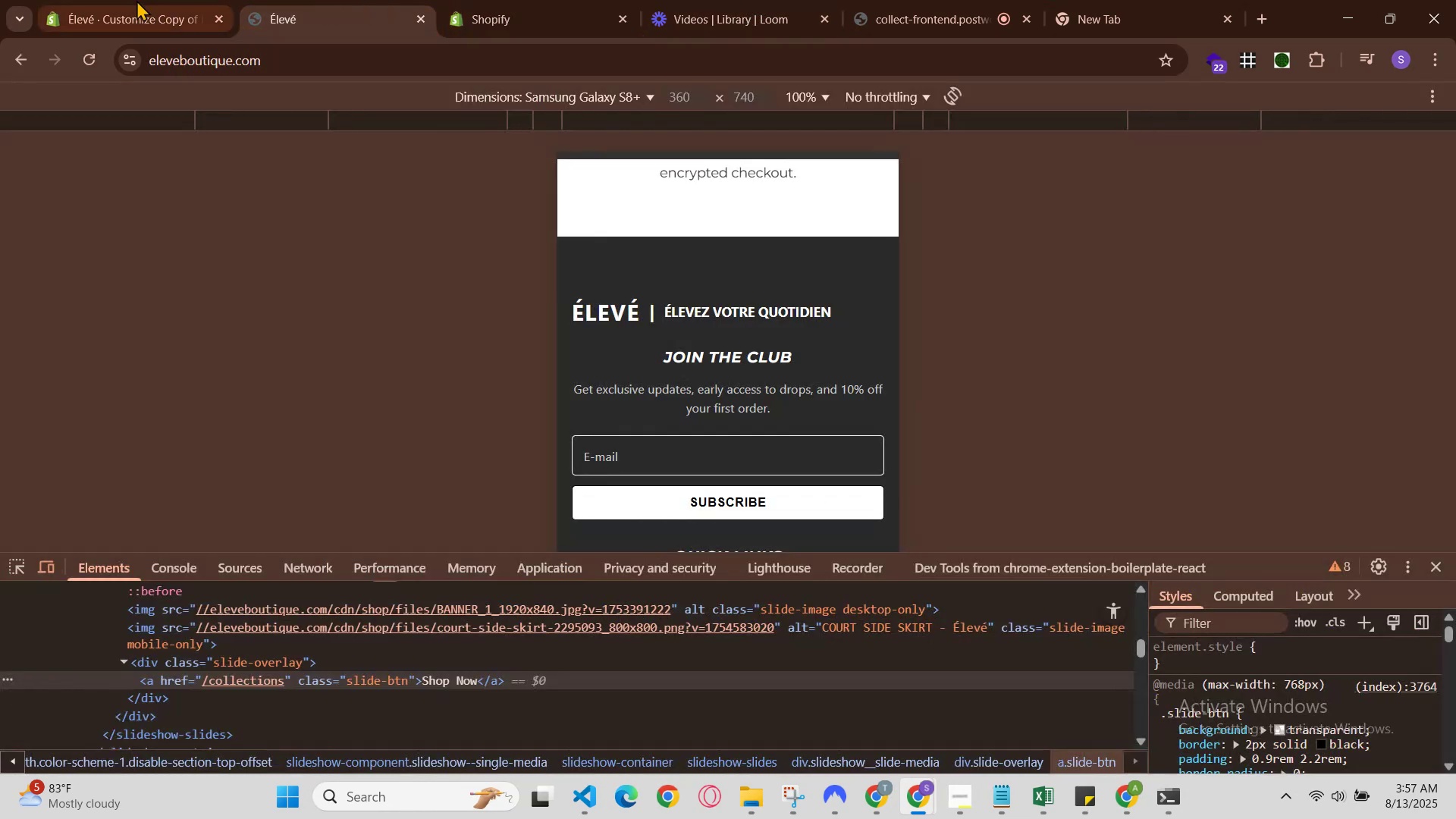 
left_click([135, 0])
 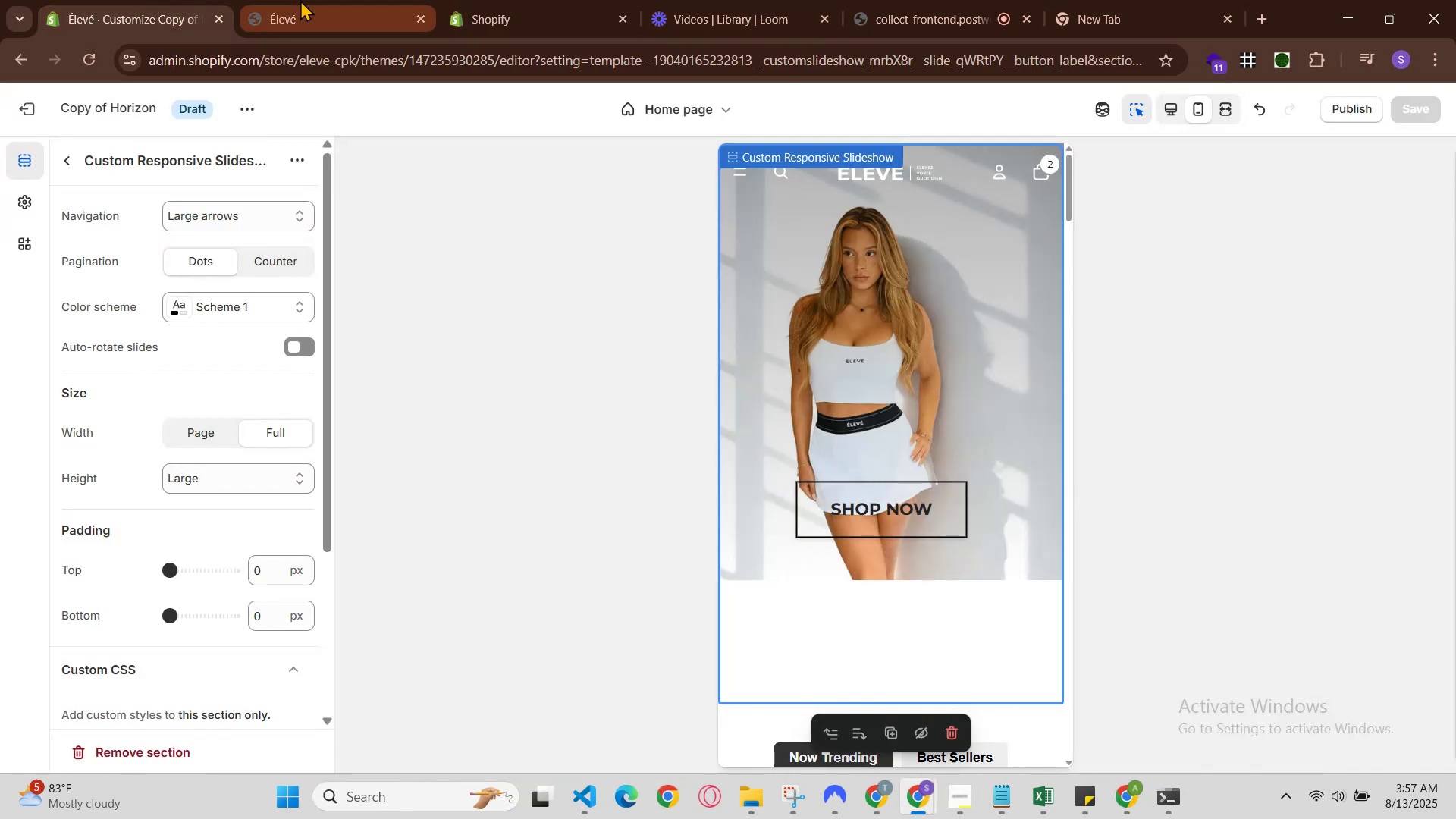 
left_click([306, 0])
 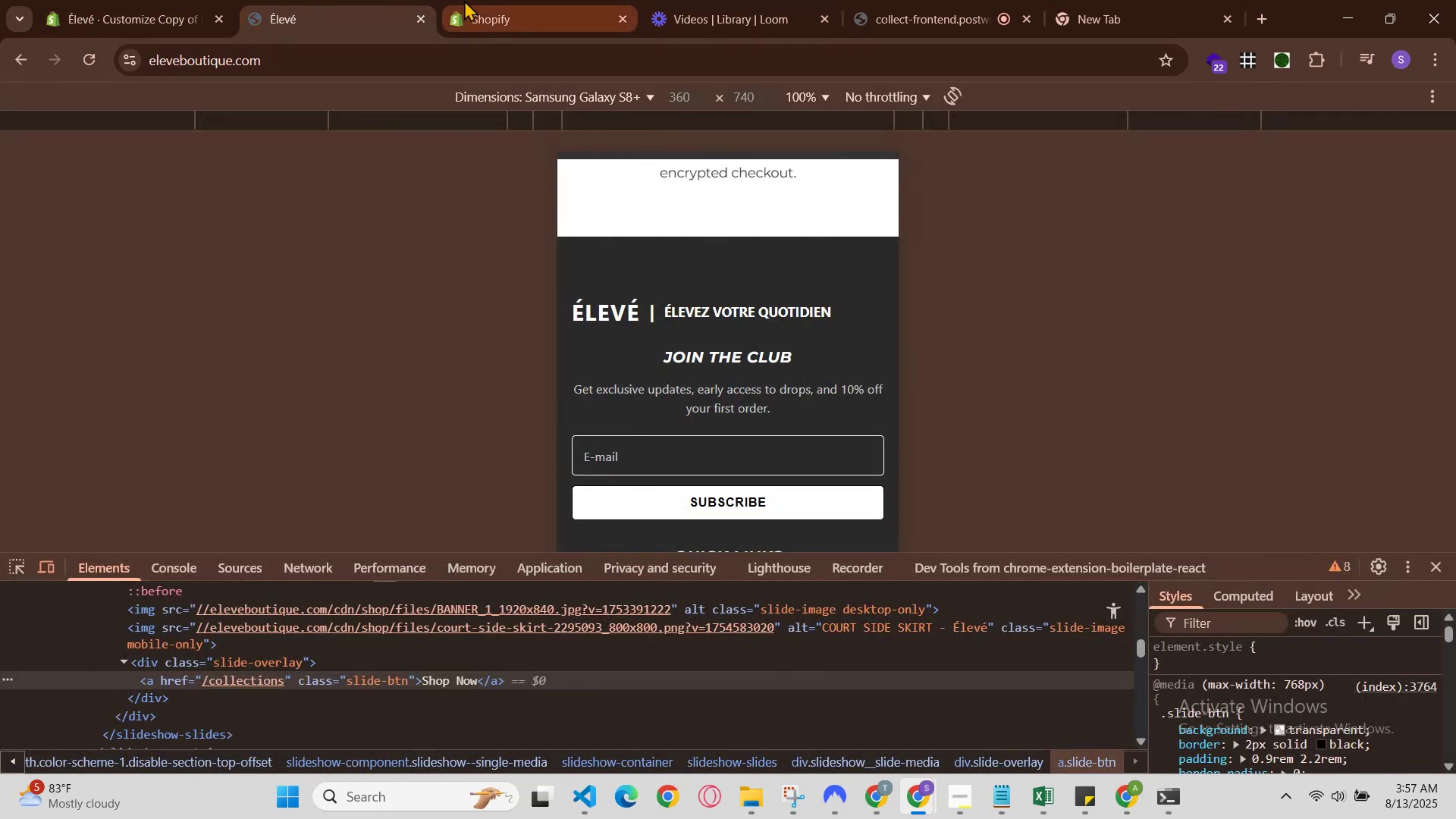 
left_click([485, 0])
 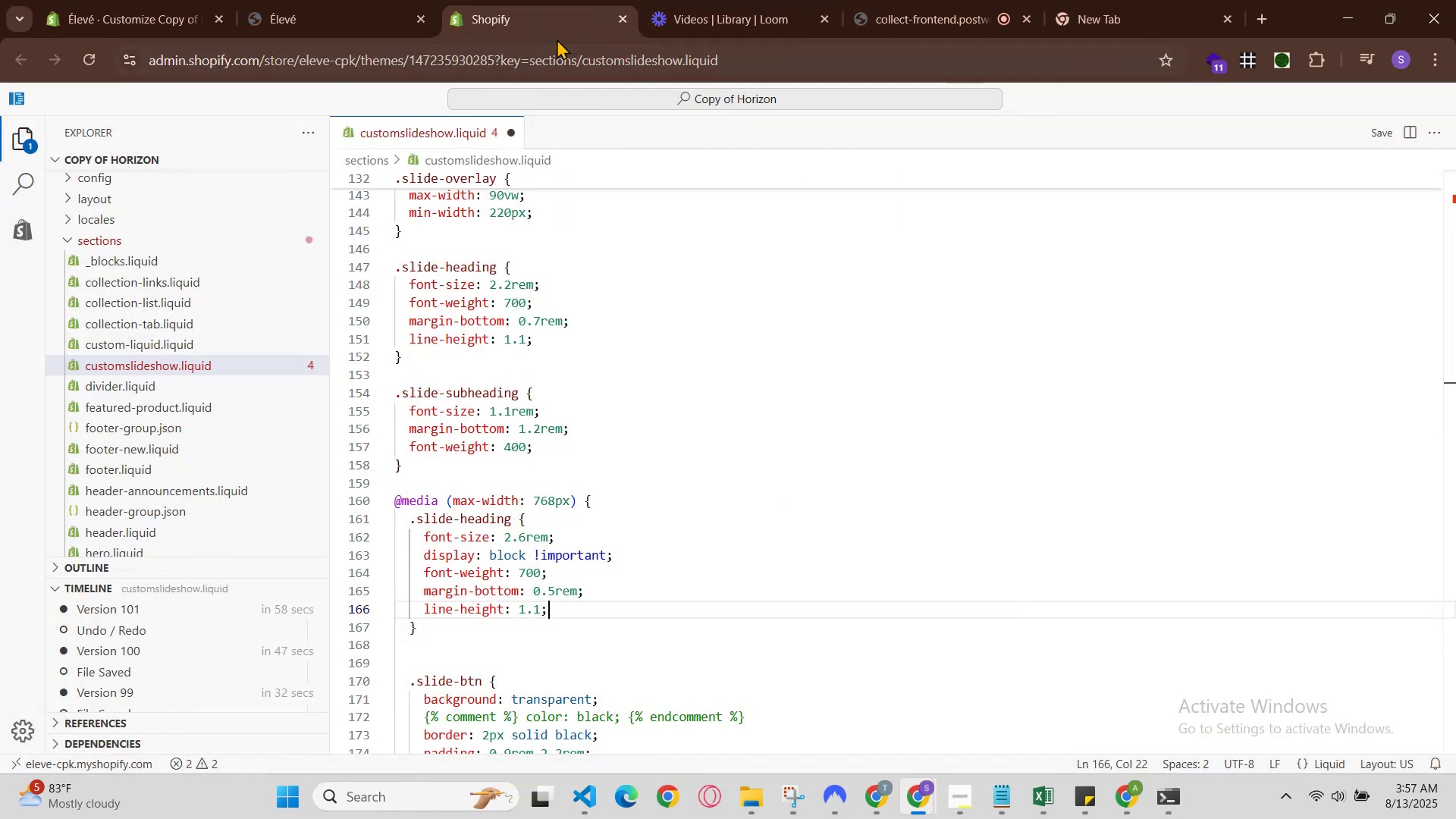 
left_click([717, 0])
 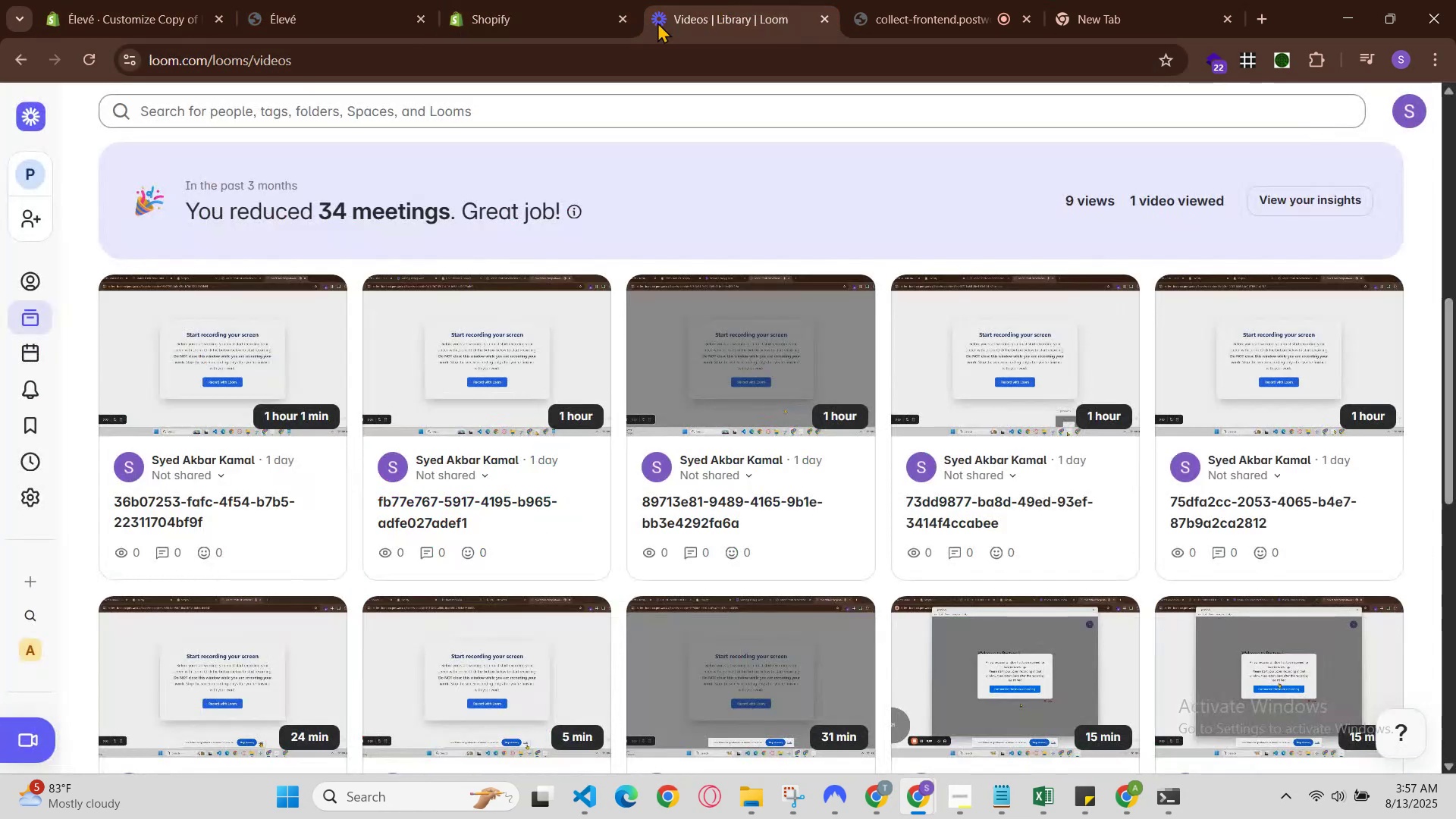 
scroll: coordinate [650, 648], scroll_direction: up, amount: 5.0
 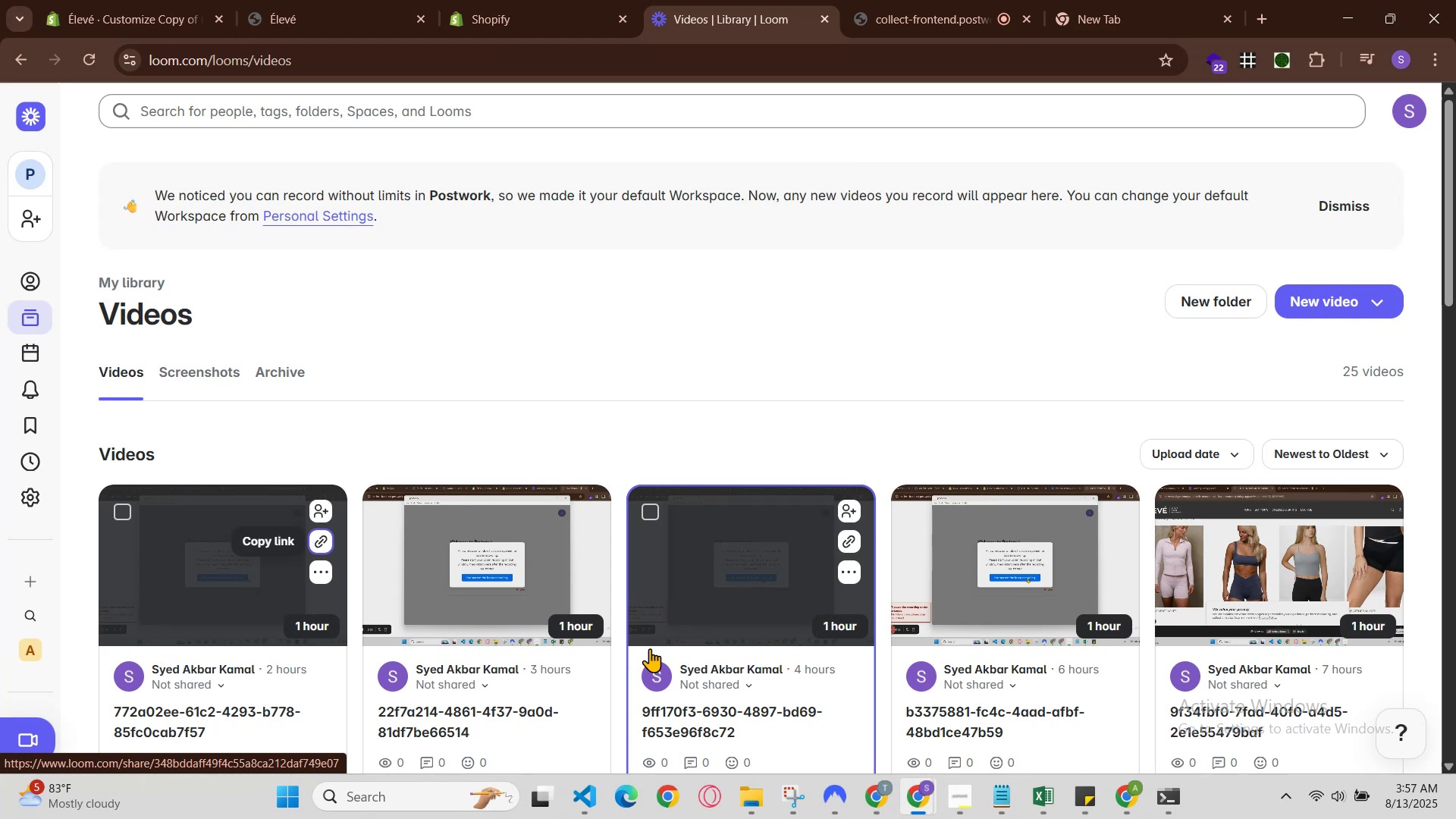 
scroll: coordinate [650, 648], scroll_direction: down, amount: 2.0
 